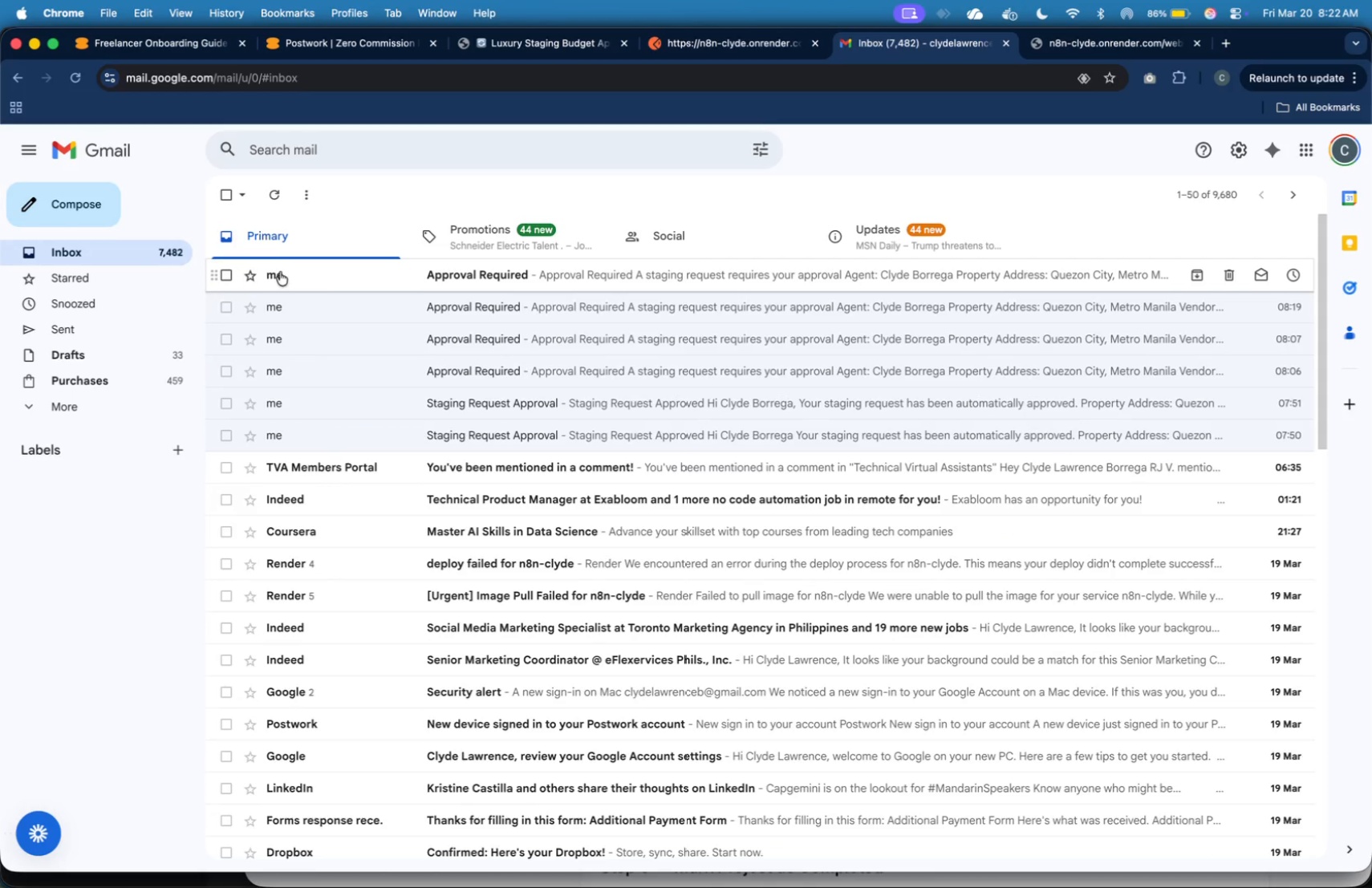 
left_click([310, 277])
 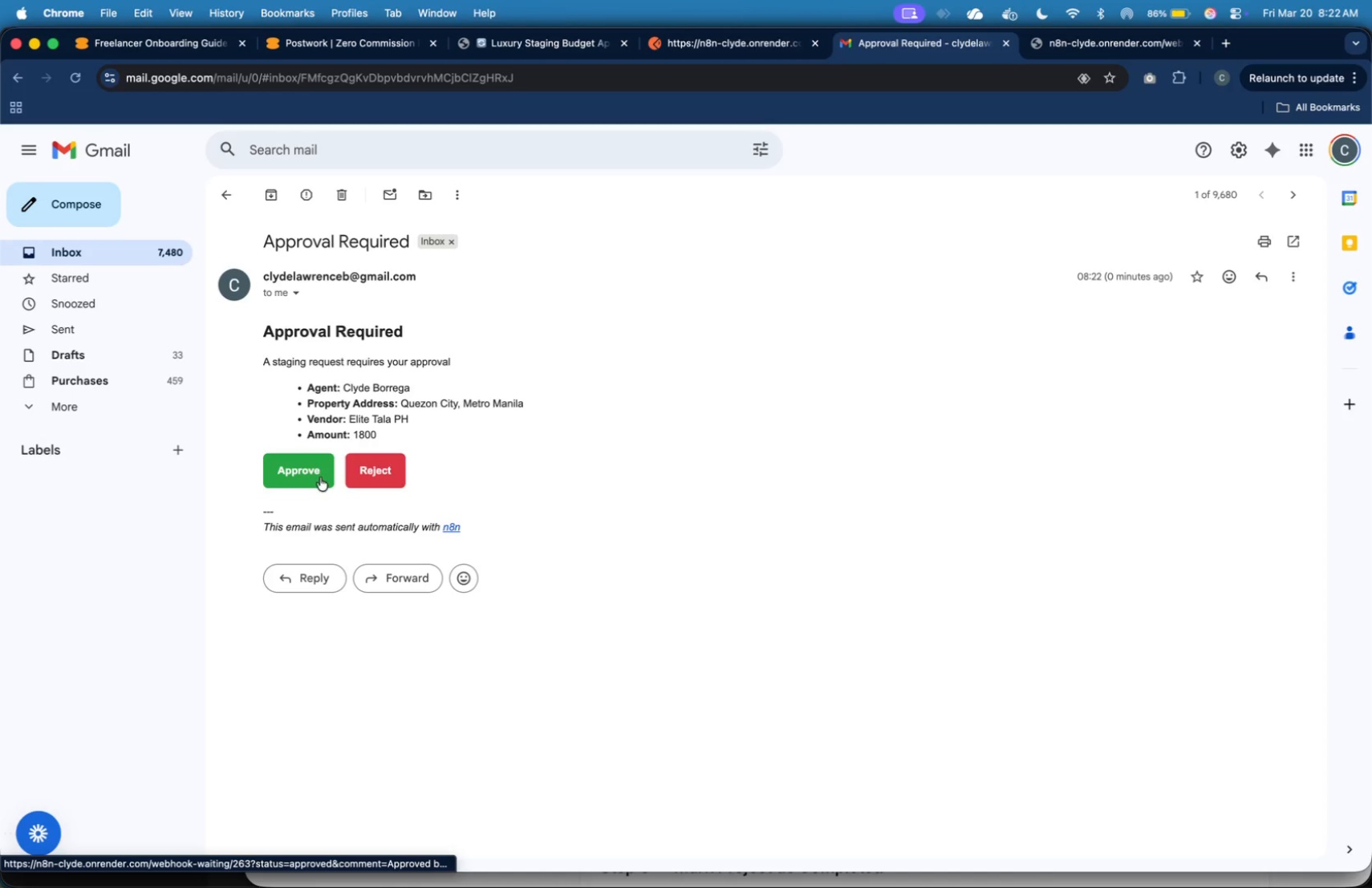 
wait(7.46)
 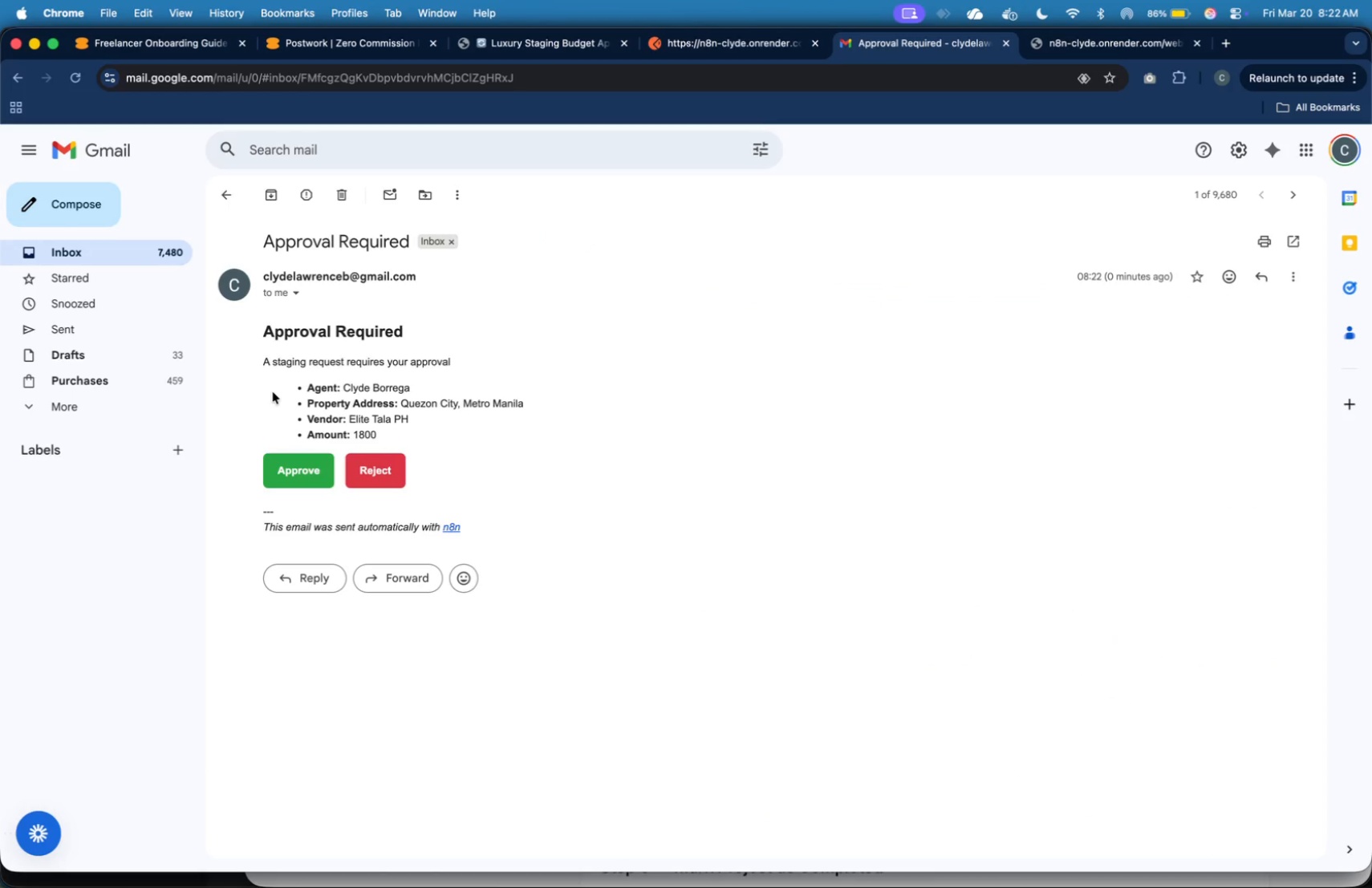 
left_click([299, 479])
 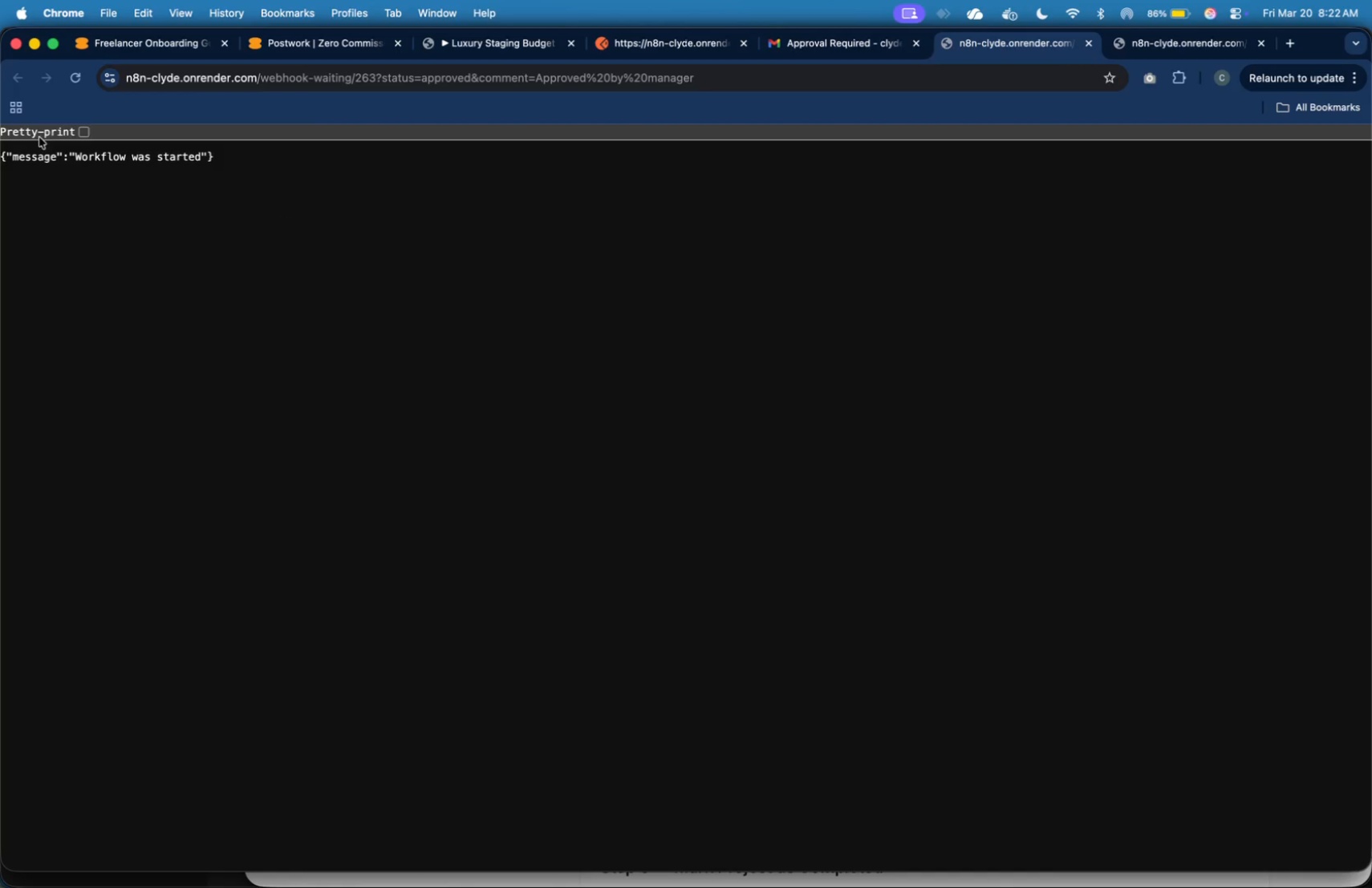 
wait(6.2)
 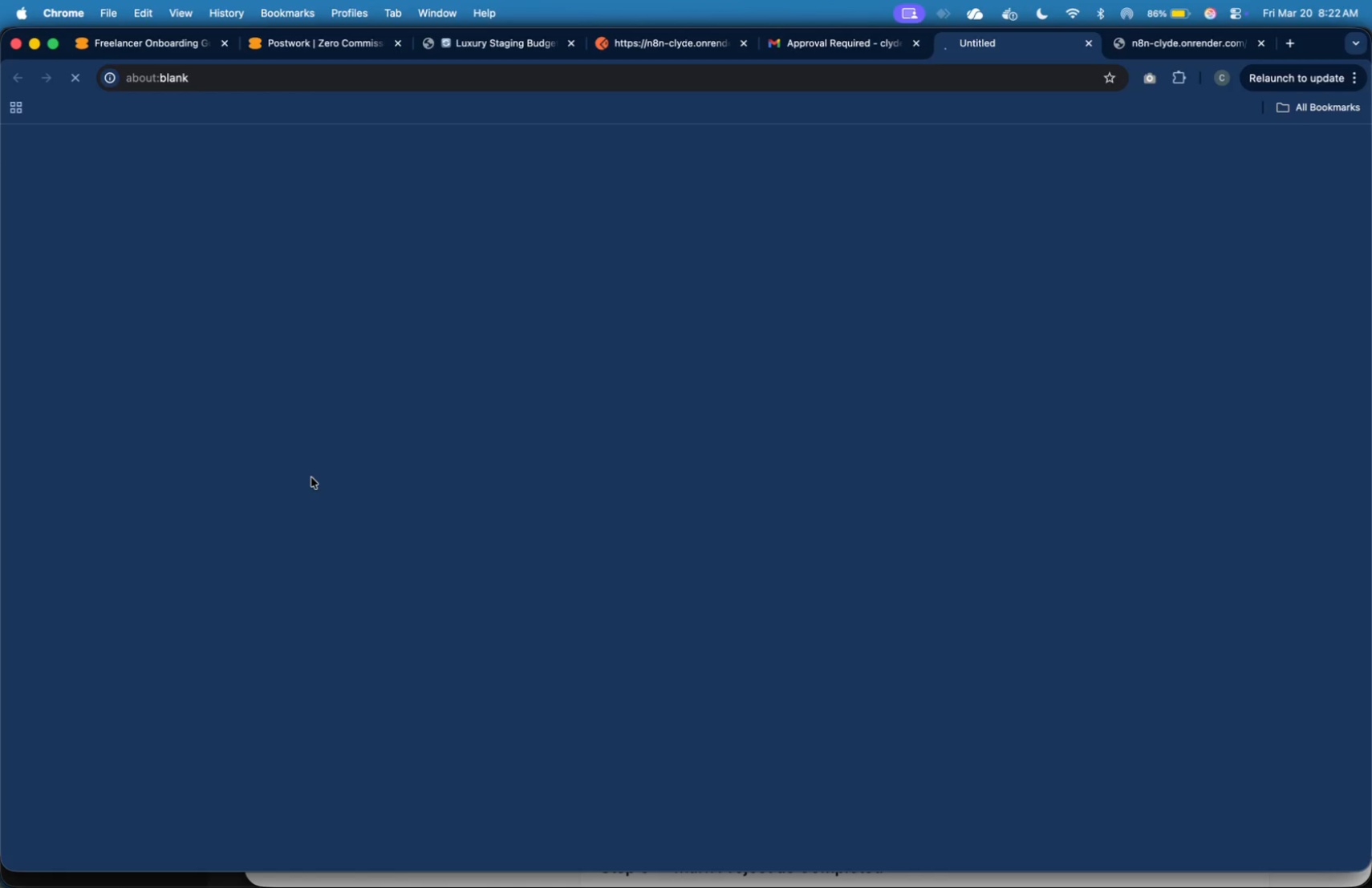 
left_click([449, 49])
 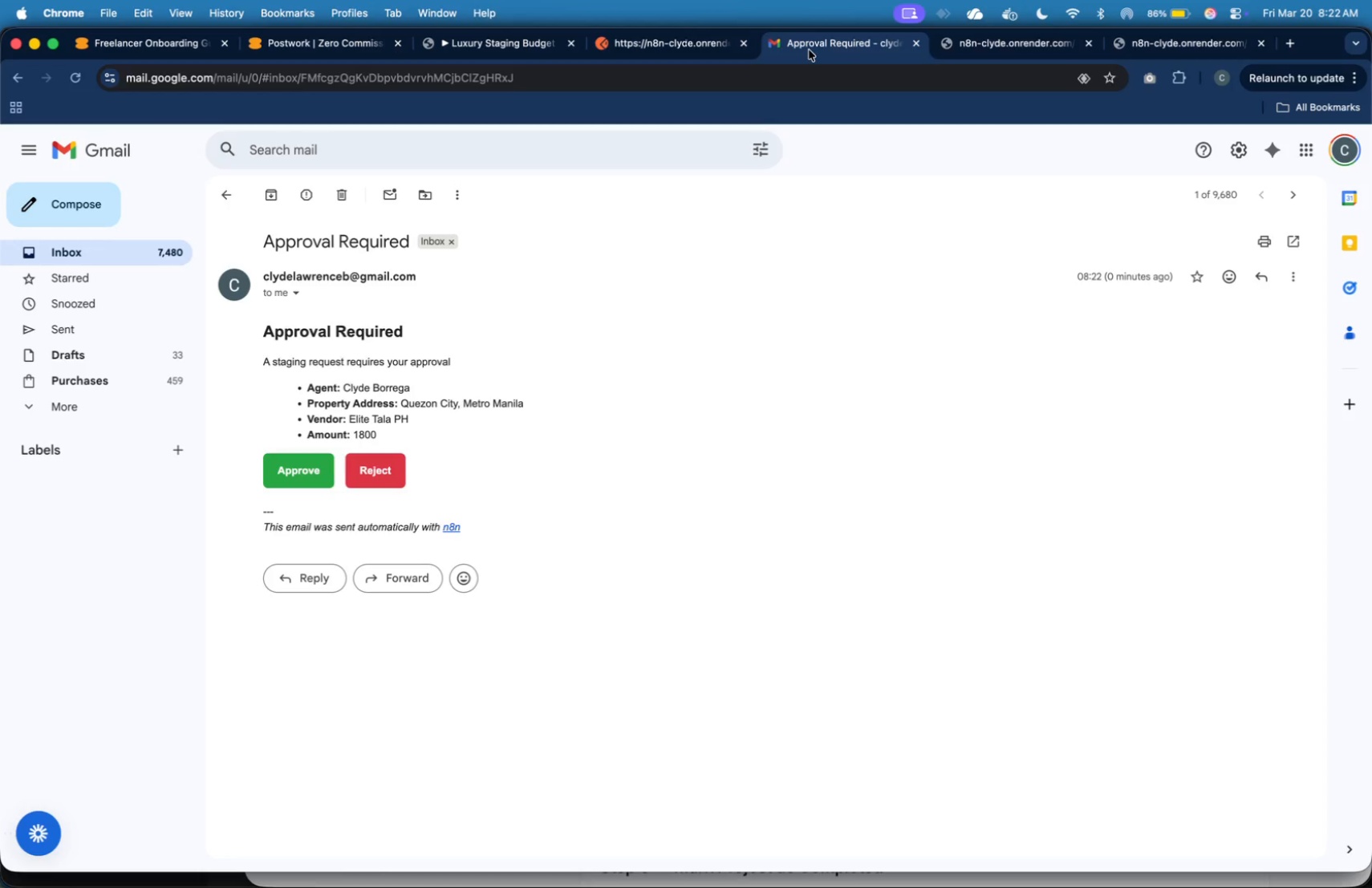 
left_click([143, 253])
 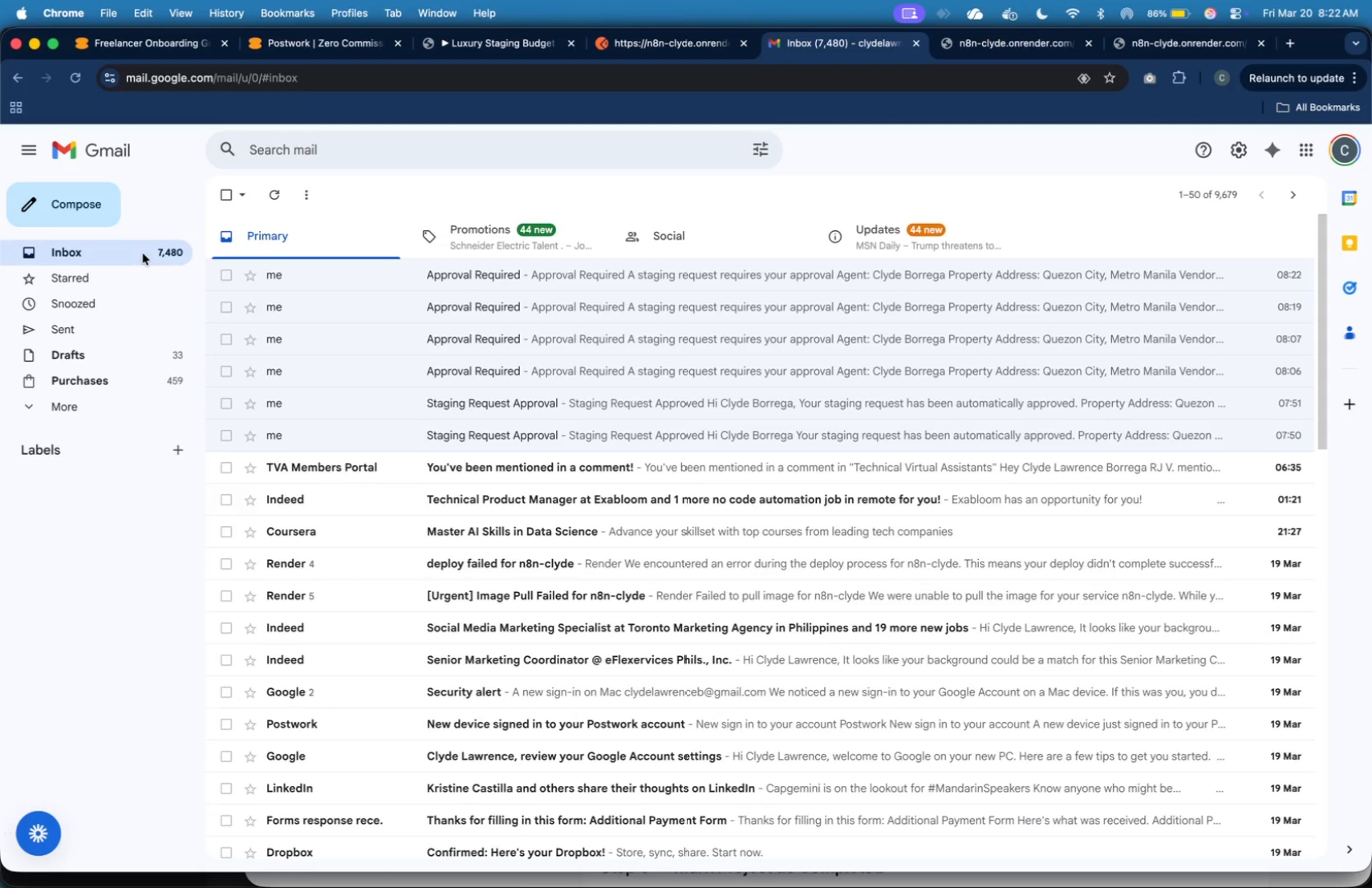 
left_click([143, 253])
 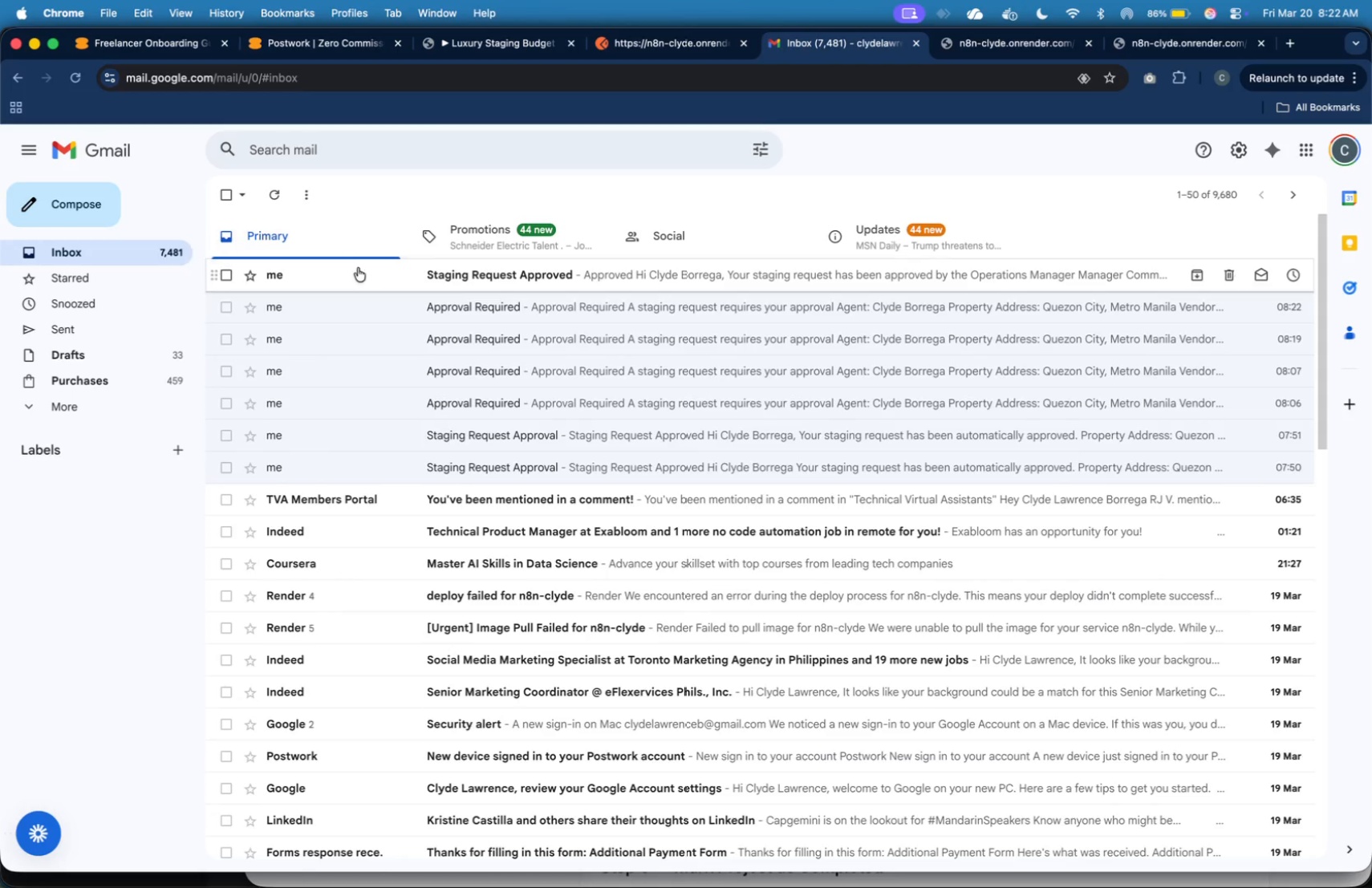 
left_click([384, 276])
 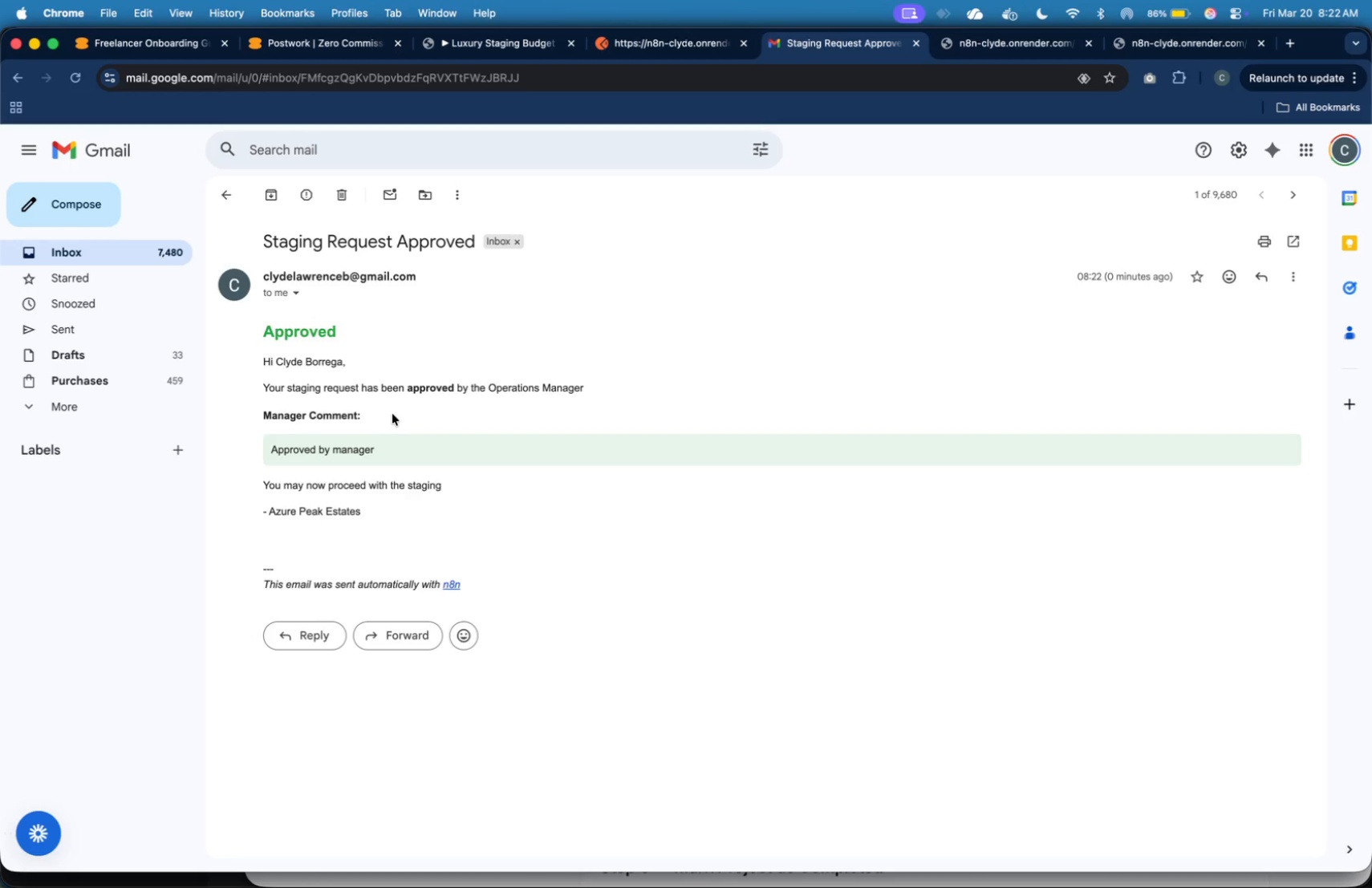 
wait(9.56)
 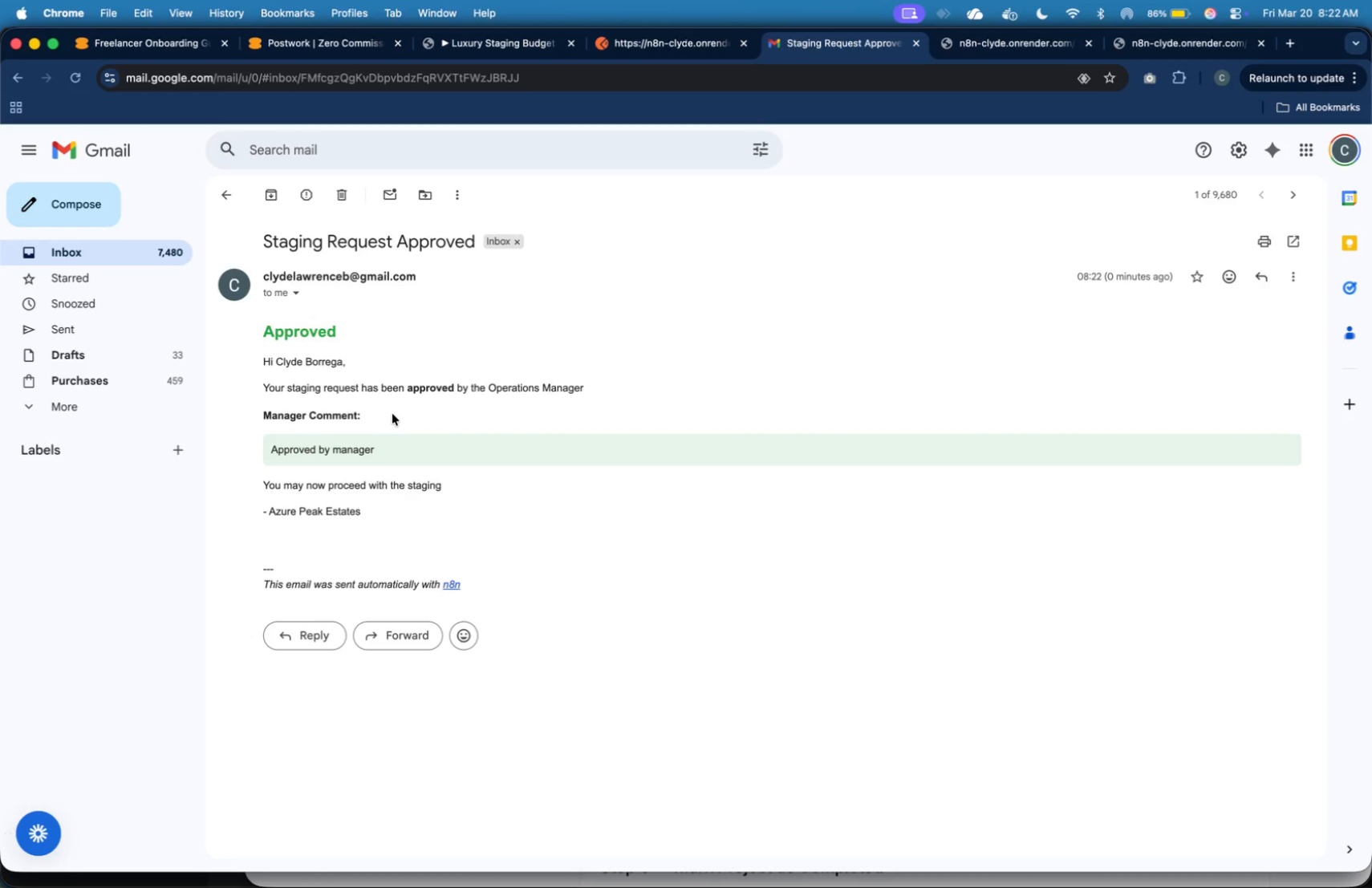 
left_click([483, 51])
 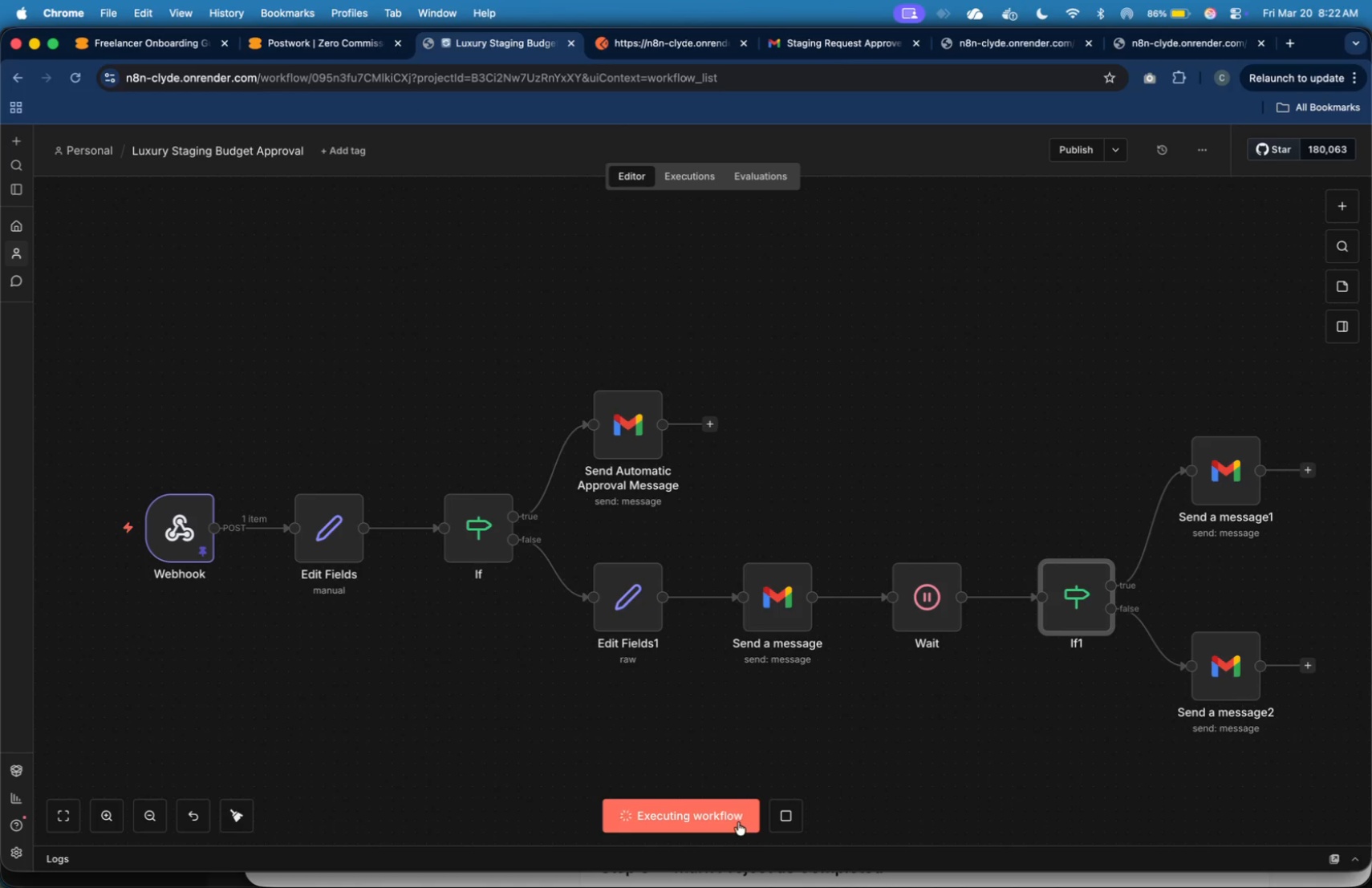 
wait(8.71)
 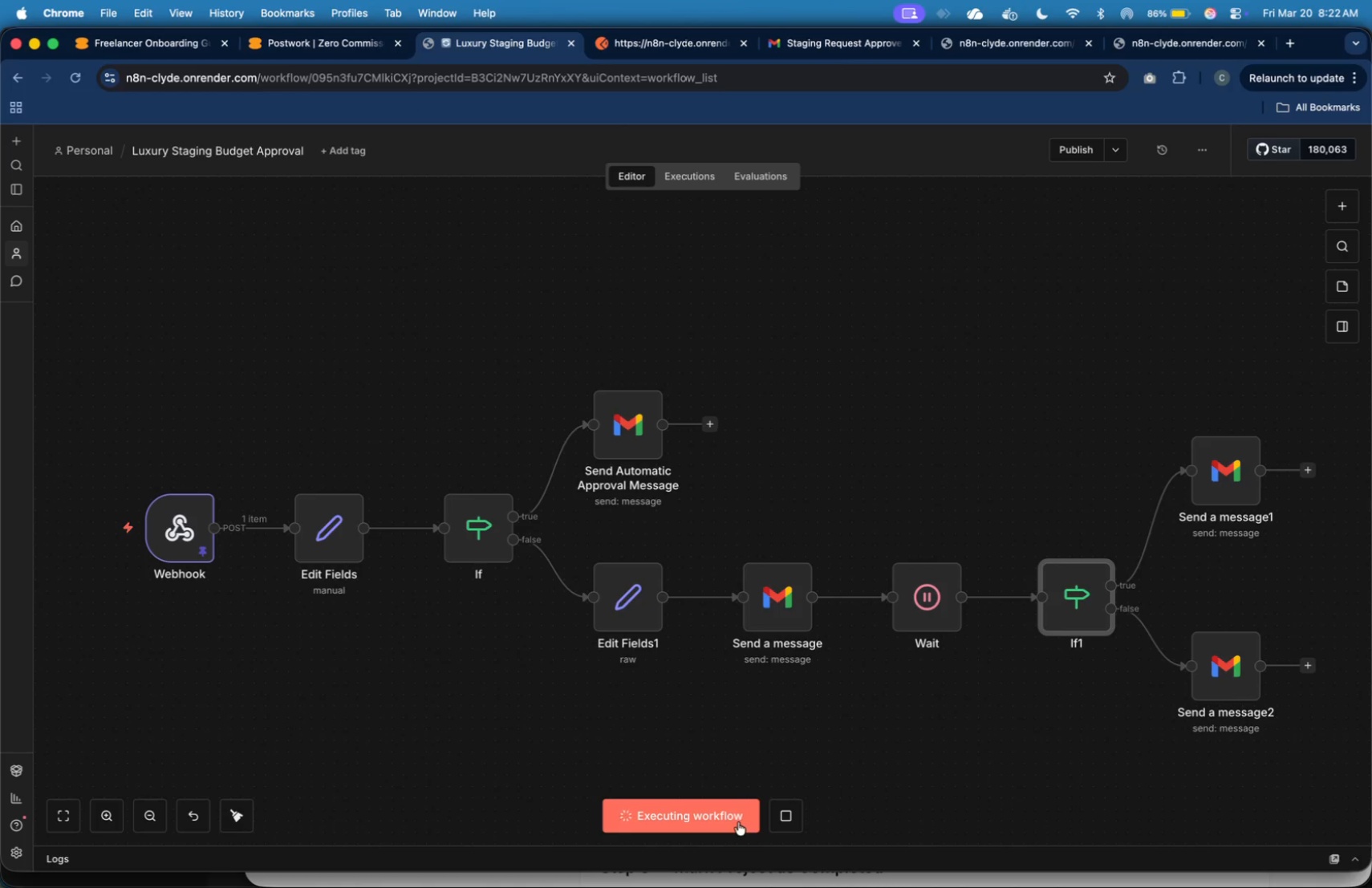 
left_click([847, 42])
 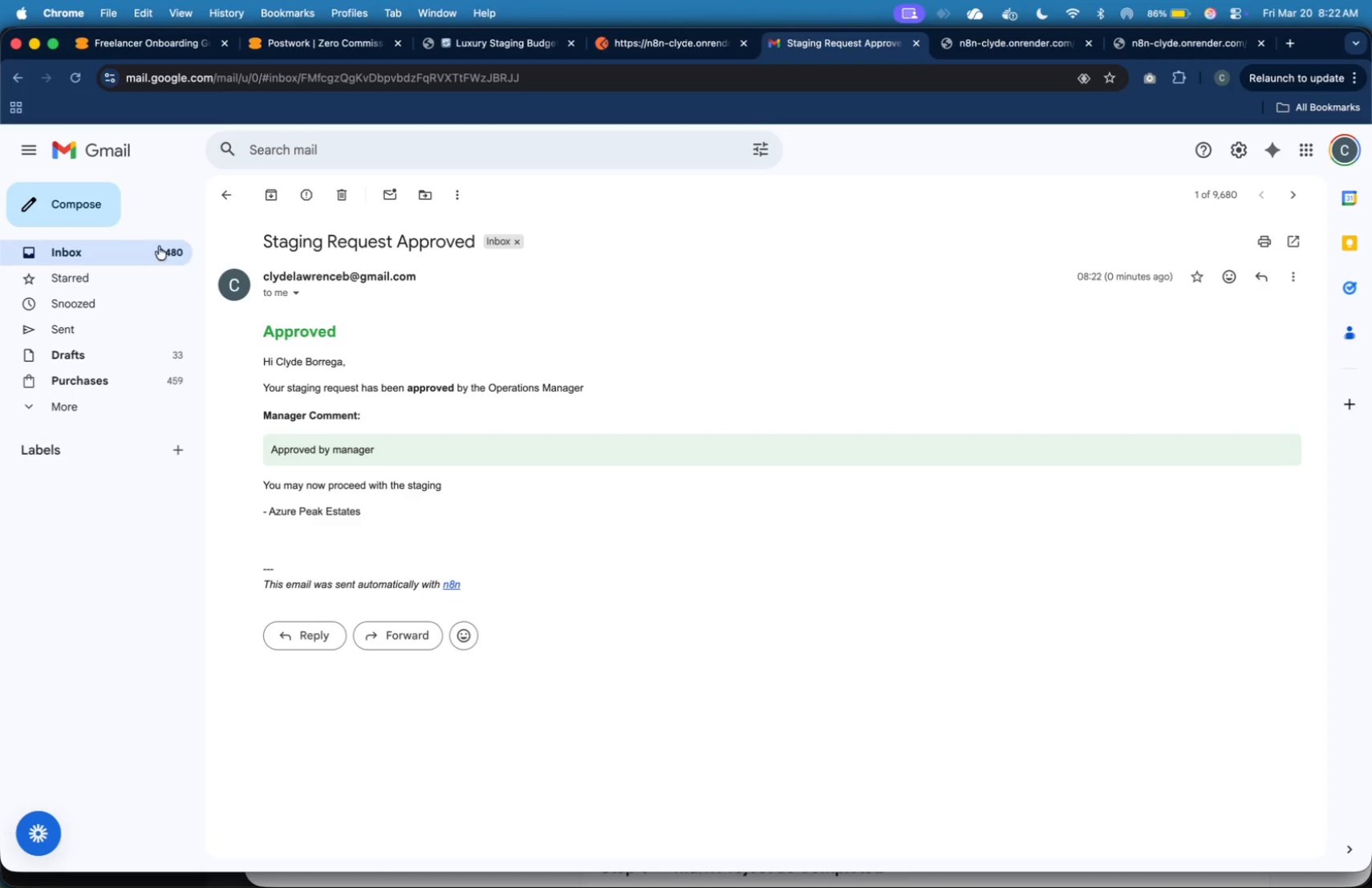 
left_click([148, 248])
 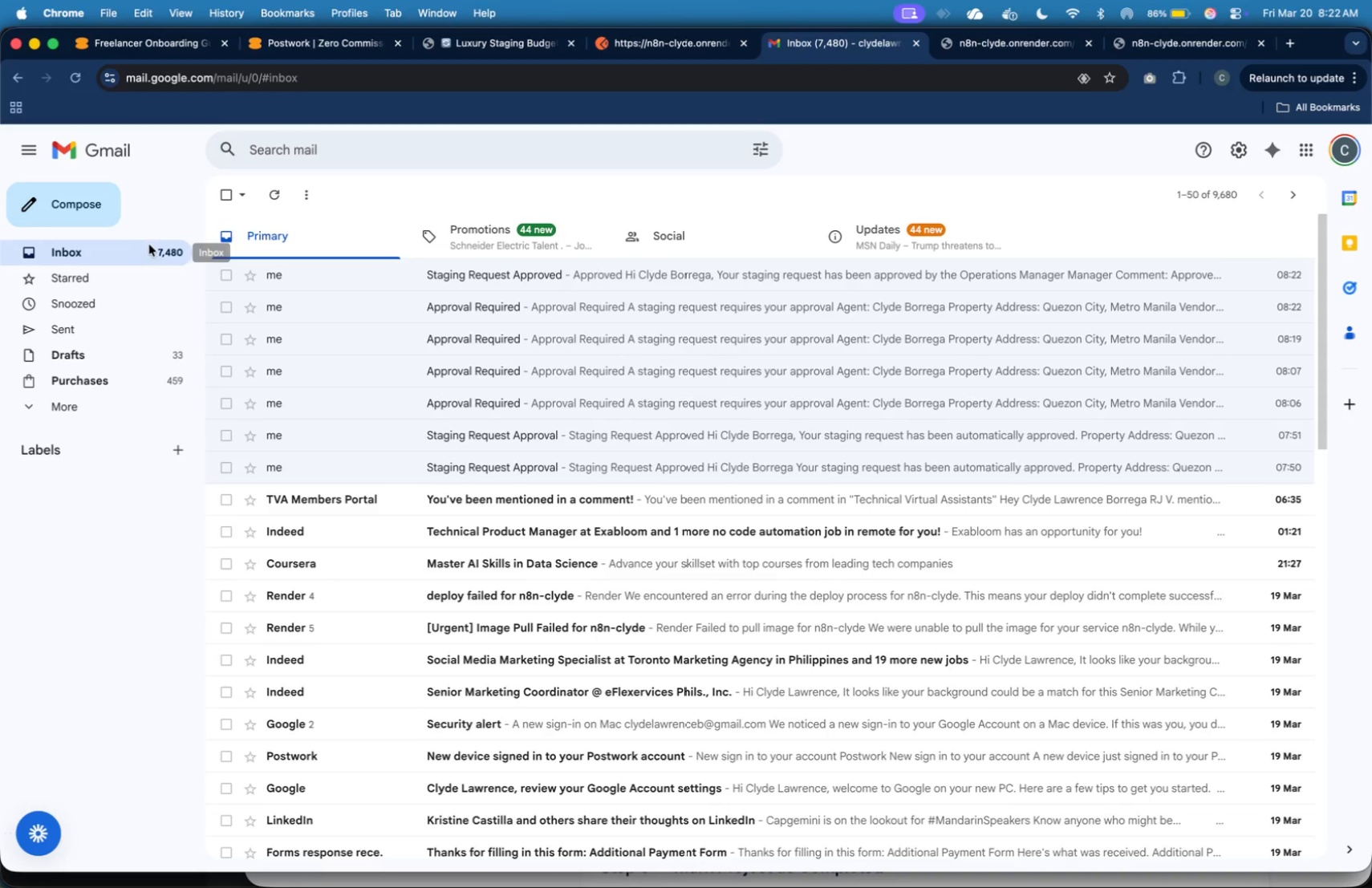 
left_click([143, 253])
 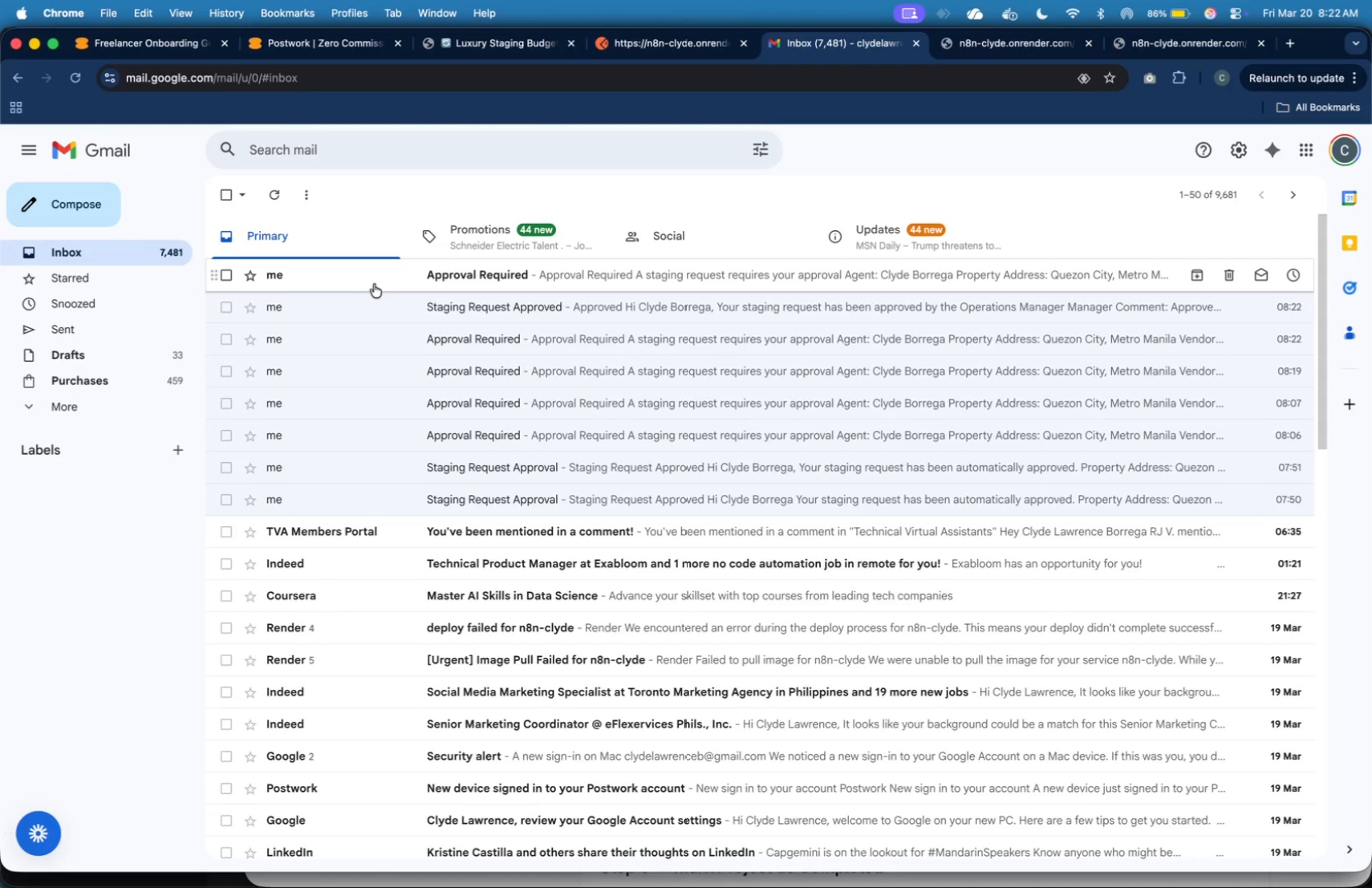 
left_click([377, 280])
 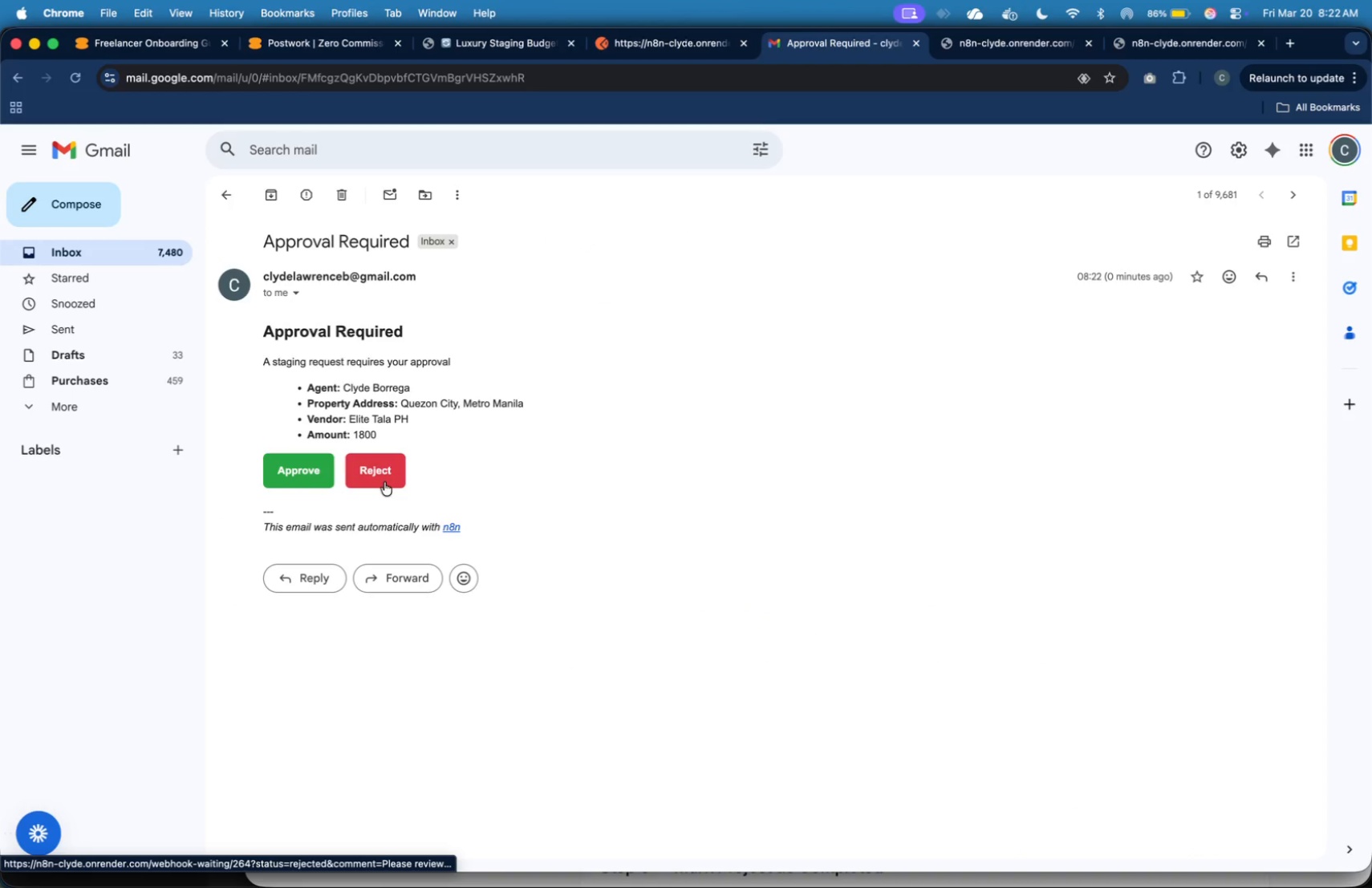 
left_click([384, 482])
 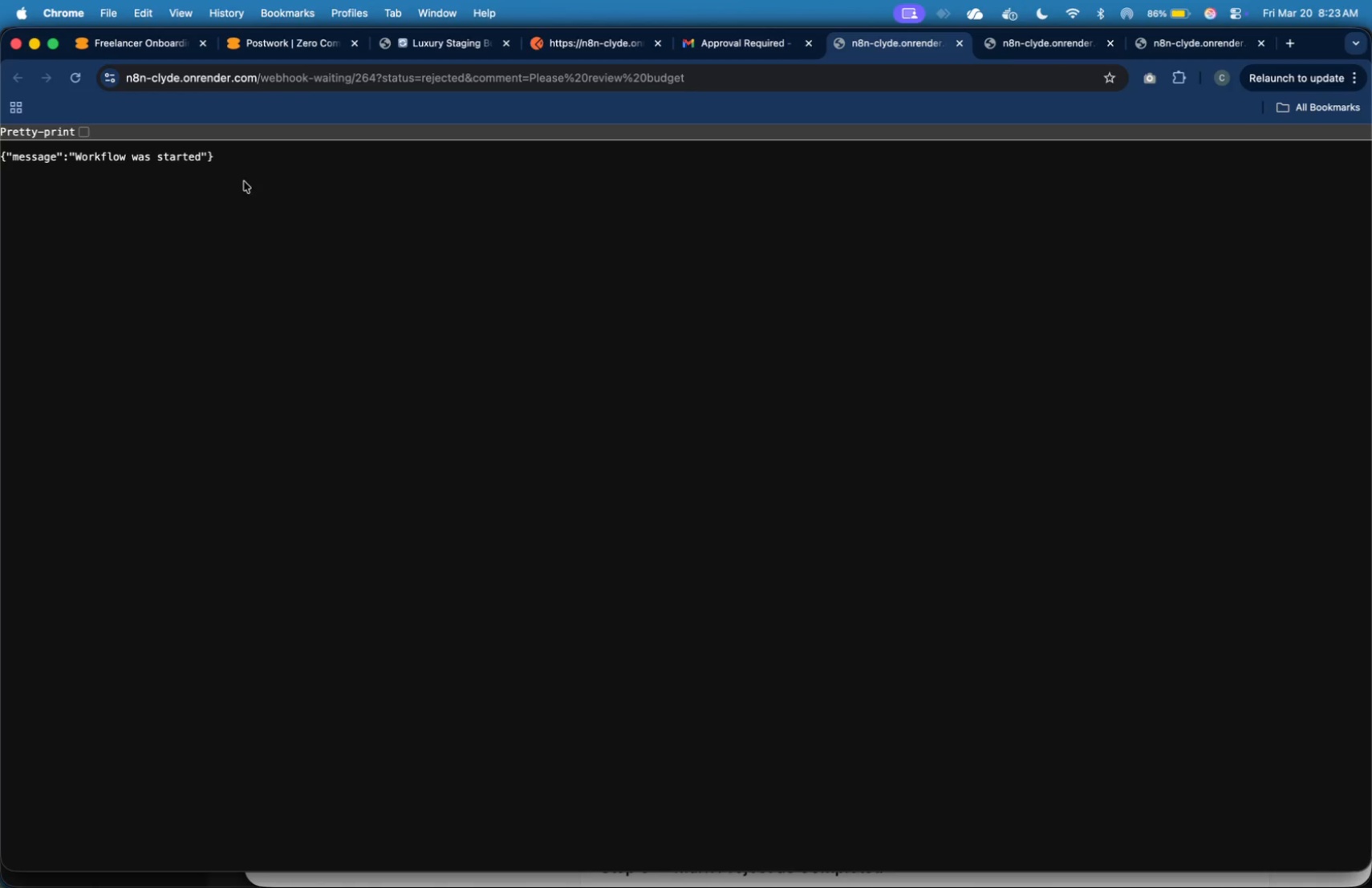 
wait(6.06)
 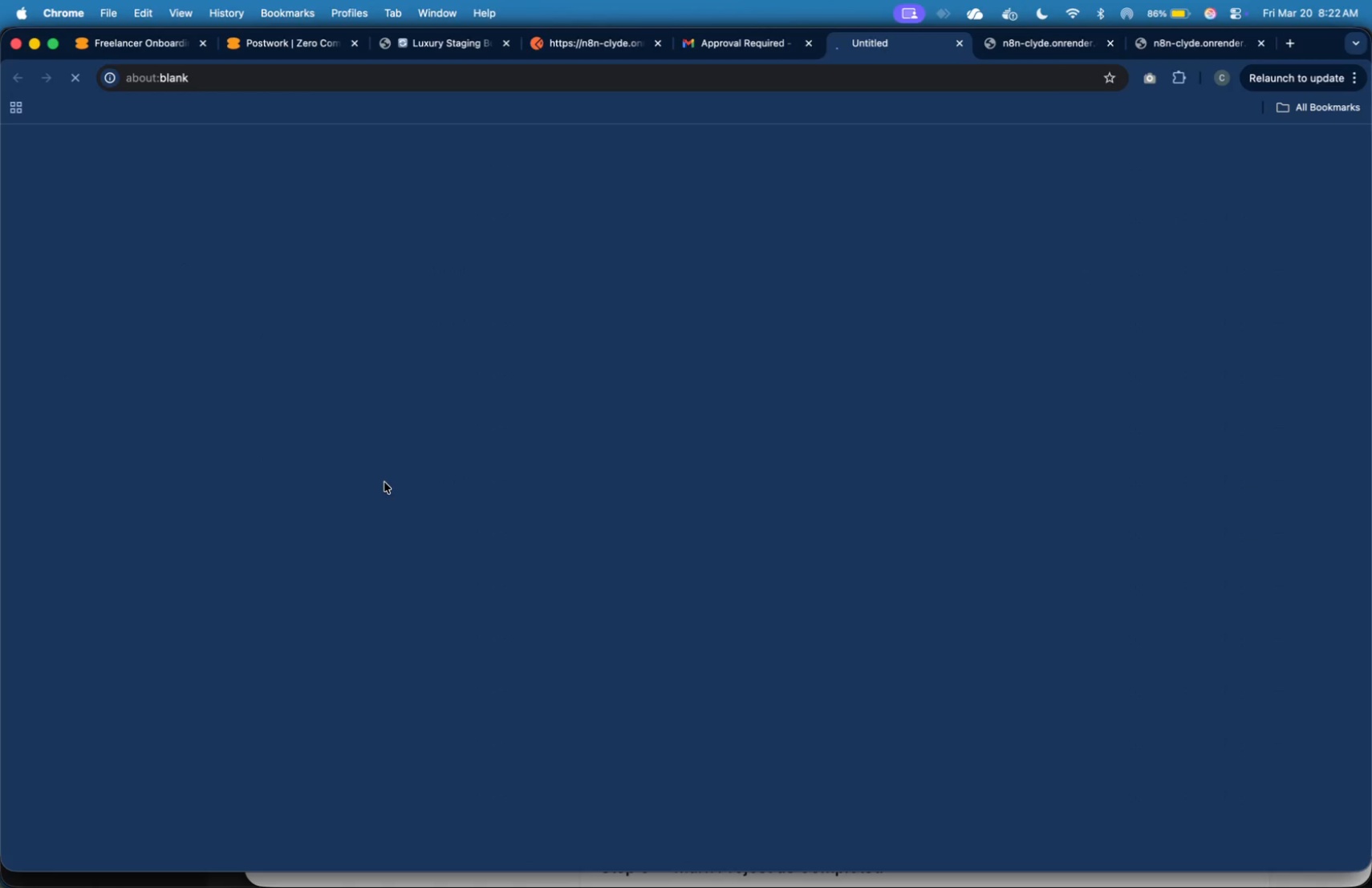 
left_click([456, 48])
 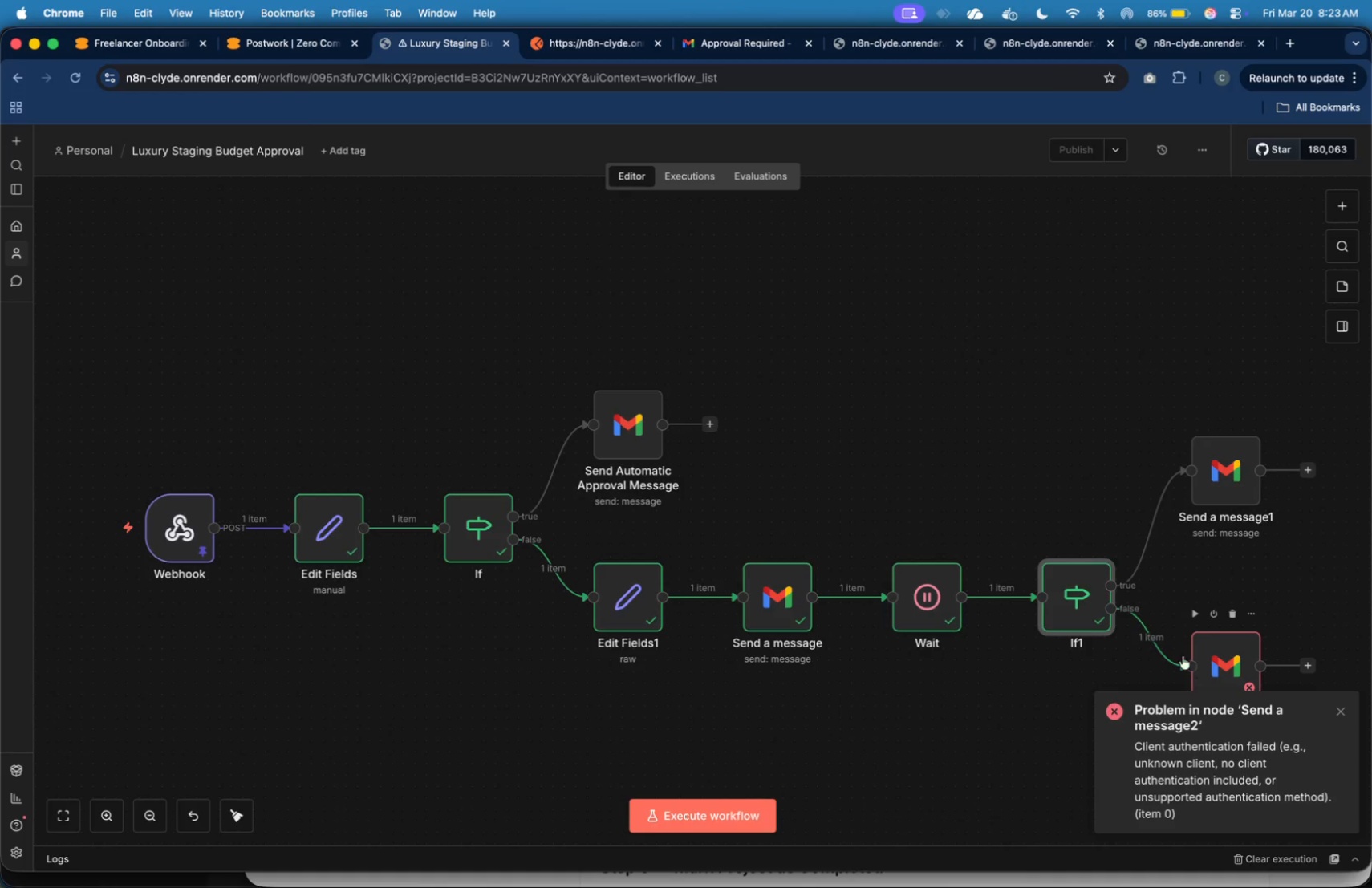 
double_click([1228, 667])
 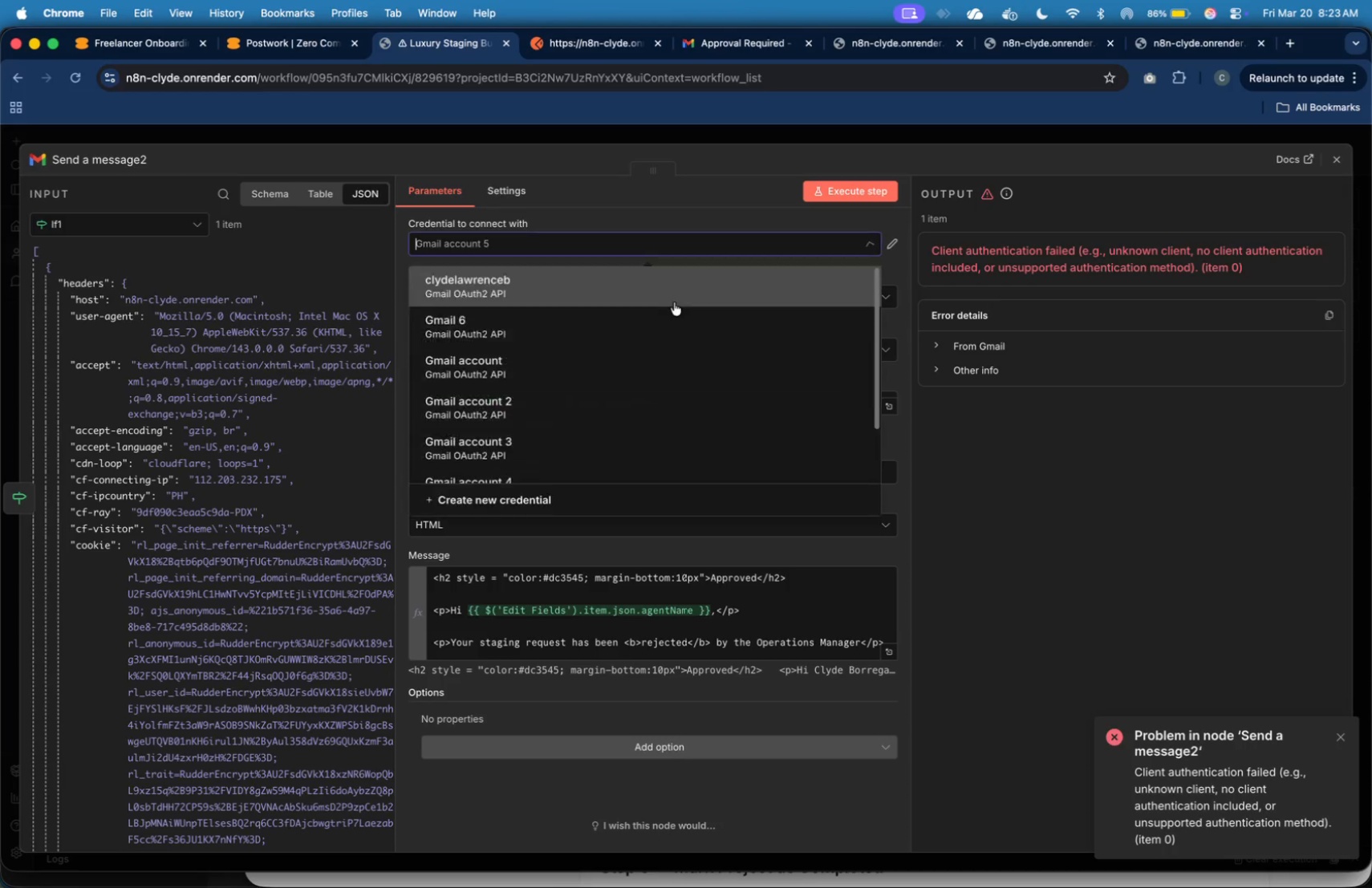 
scroll: coordinate [664, 383], scroll_direction: up, amount: 48.0
 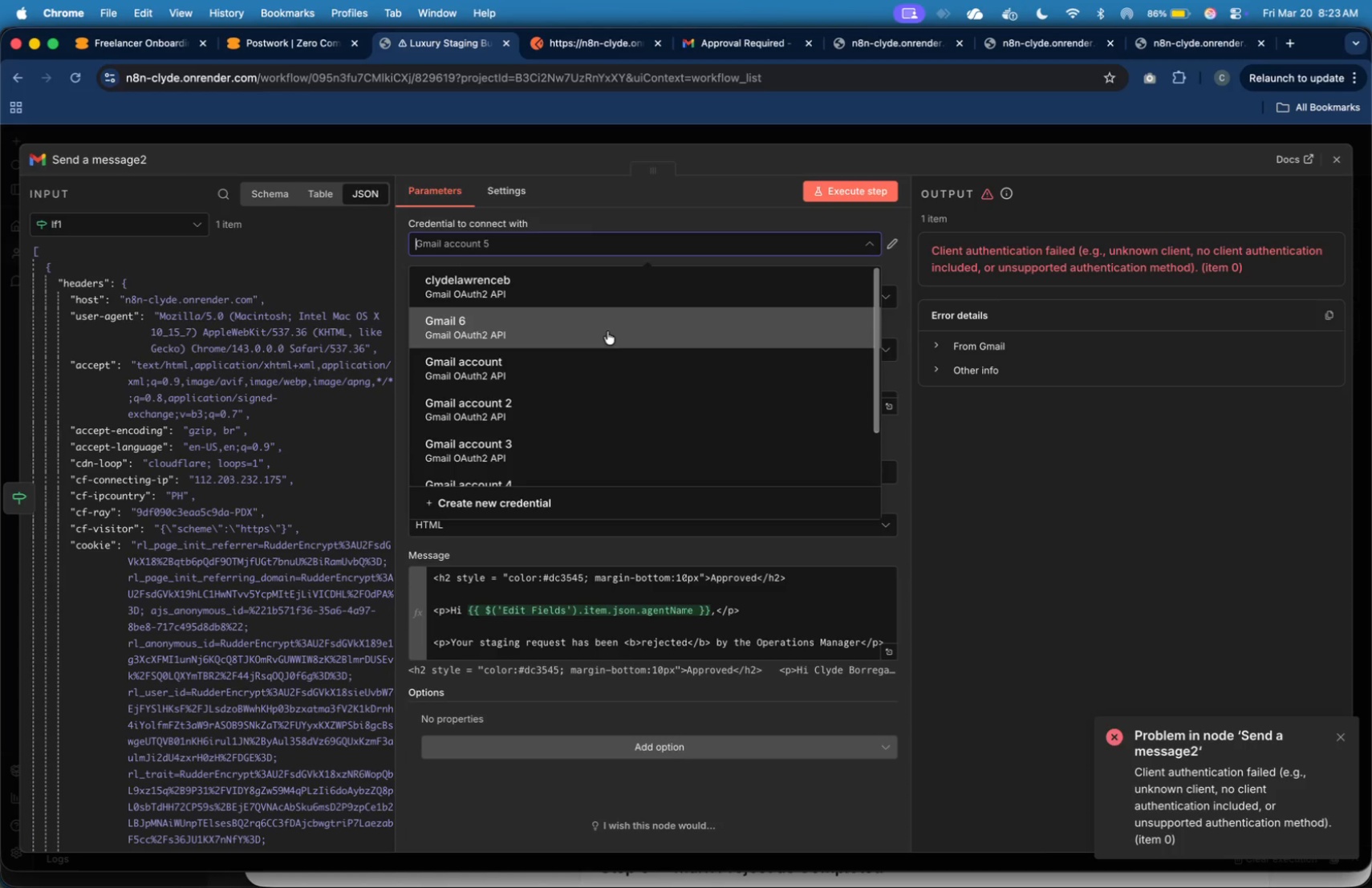 
left_click([606, 330])
 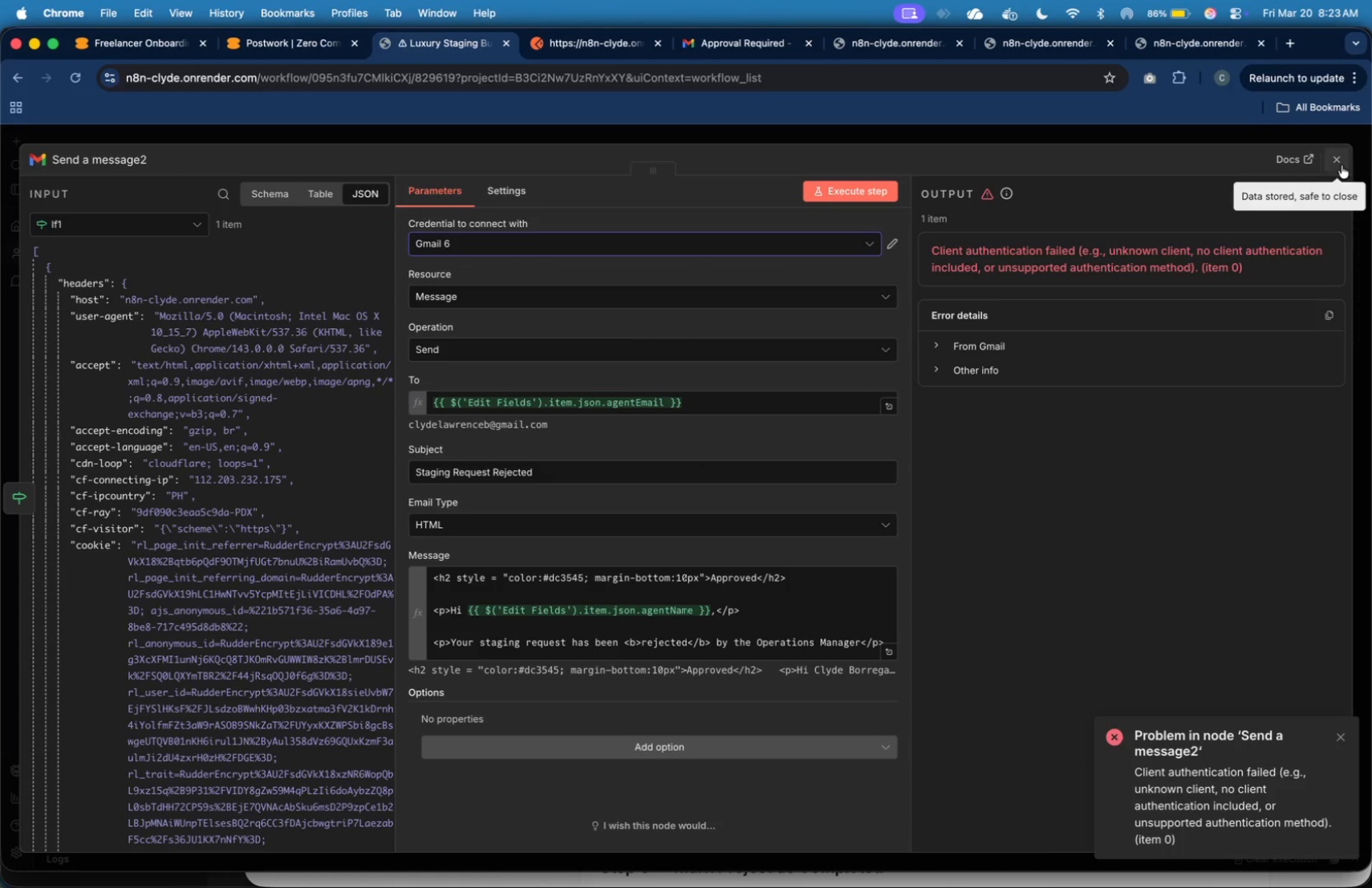 
left_click([1335, 160])
 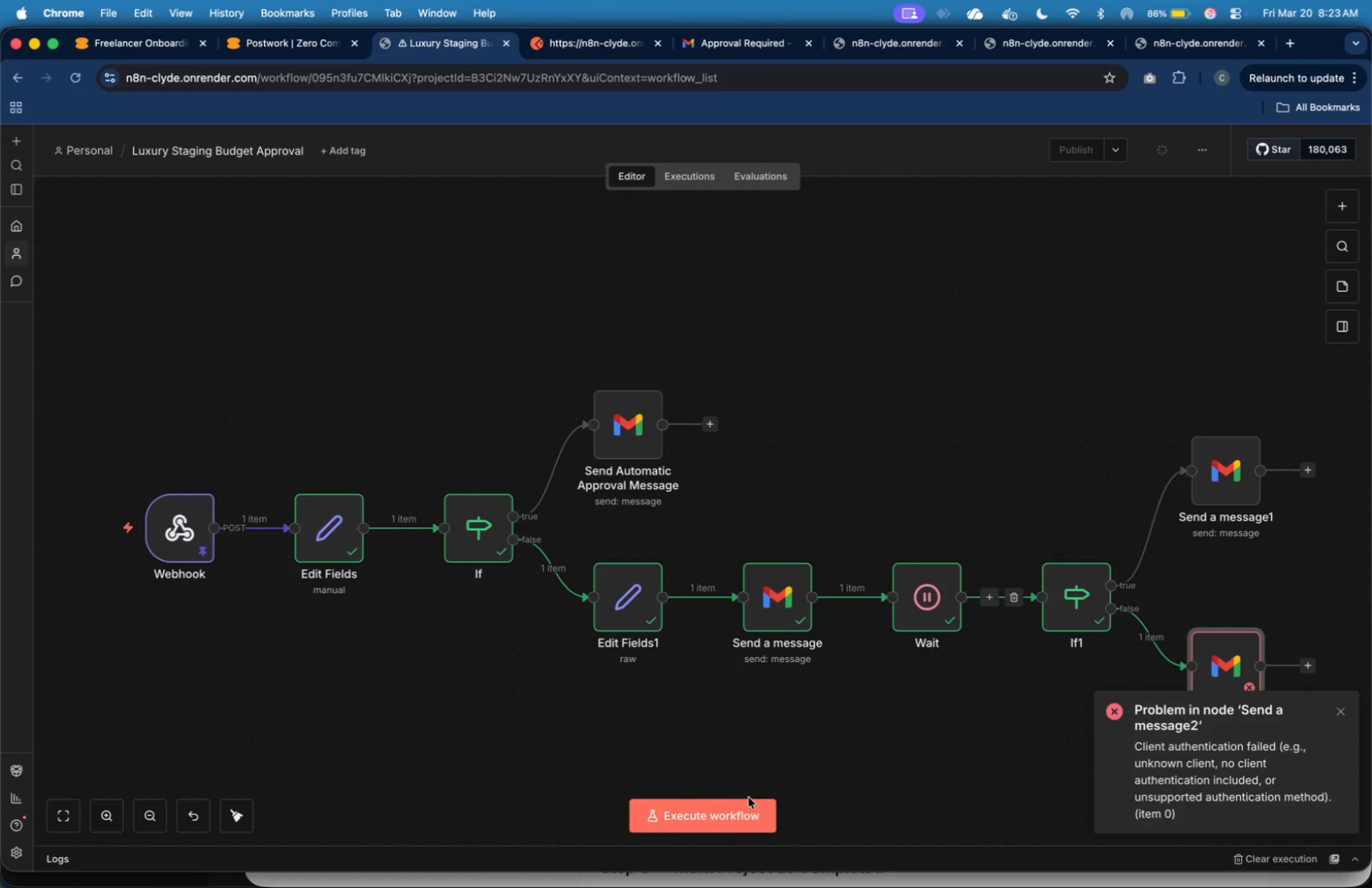 
left_click([733, 817])
 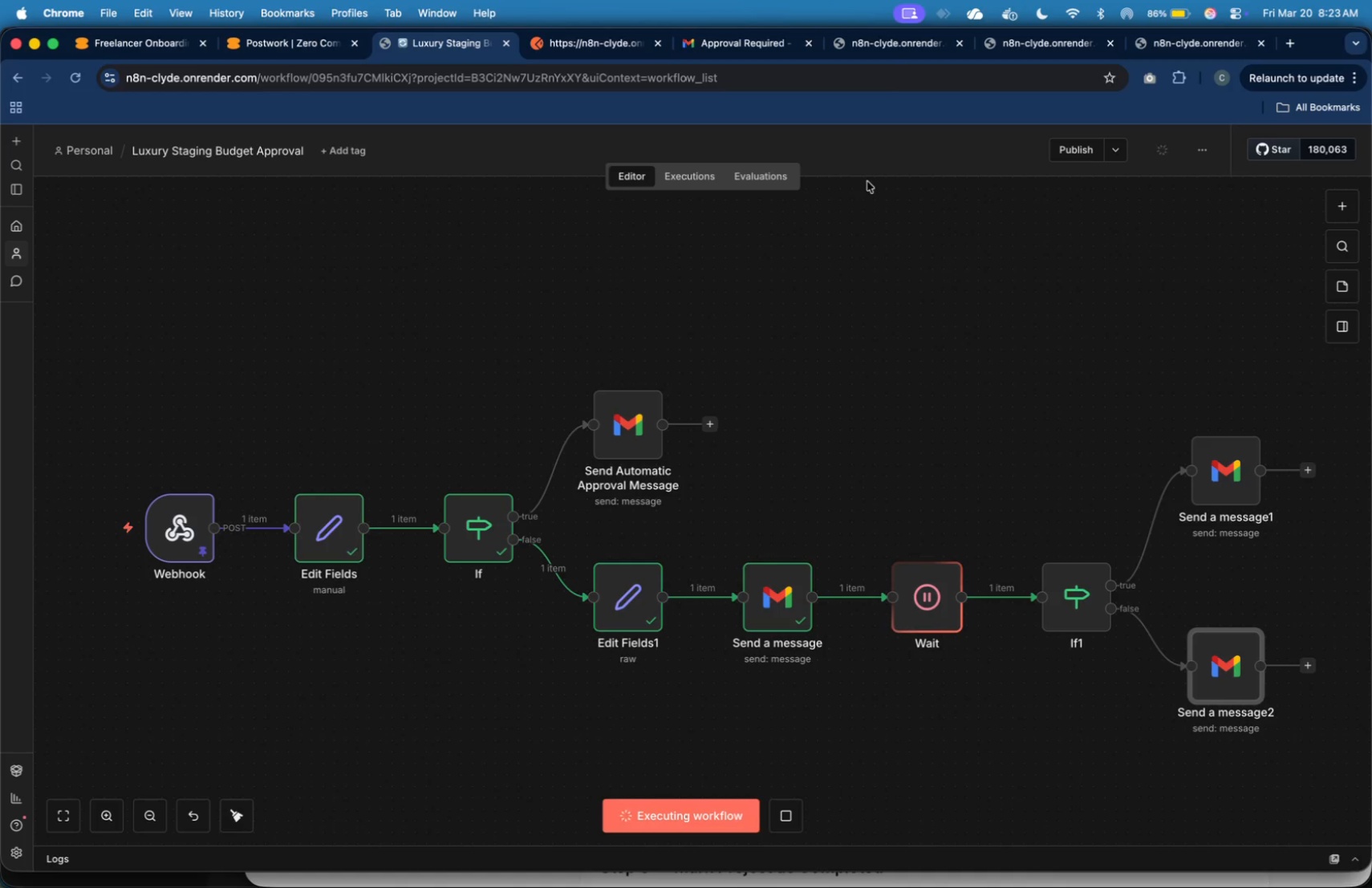 
wait(7.45)
 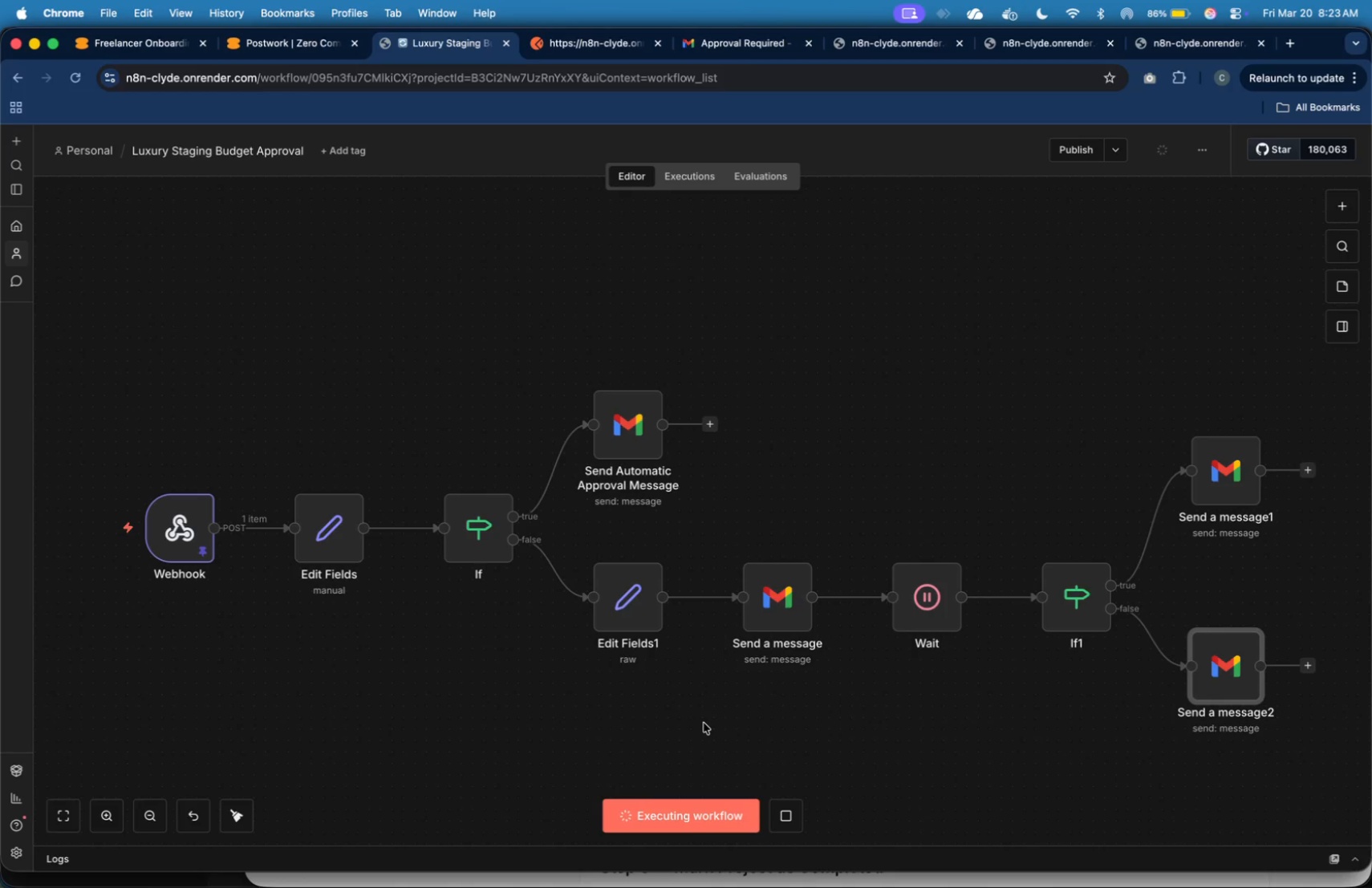 
left_click([118, 245])
 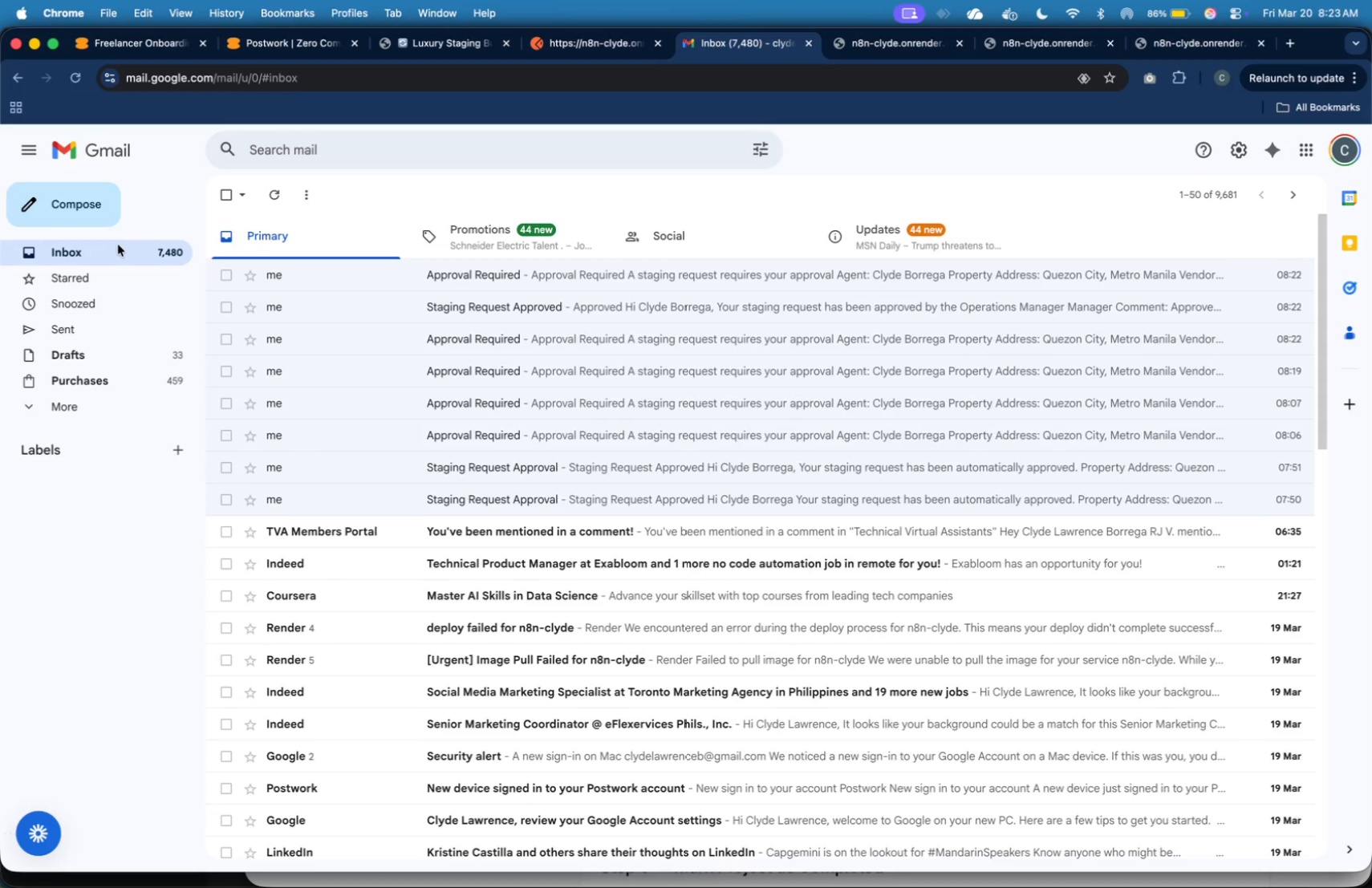 
left_click([118, 245])
 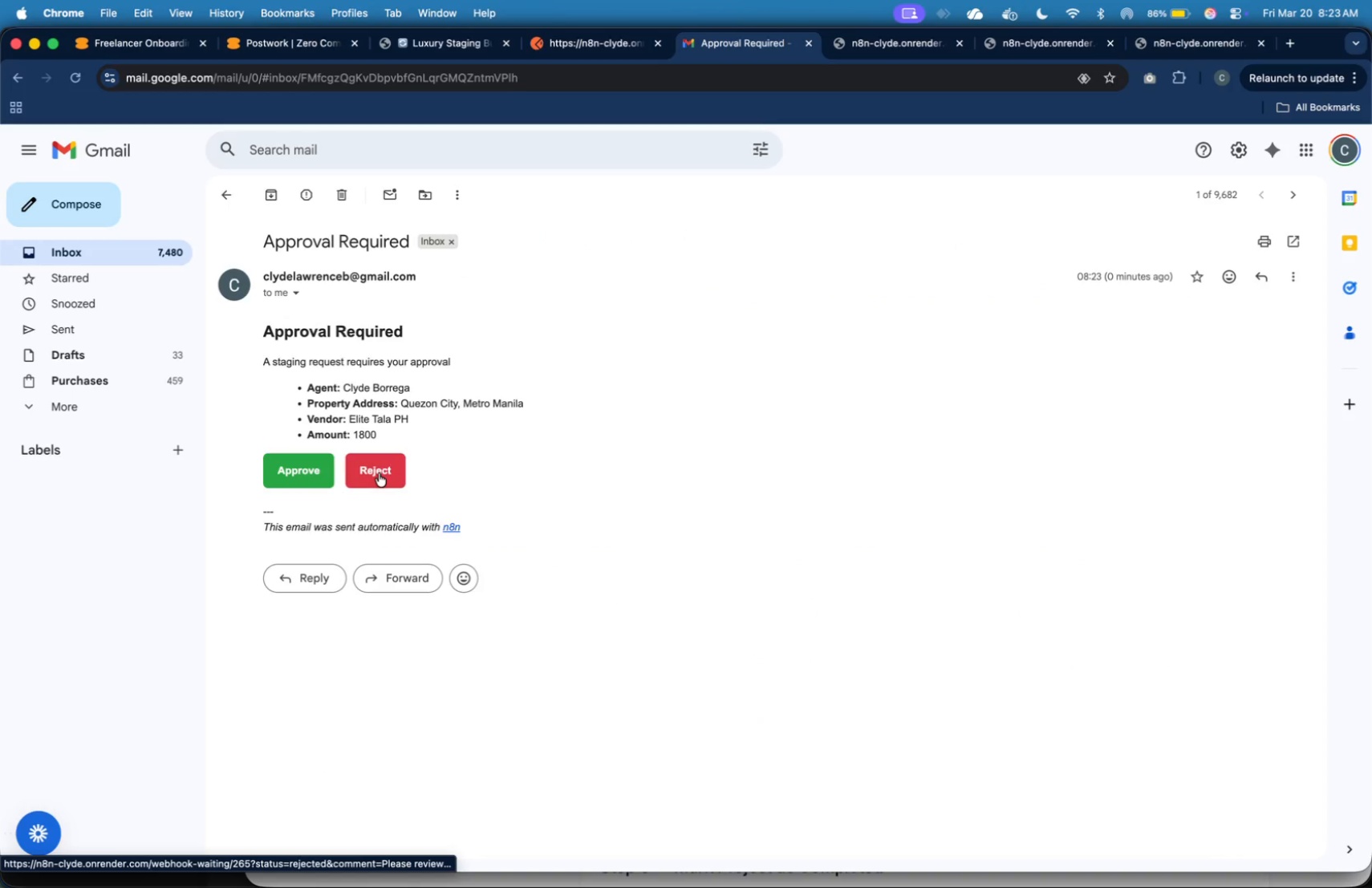 
left_click([379, 473])
 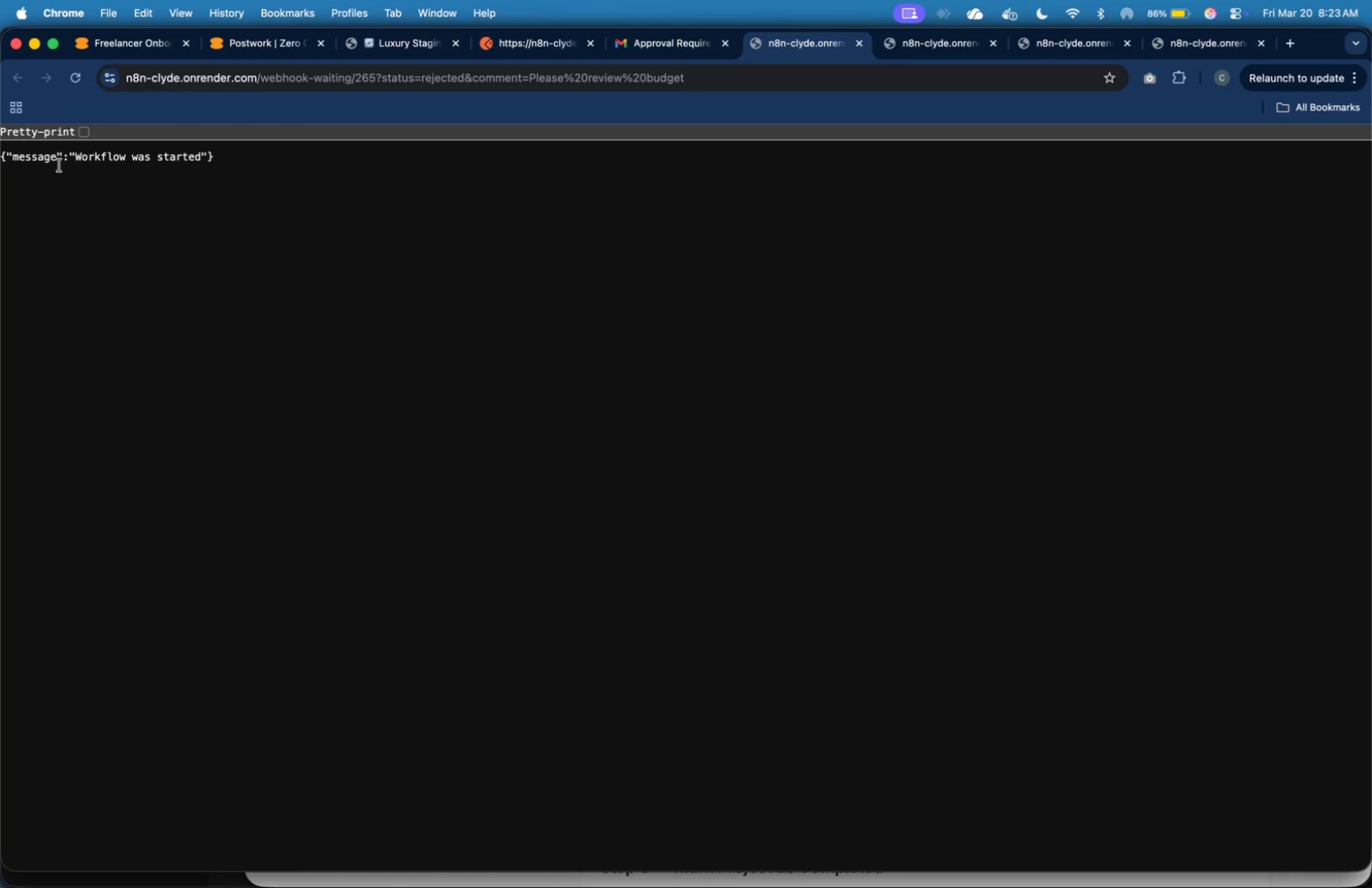 
wait(5.5)
 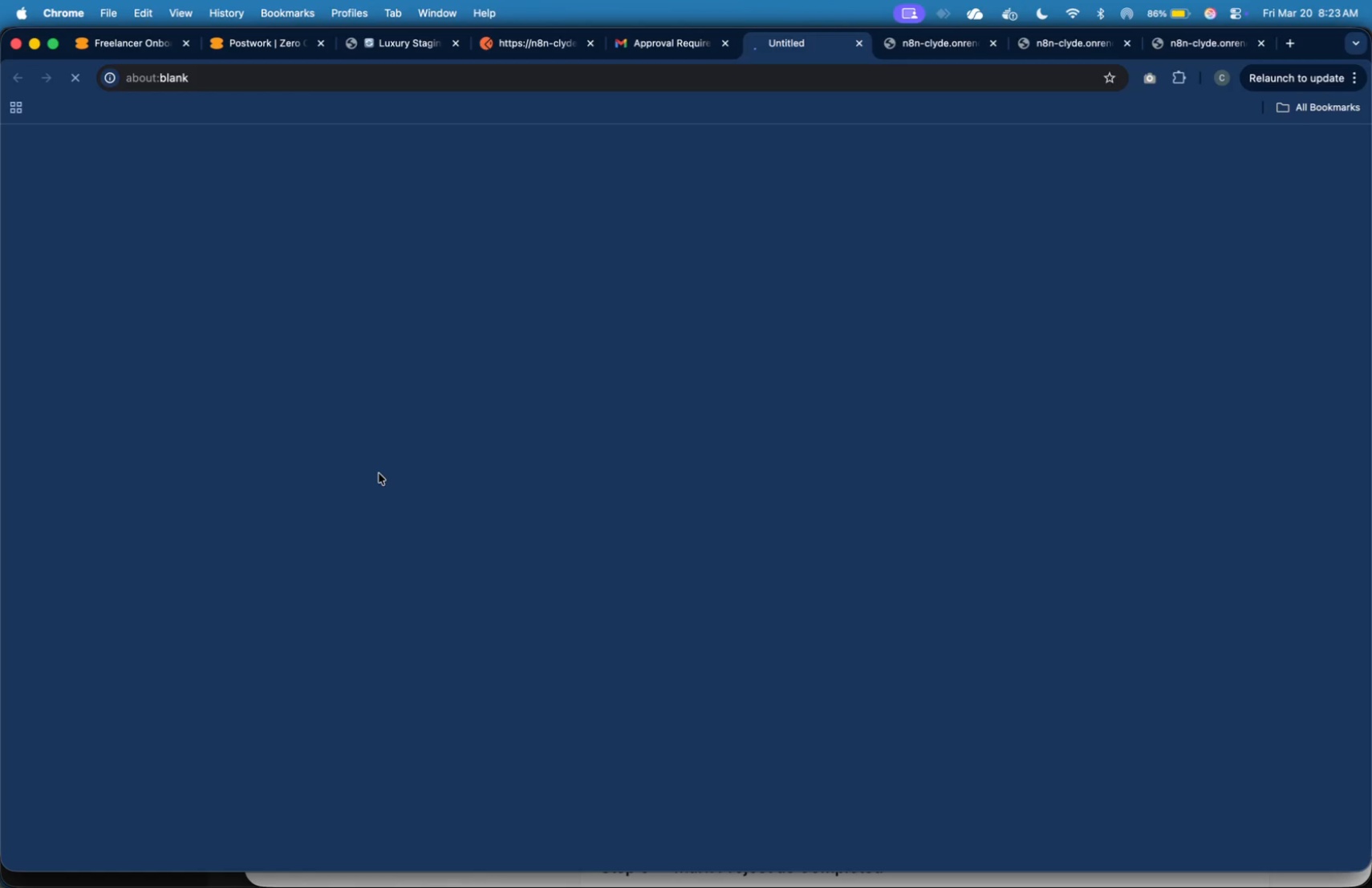 
left_click([379, 49])
 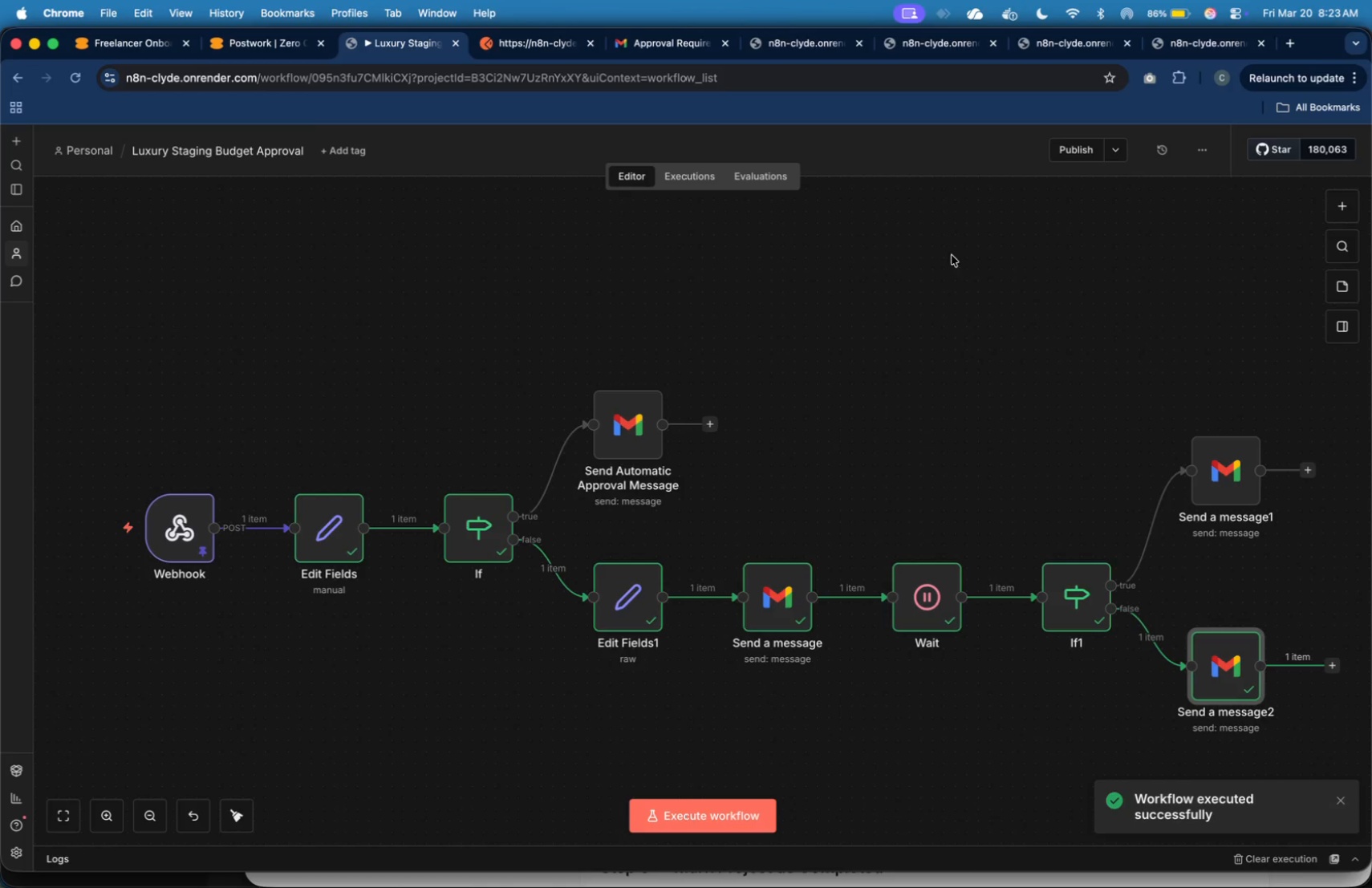 
left_click([664, 50])
 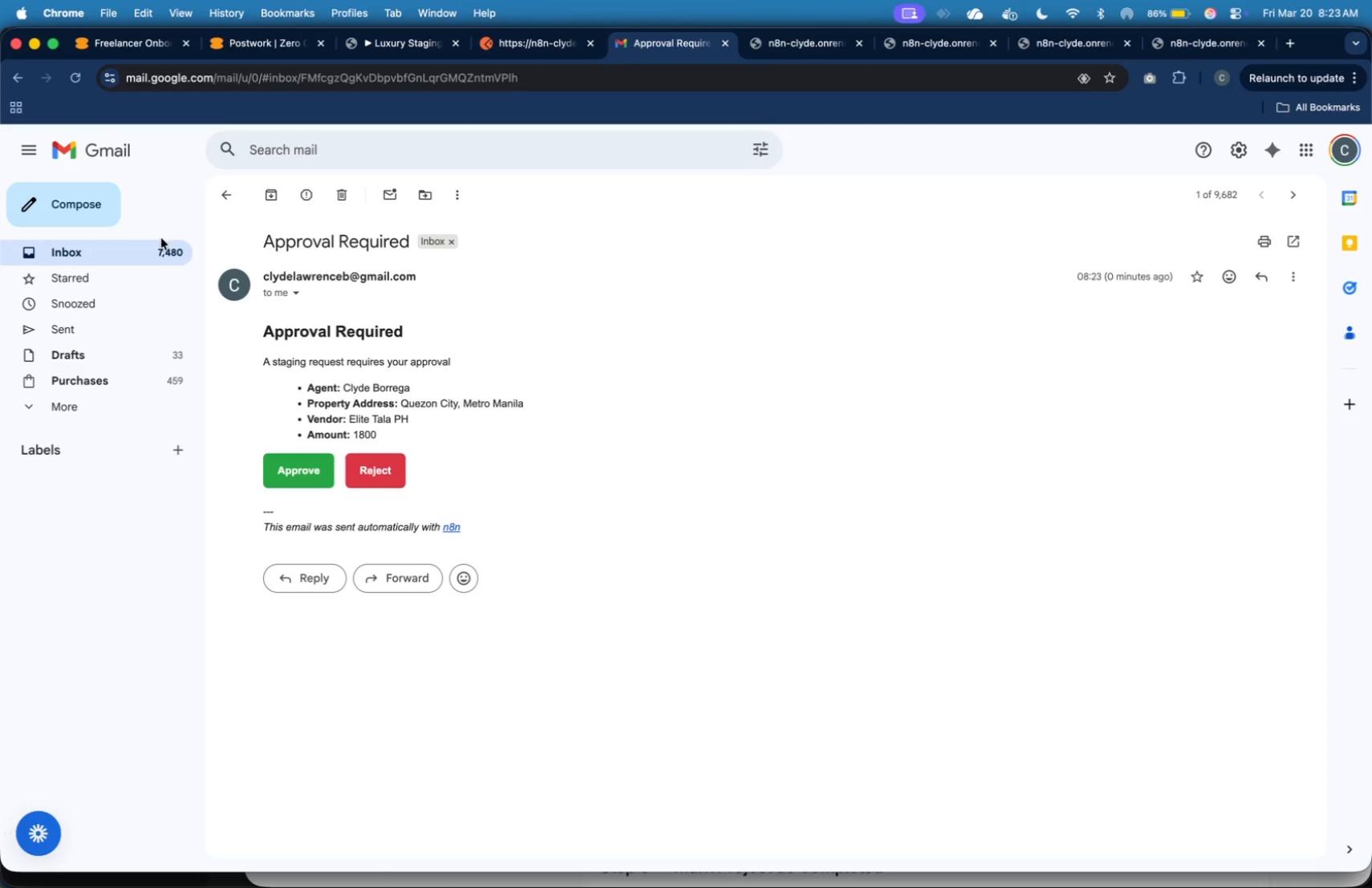 
double_click([162, 252])
 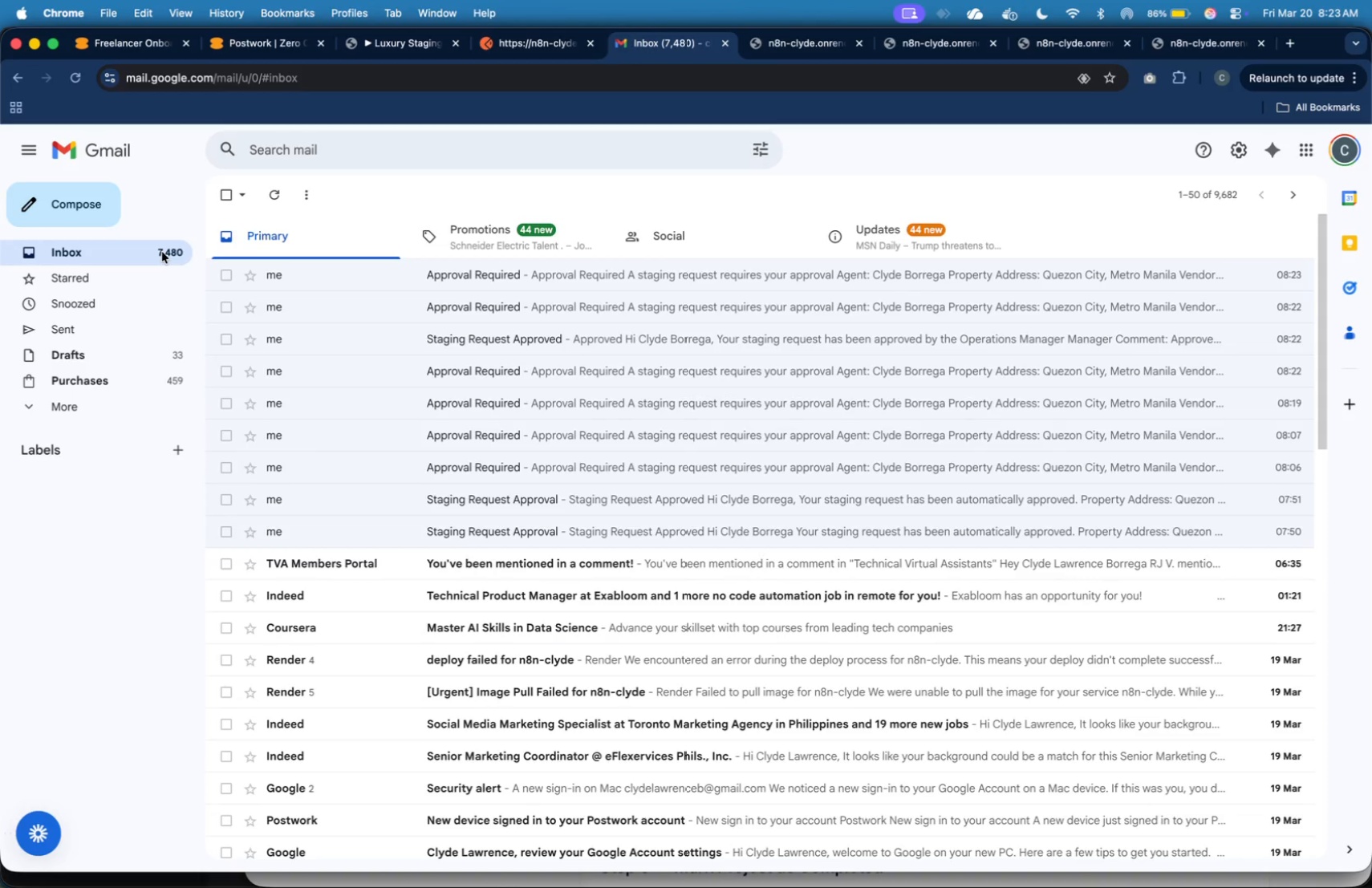 
left_click([162, 252])
 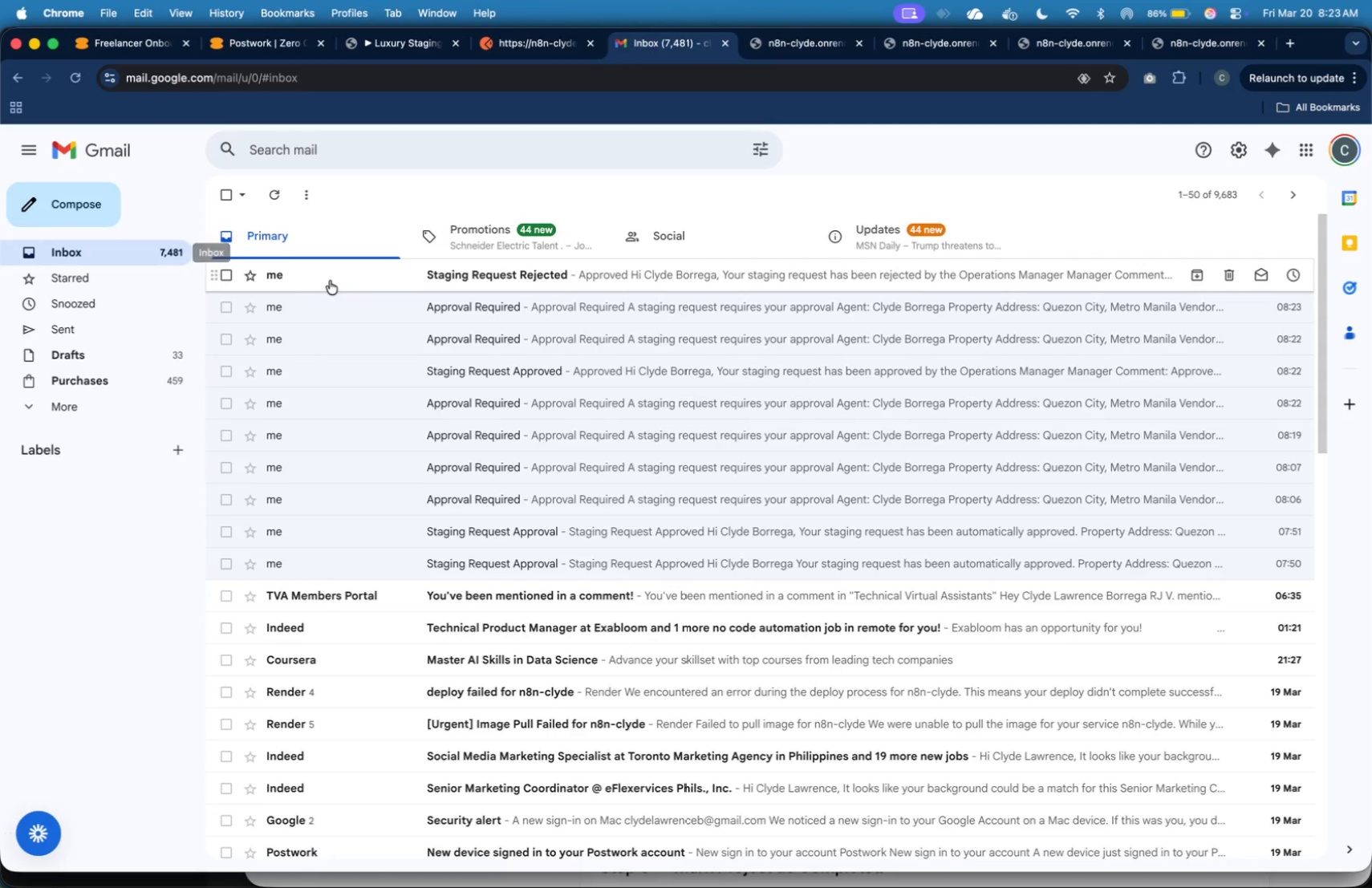 
left_click([362, 281])
 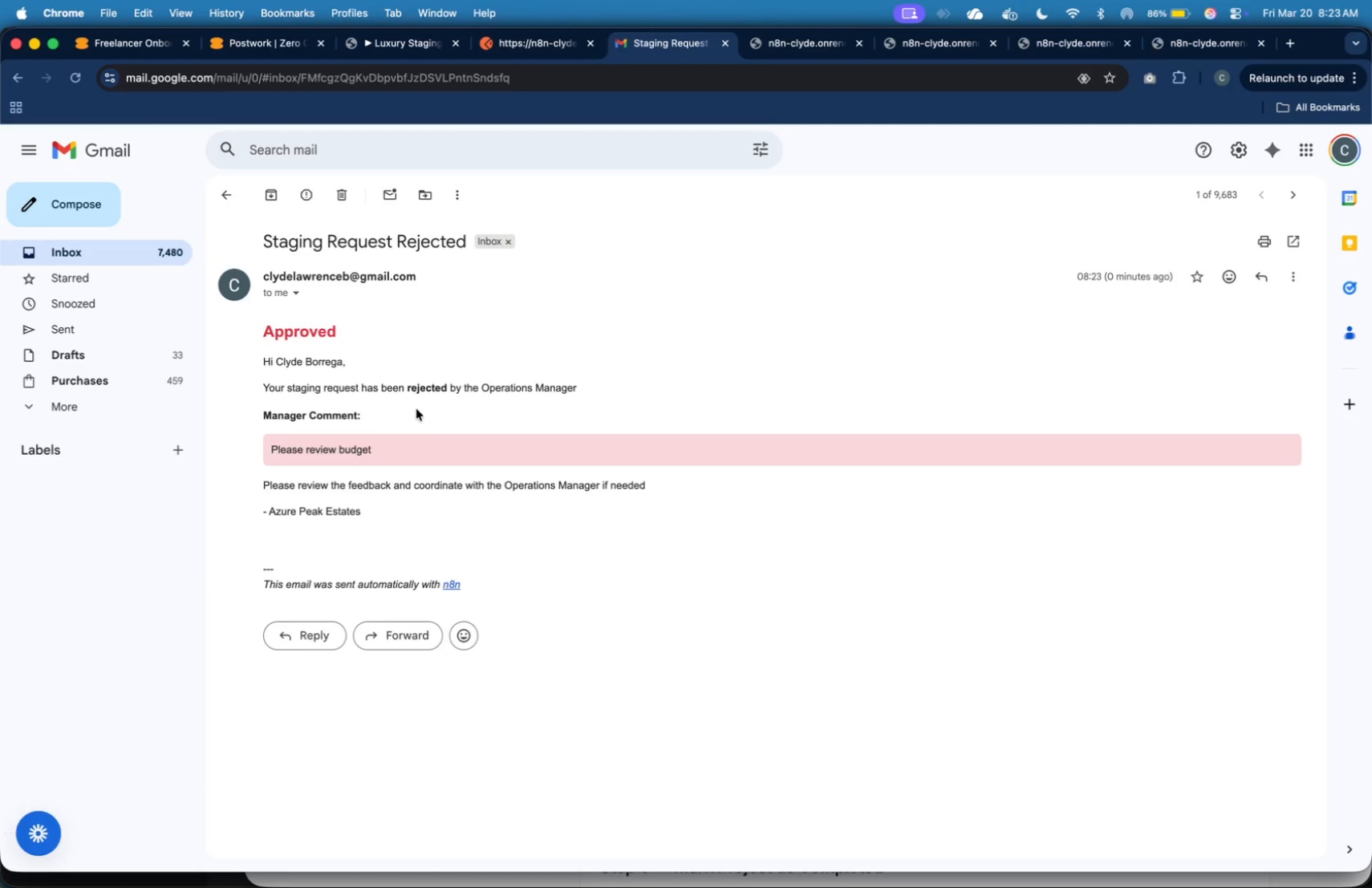 
wait(9.64)
 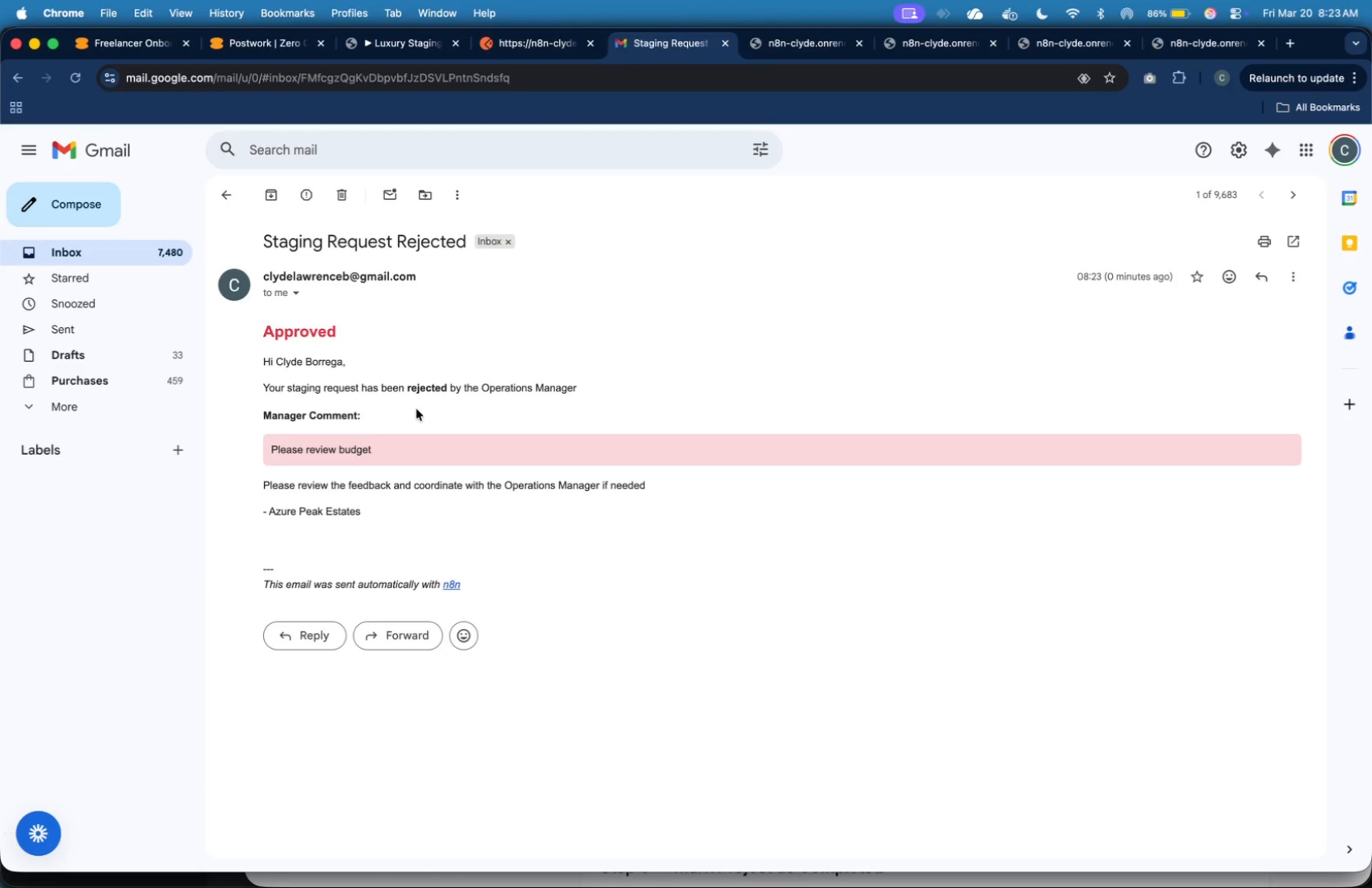 
left_click([412, 49])
 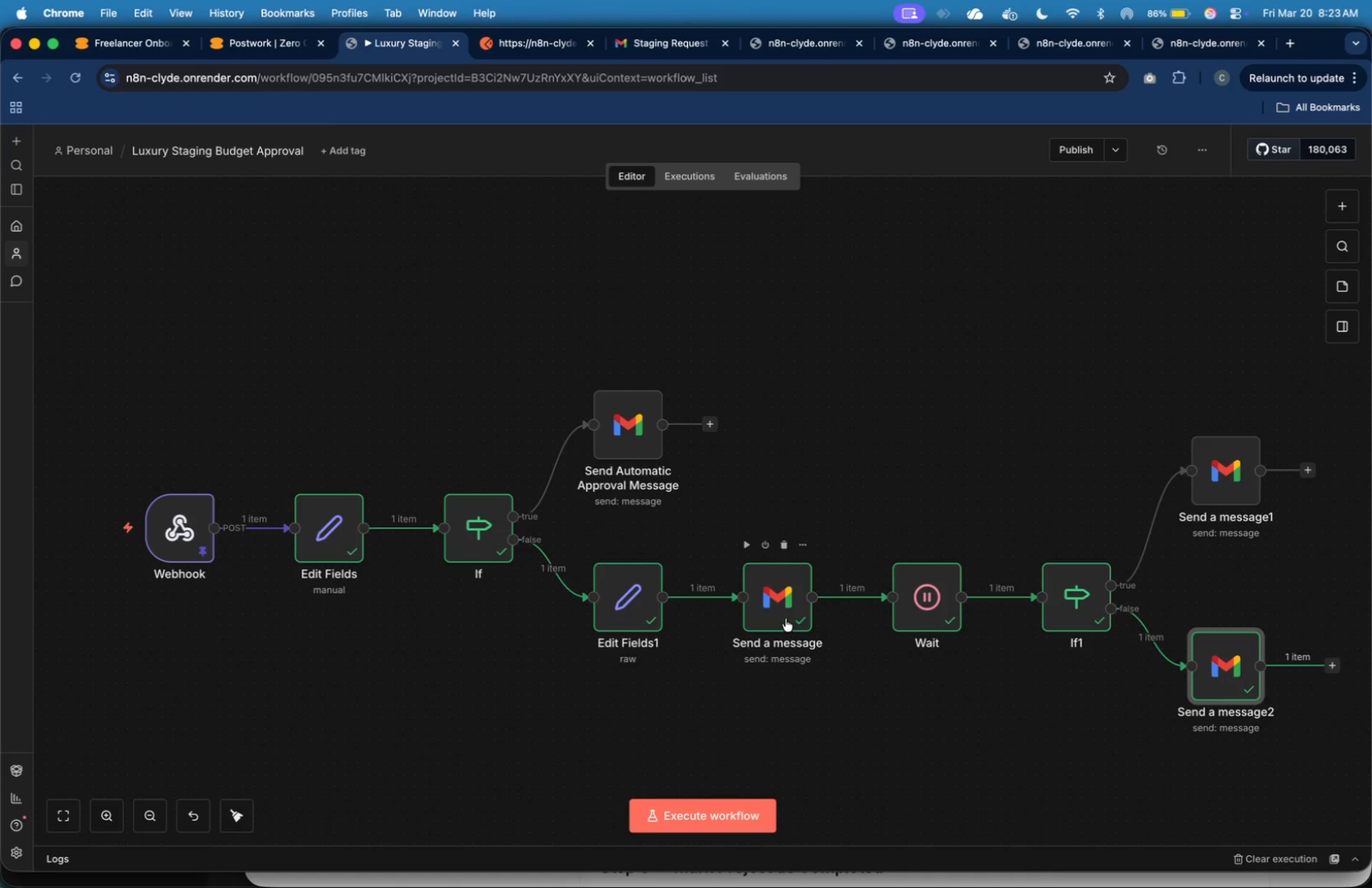 
left_click([784, 592])
 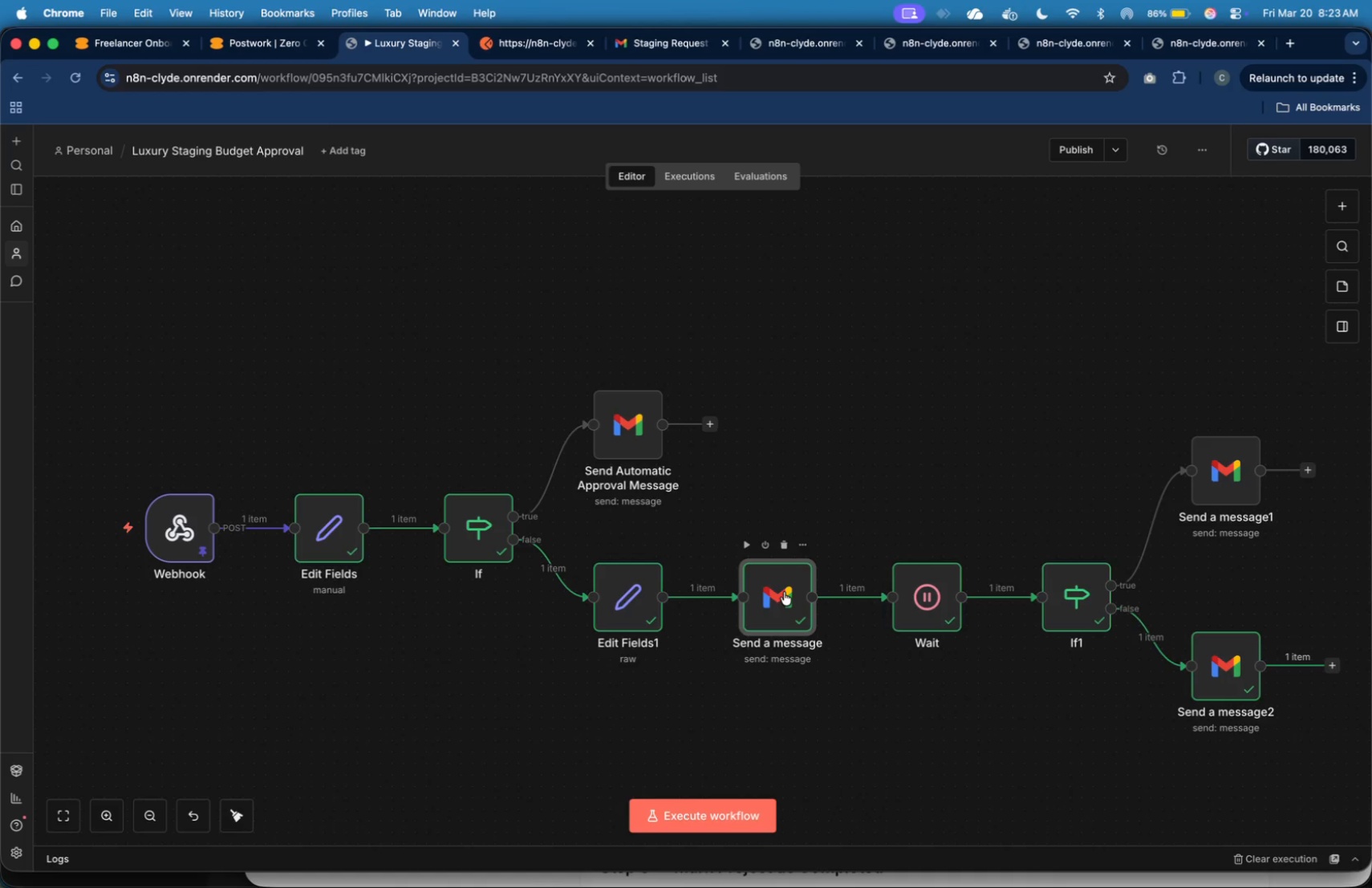 
double_click([784, 592])
 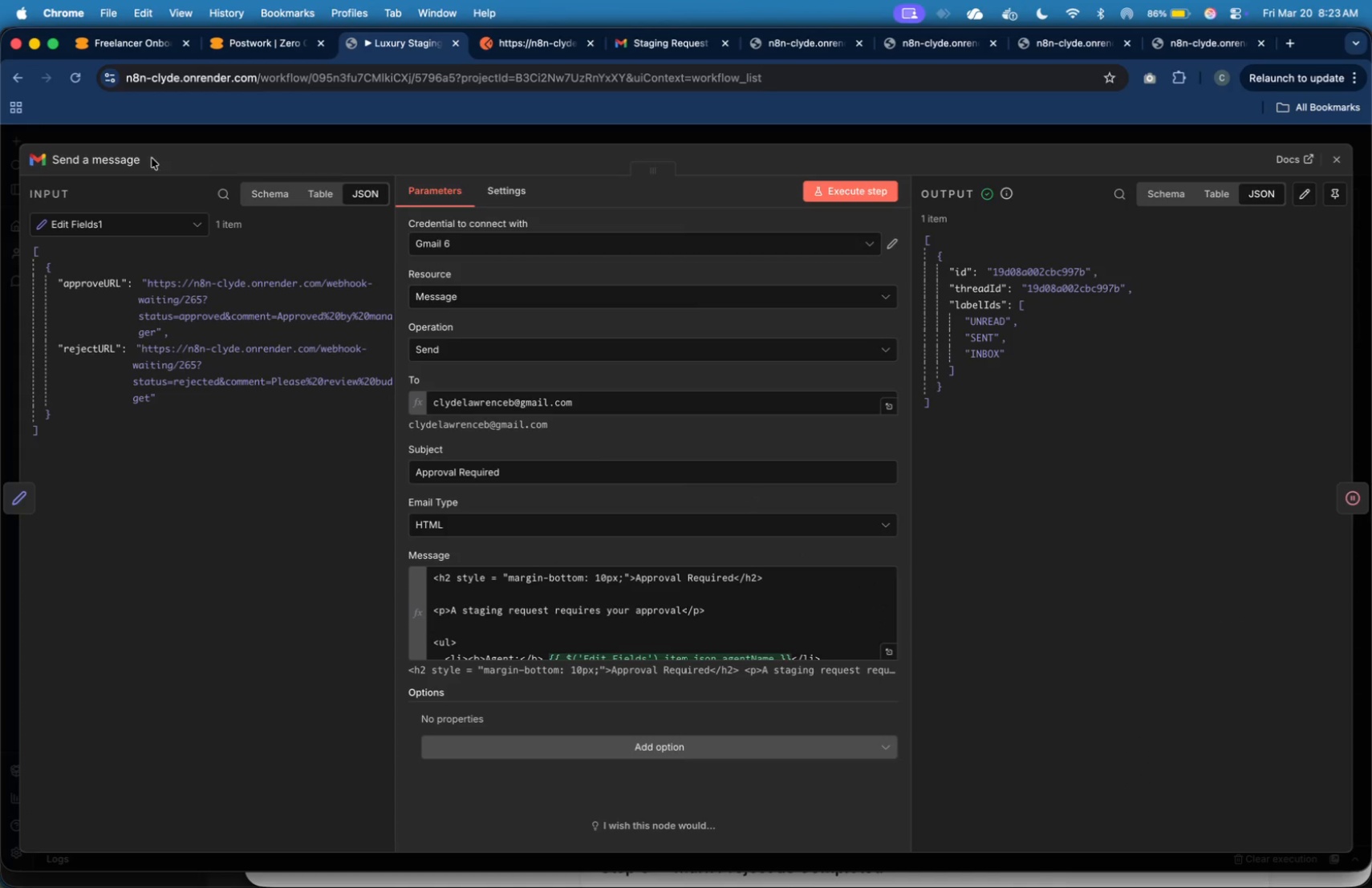 
left_click([128, 158])
 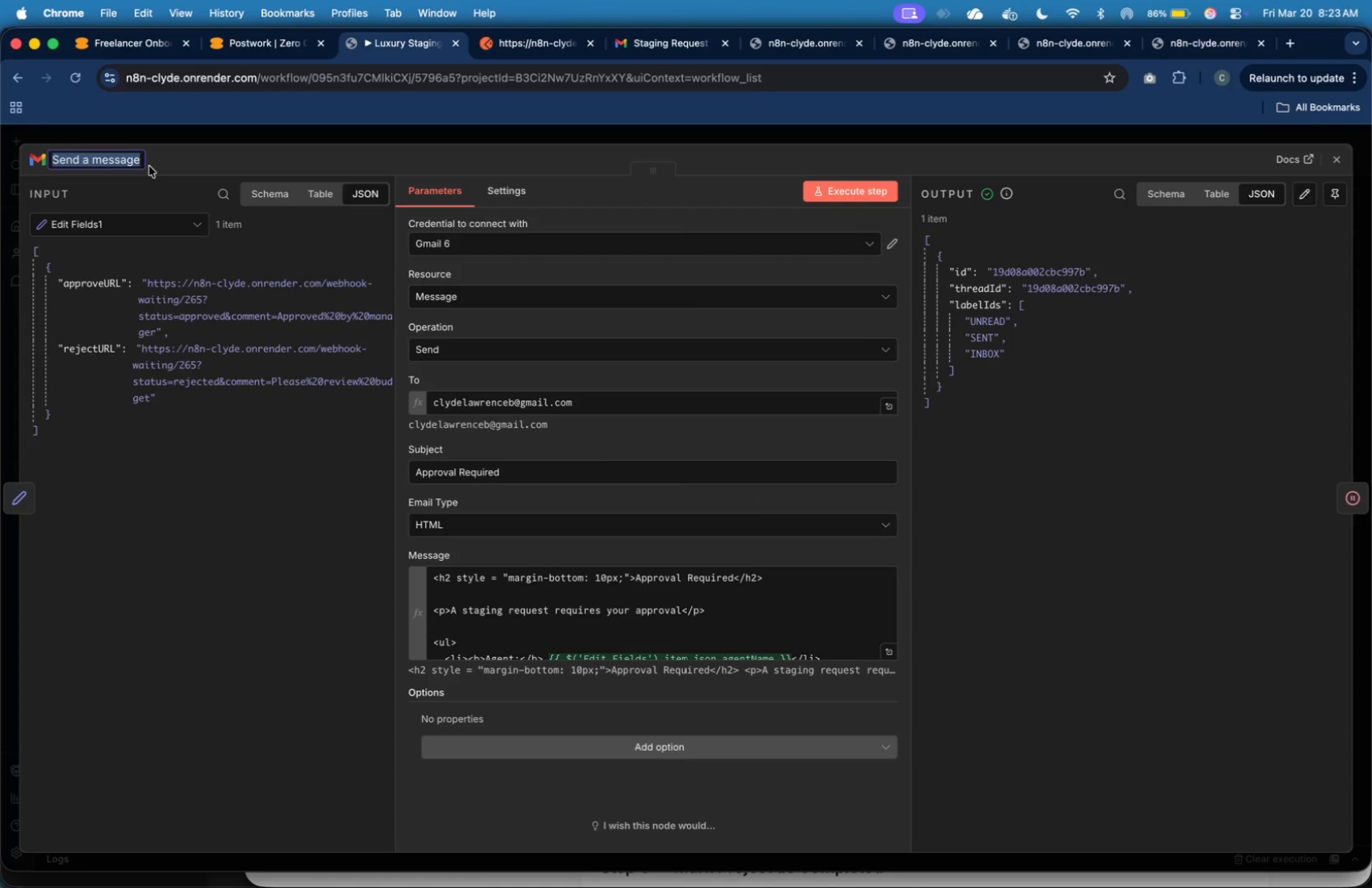 
key(ArrowRight)
 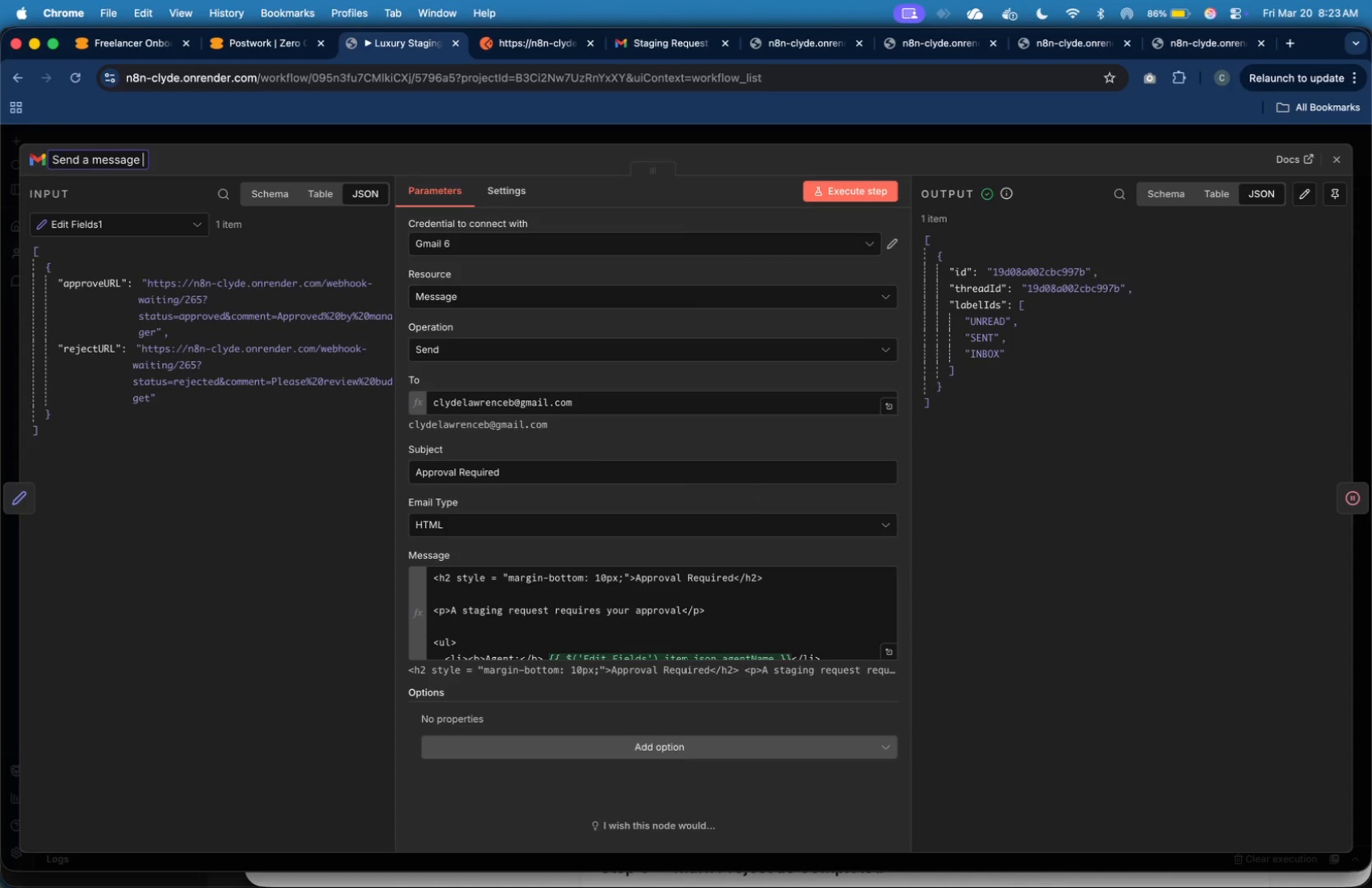 
type( to the Manager)
 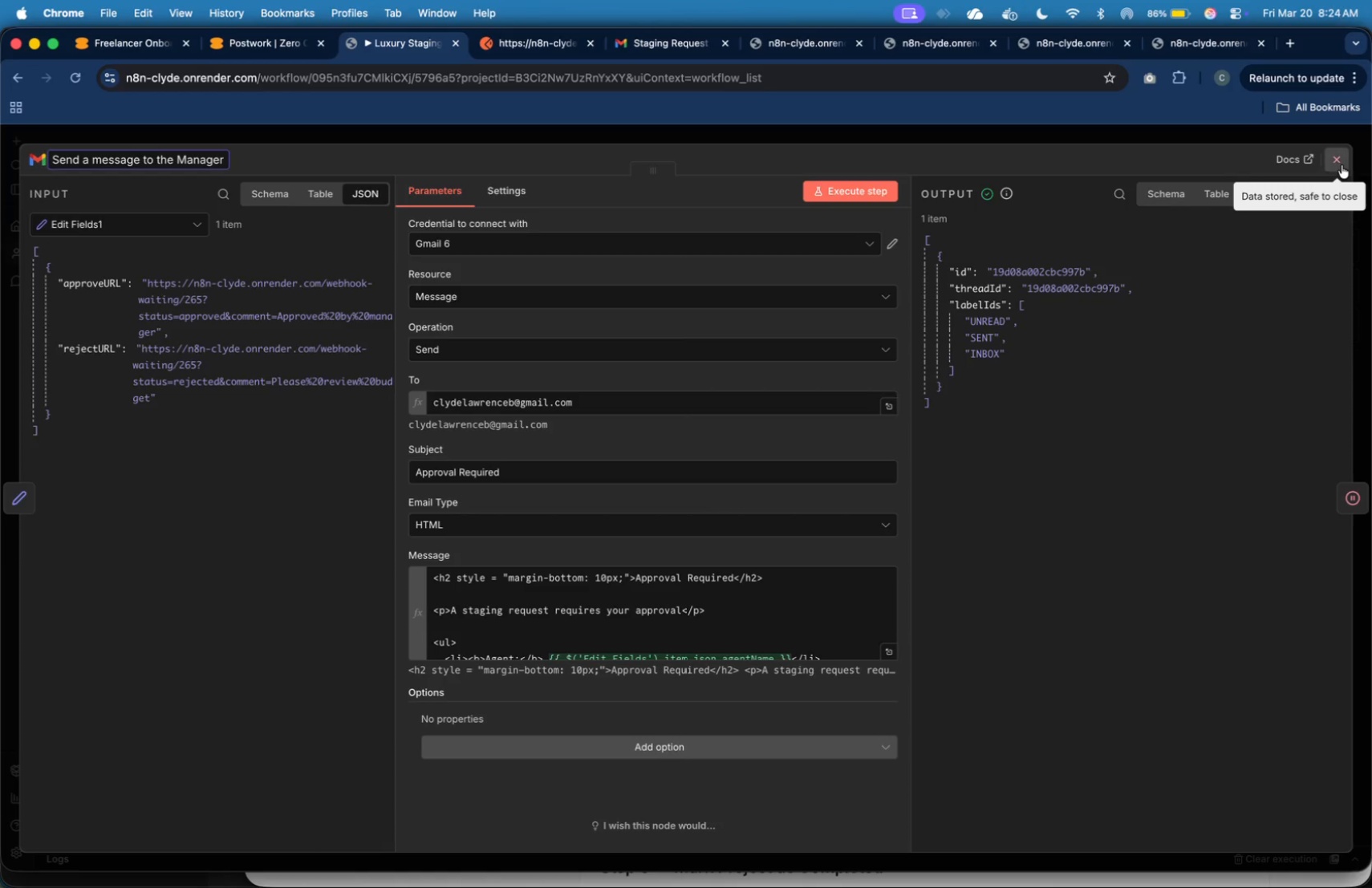 
left_click([1340, 160])
 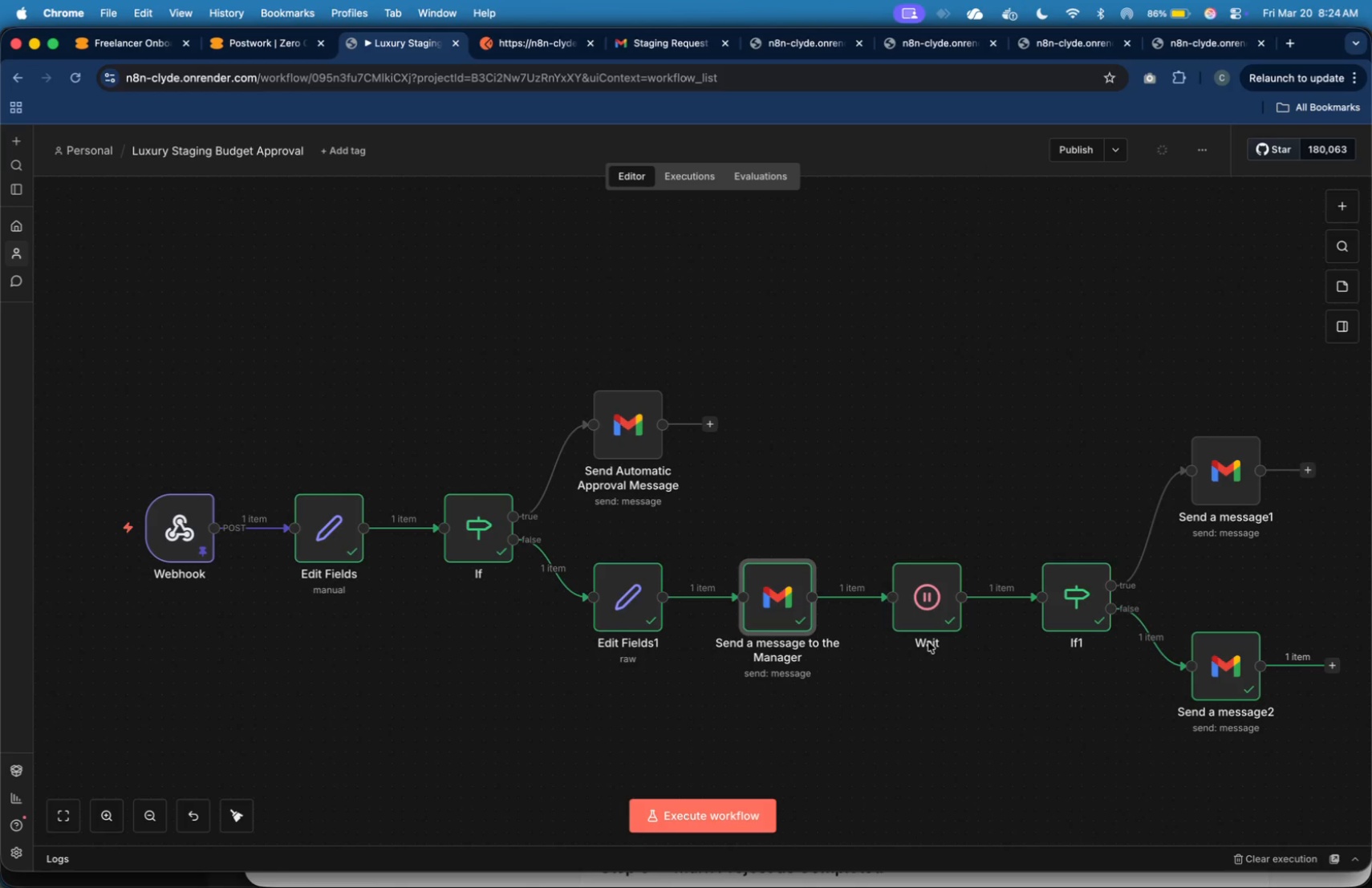 
double_click([933, 626])
 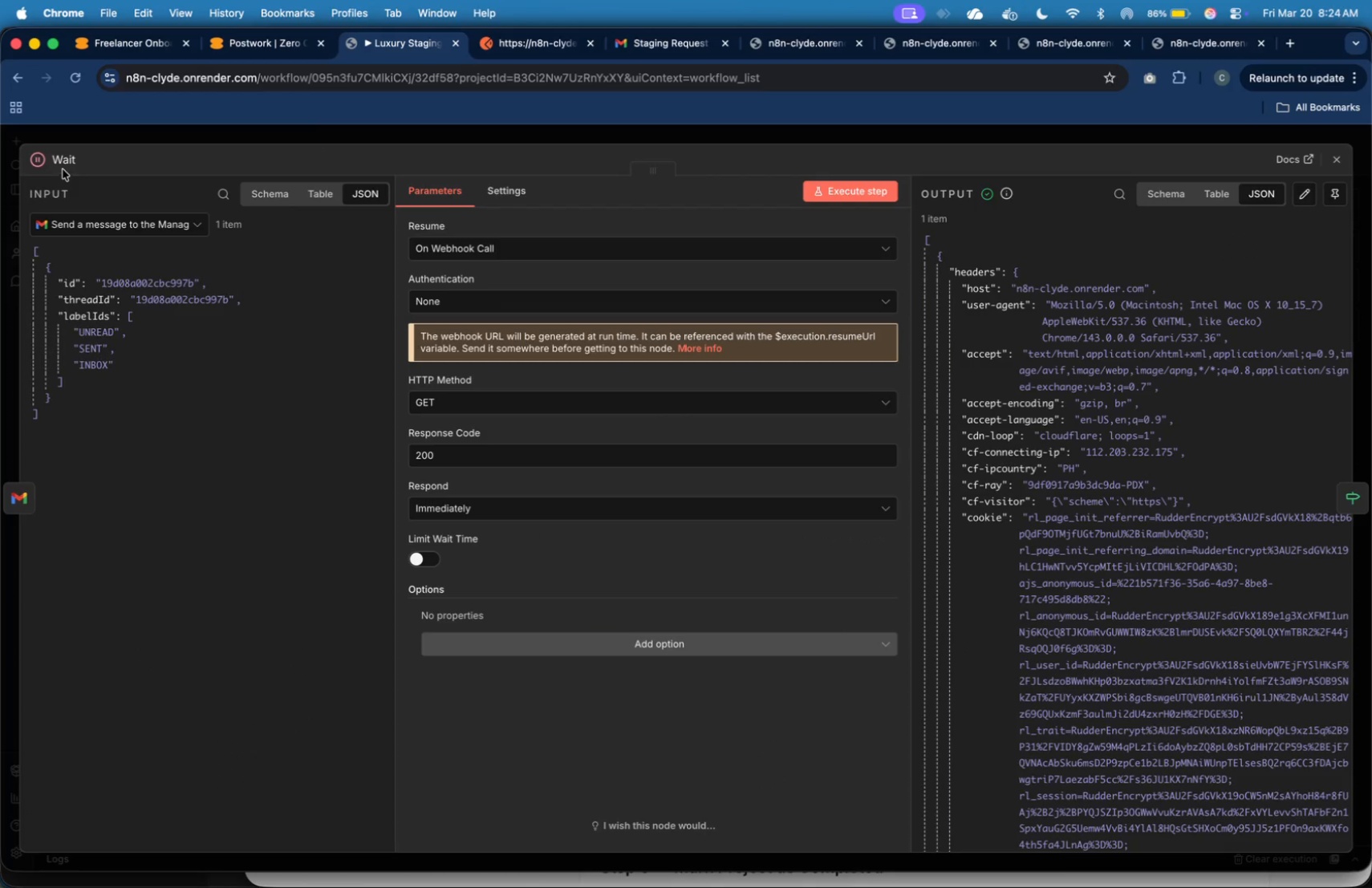 
left_click([64, 166])
 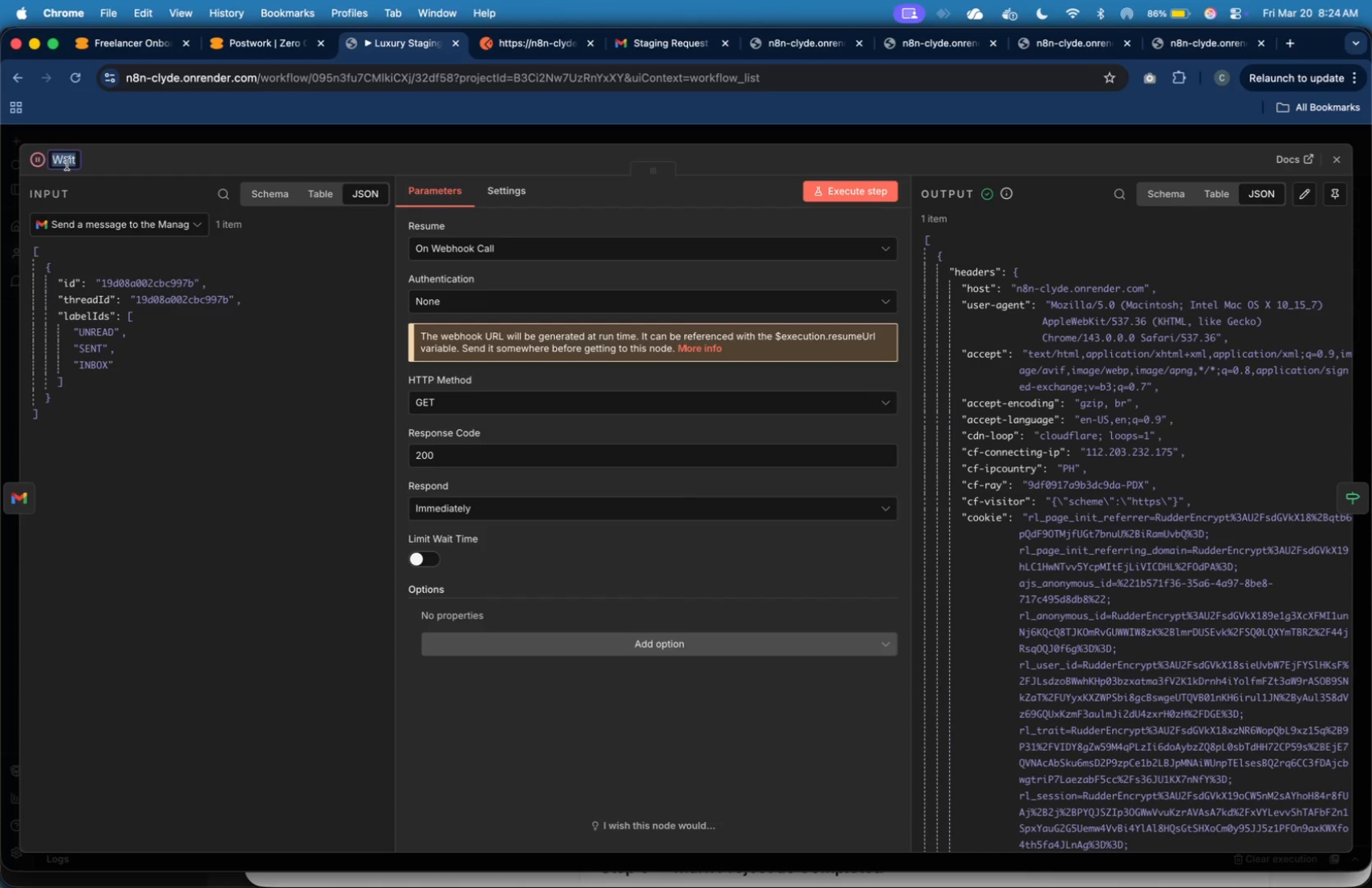 
key(ArrowRight)
 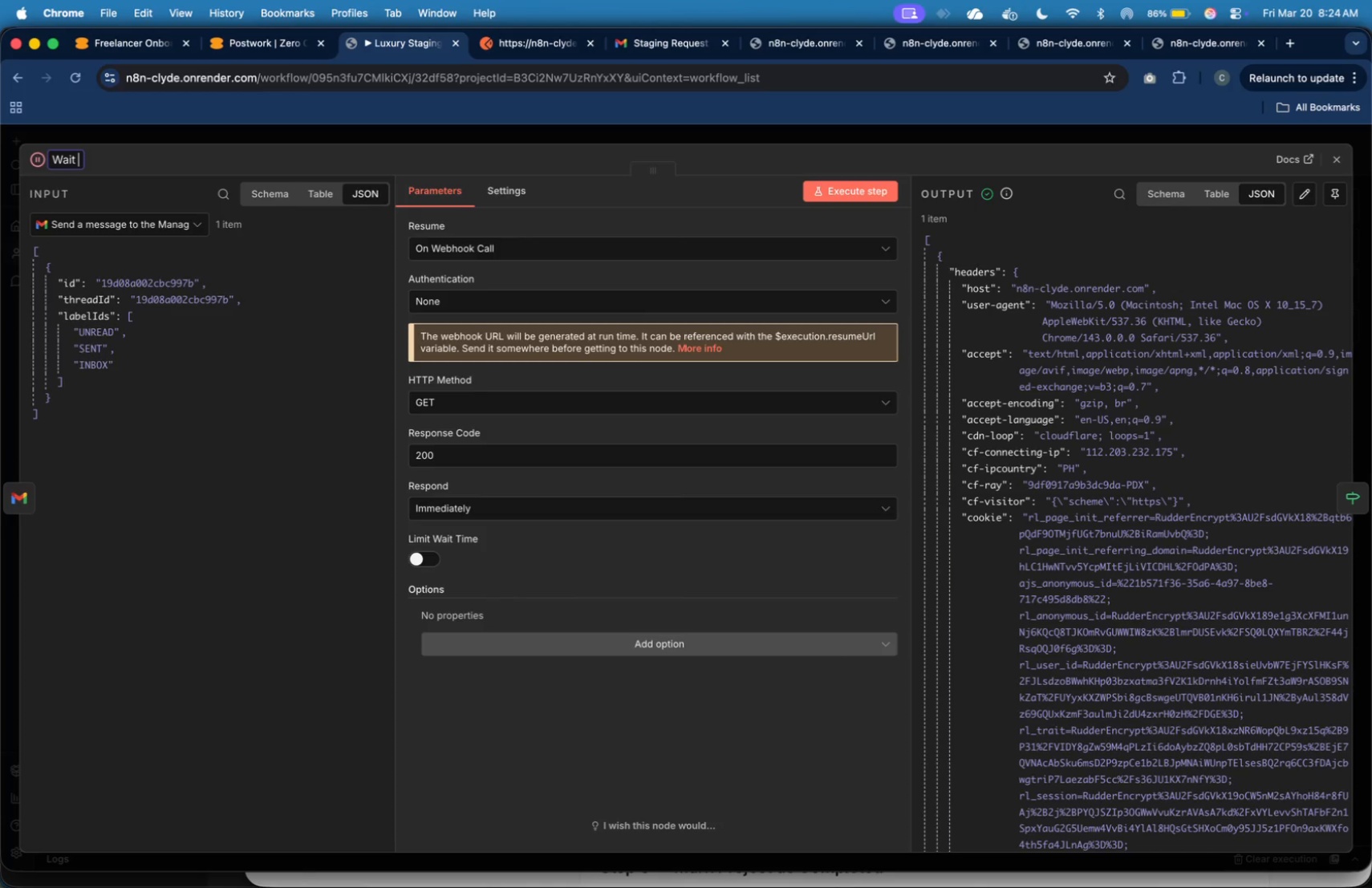 
type( for Manager's Decision)
 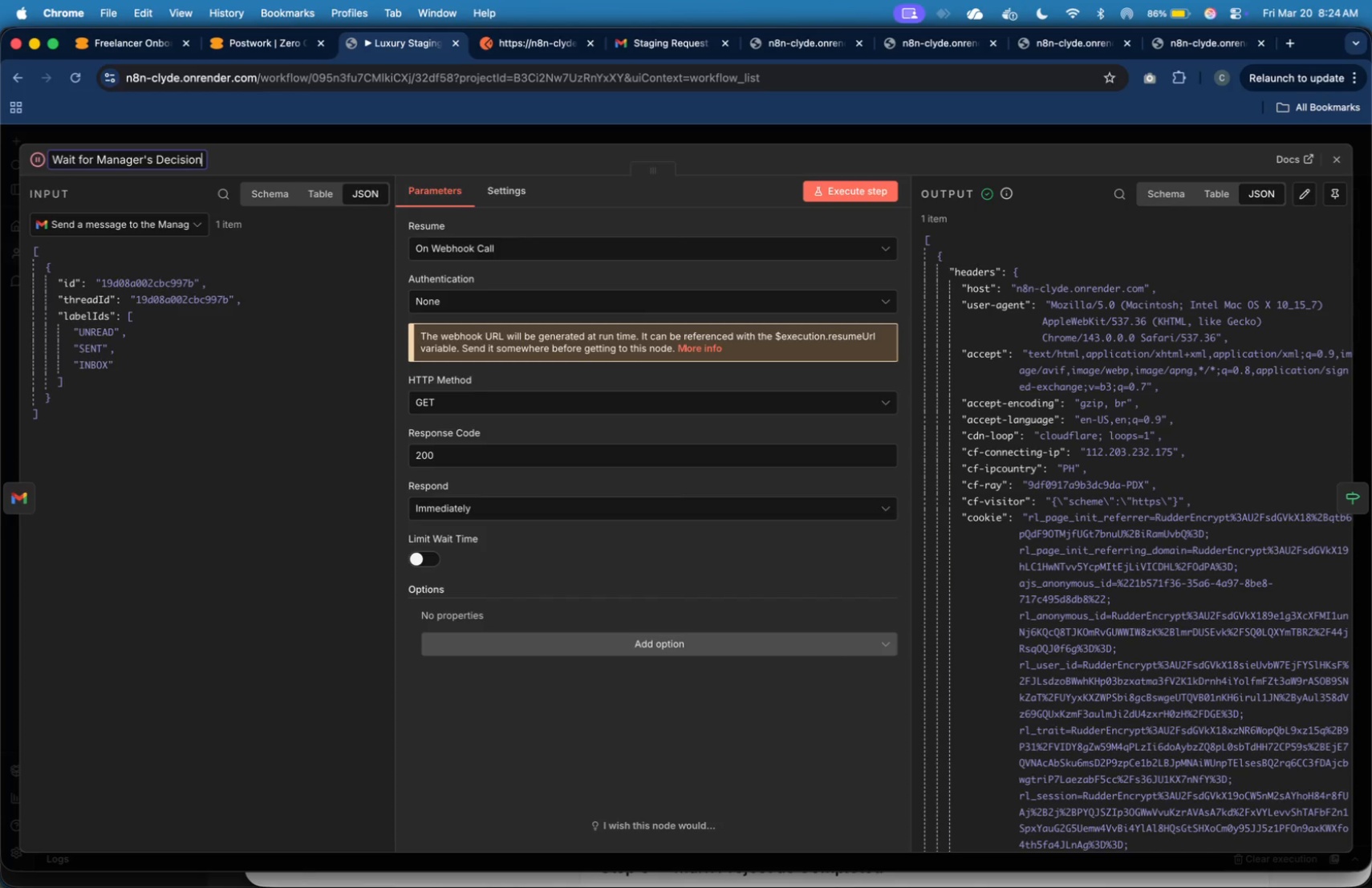 
key(Enter)
 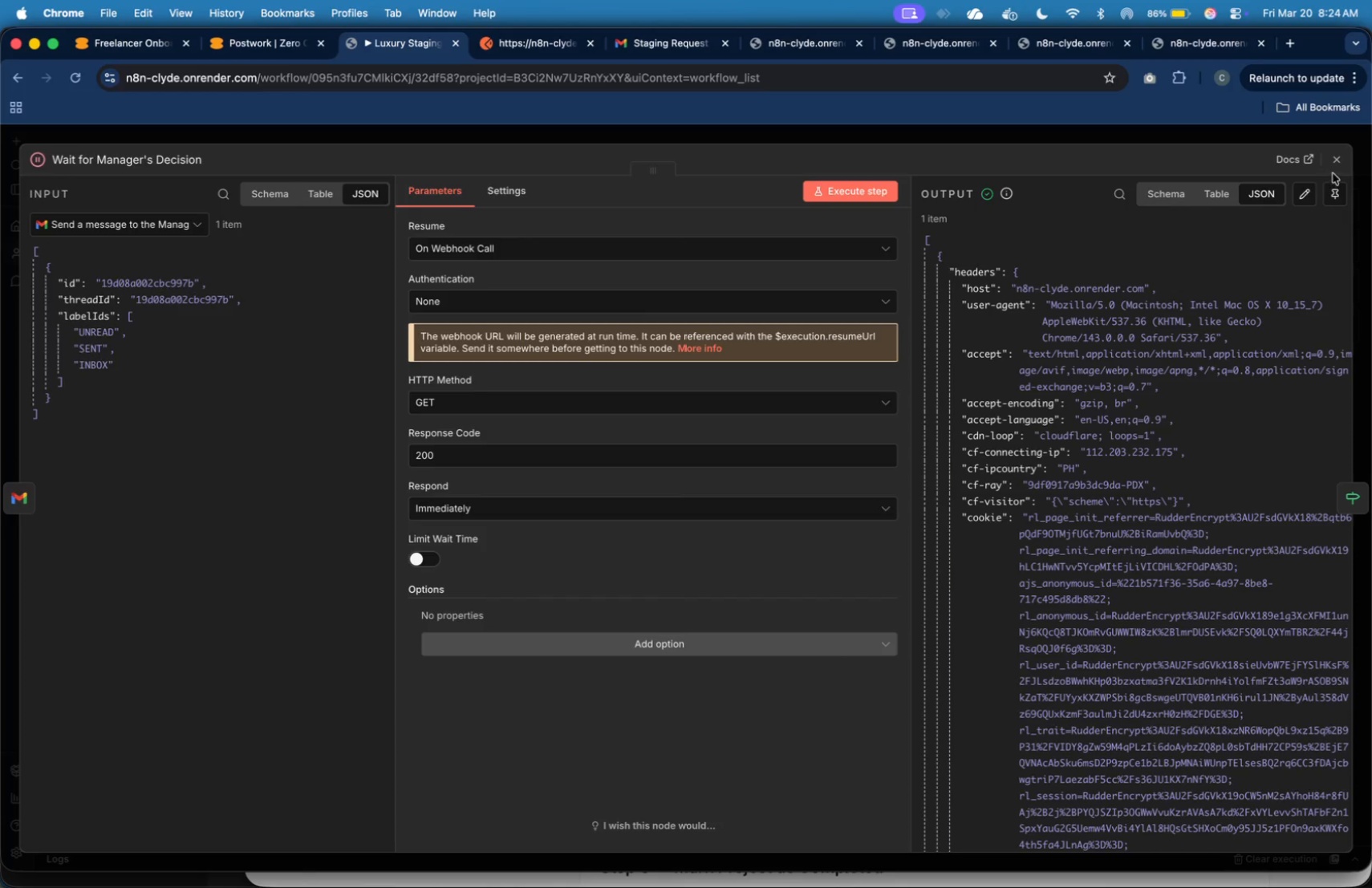 
left_click([1337, 156])
 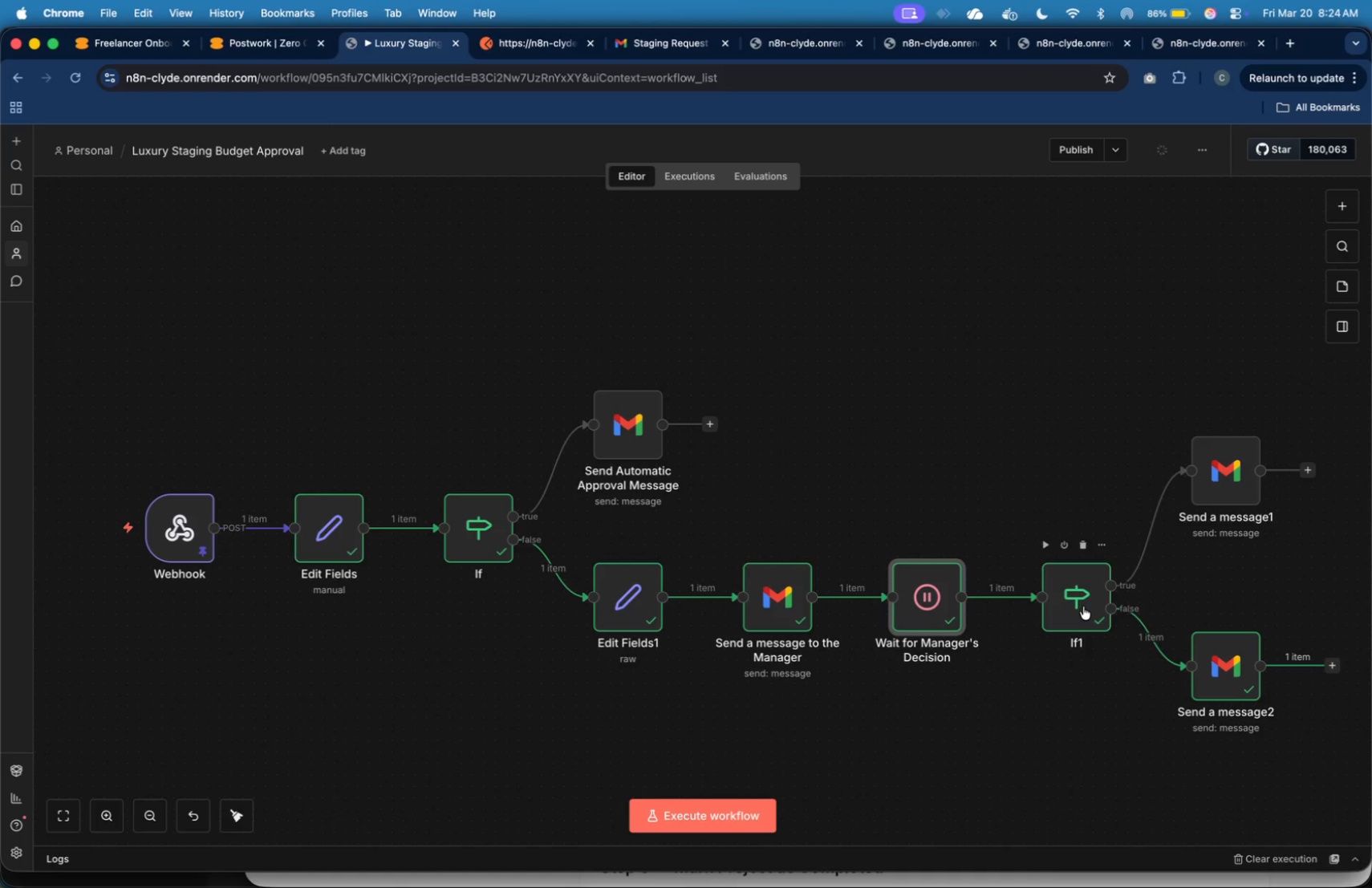 
double_click([1236, 491])
 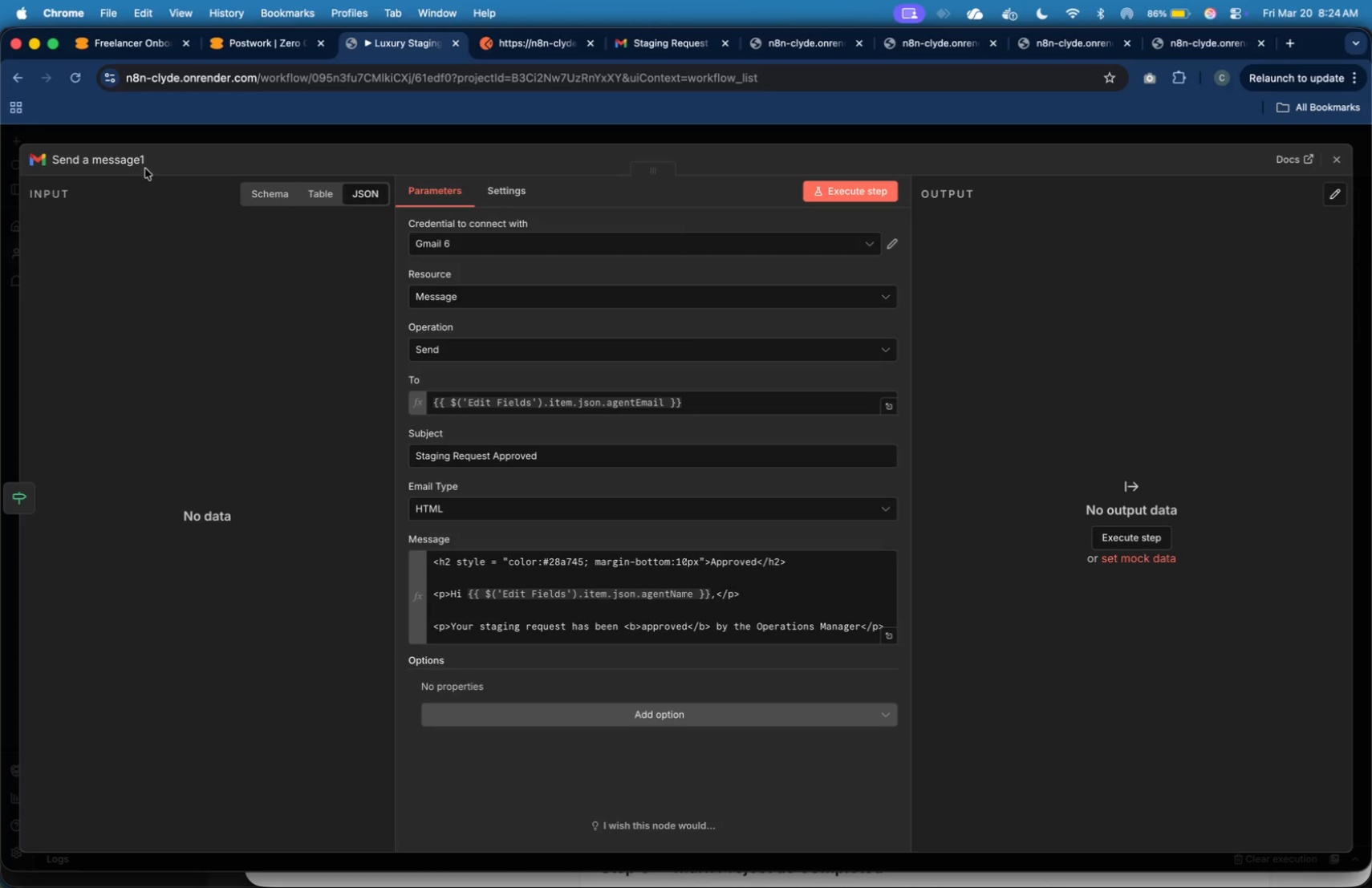 
left_click([132, 164])
 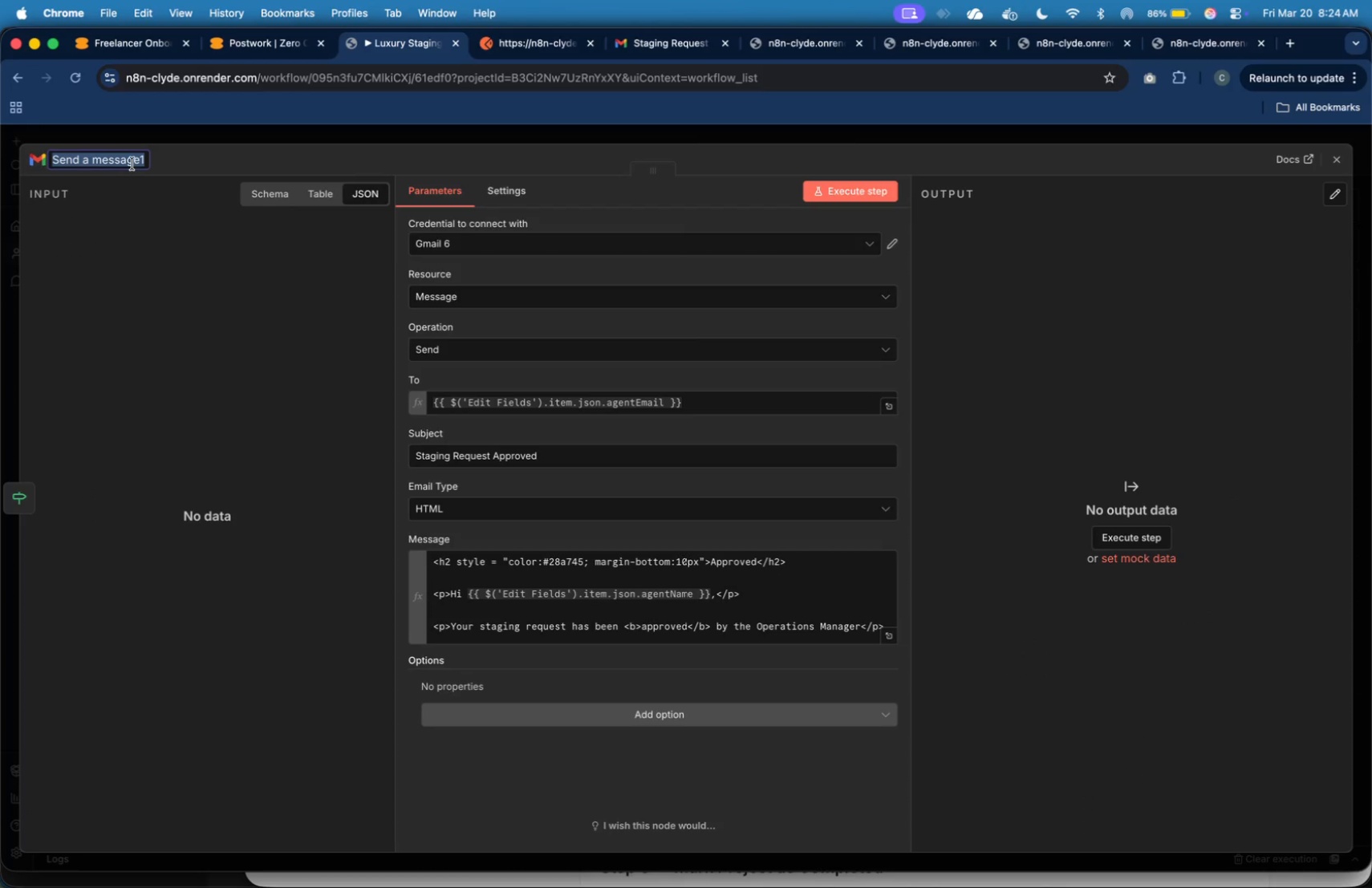 
key(ArrowRight)
 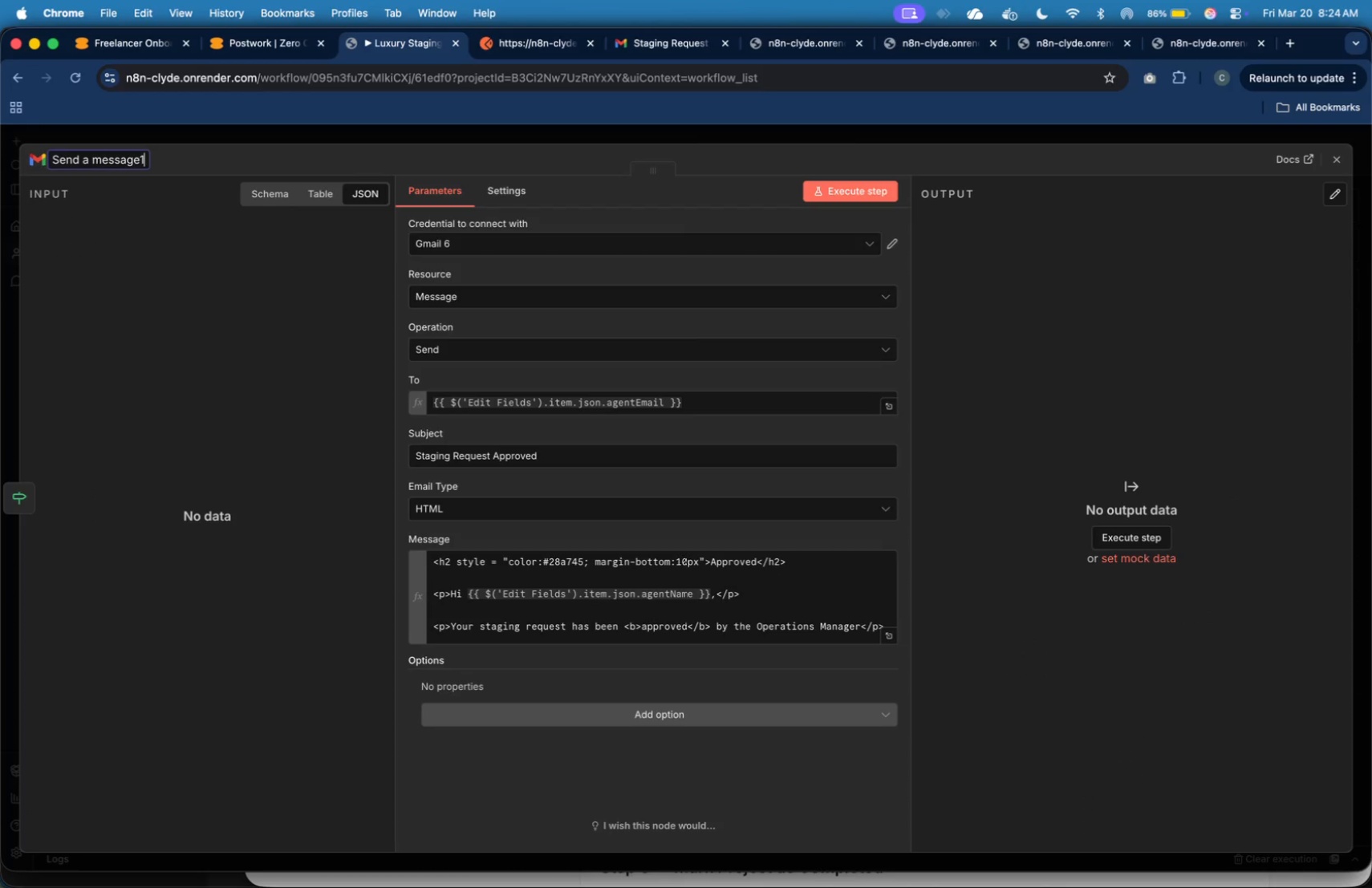 
hold_key(key=ArrowLeft, duration=1.05)
 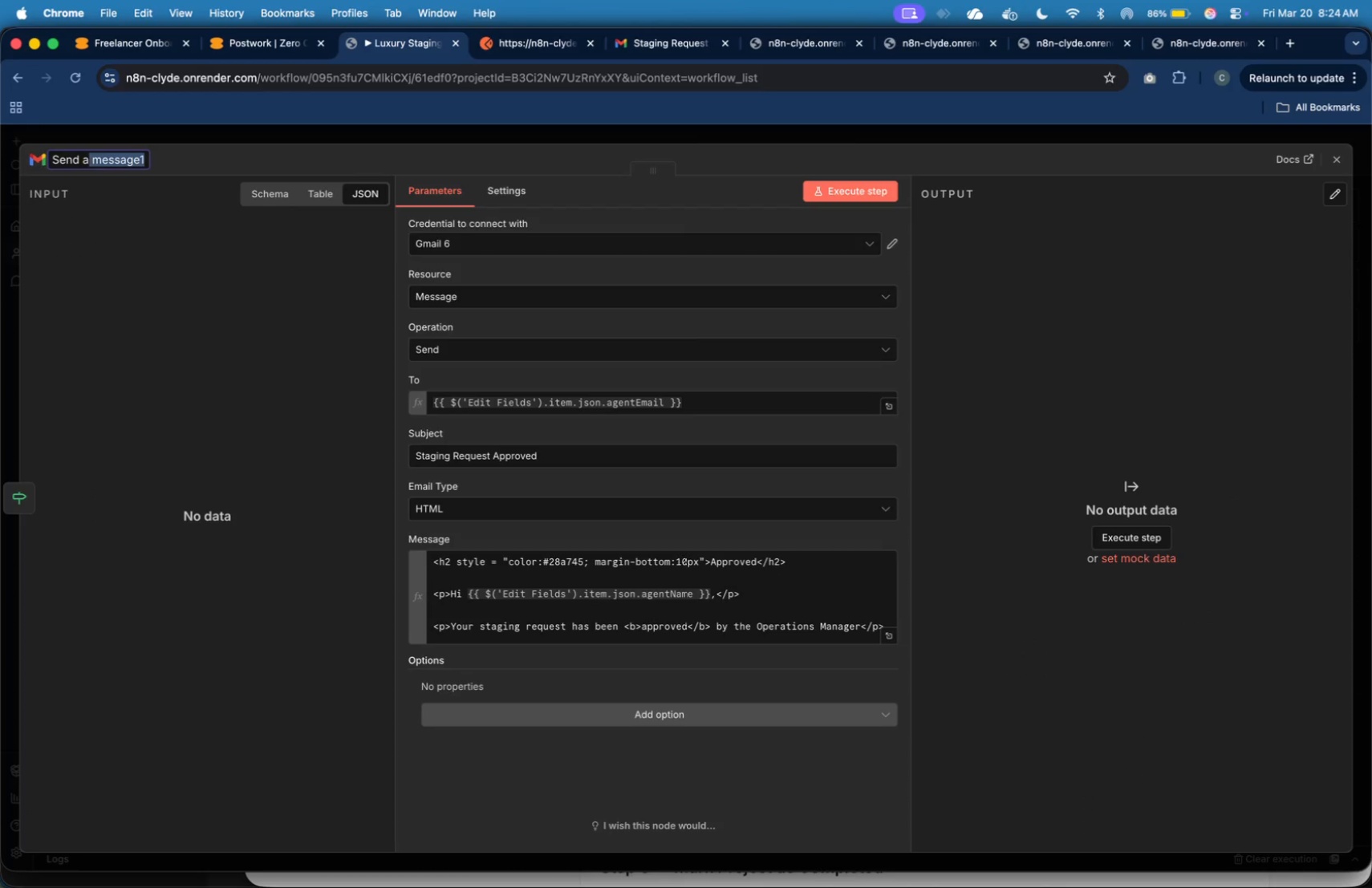 
key(Shift+ArrowLeft)
 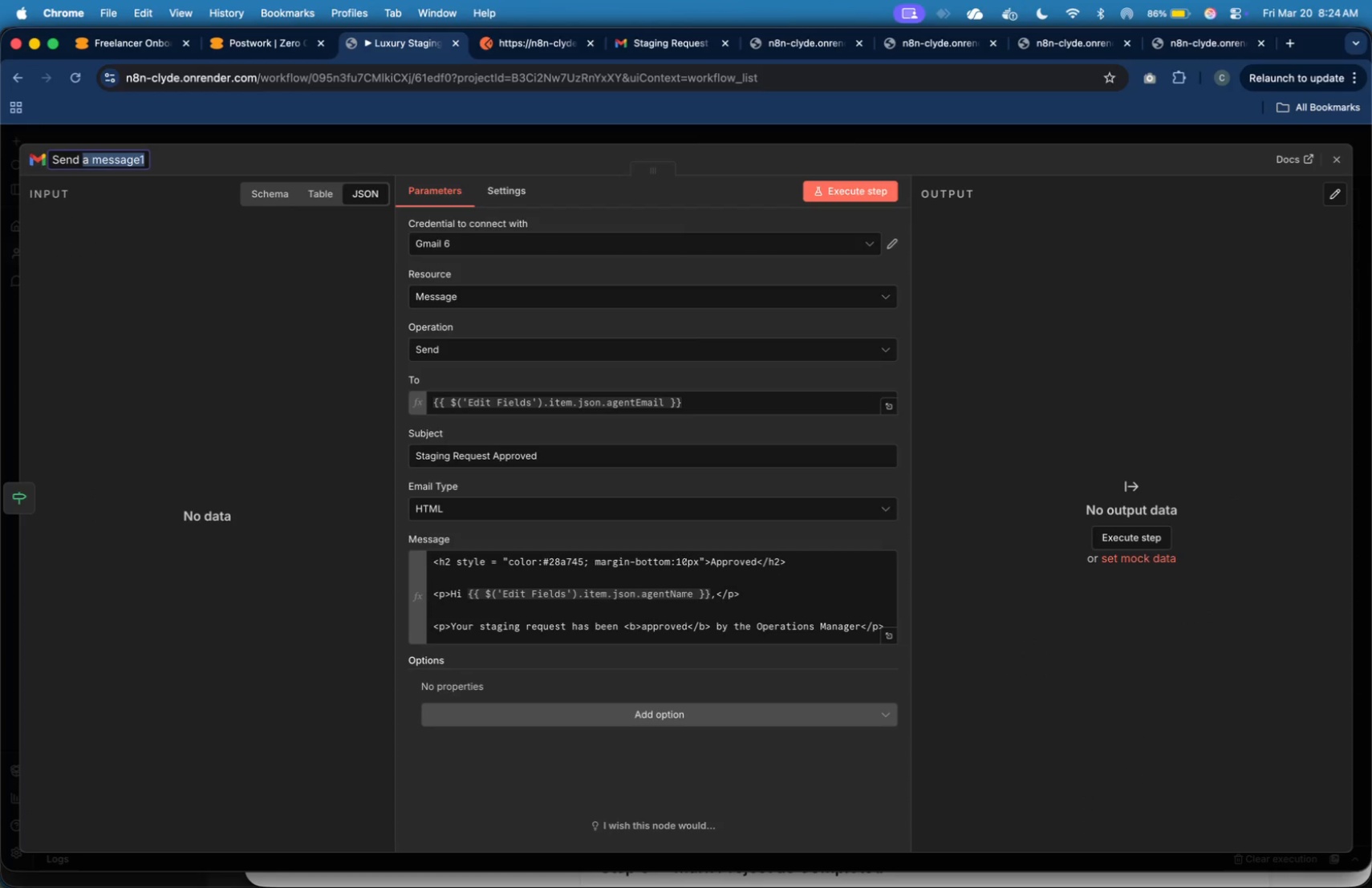 
key(Shift+ArrowLeft)
 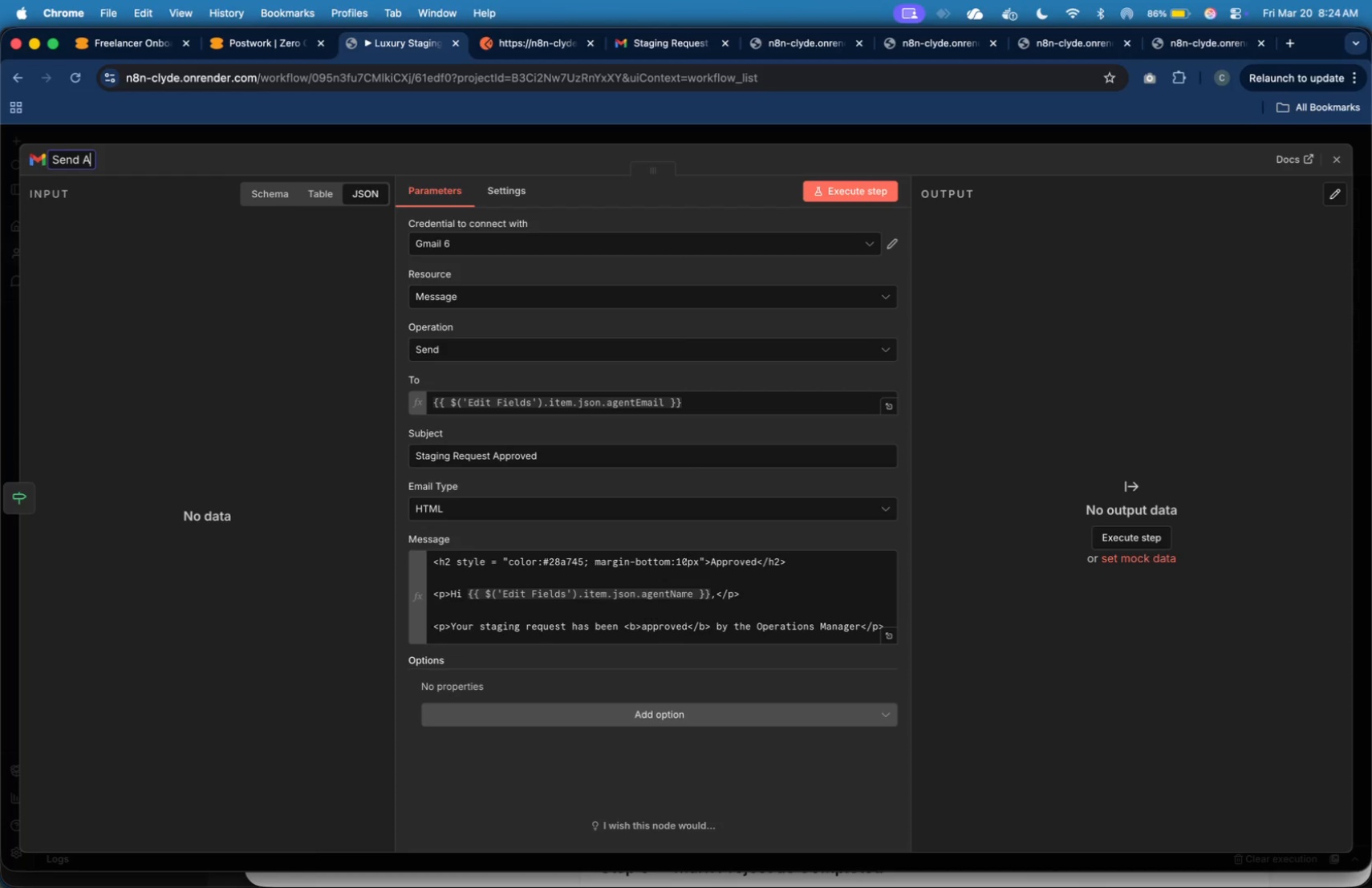 
type(Approval Message to Client)
 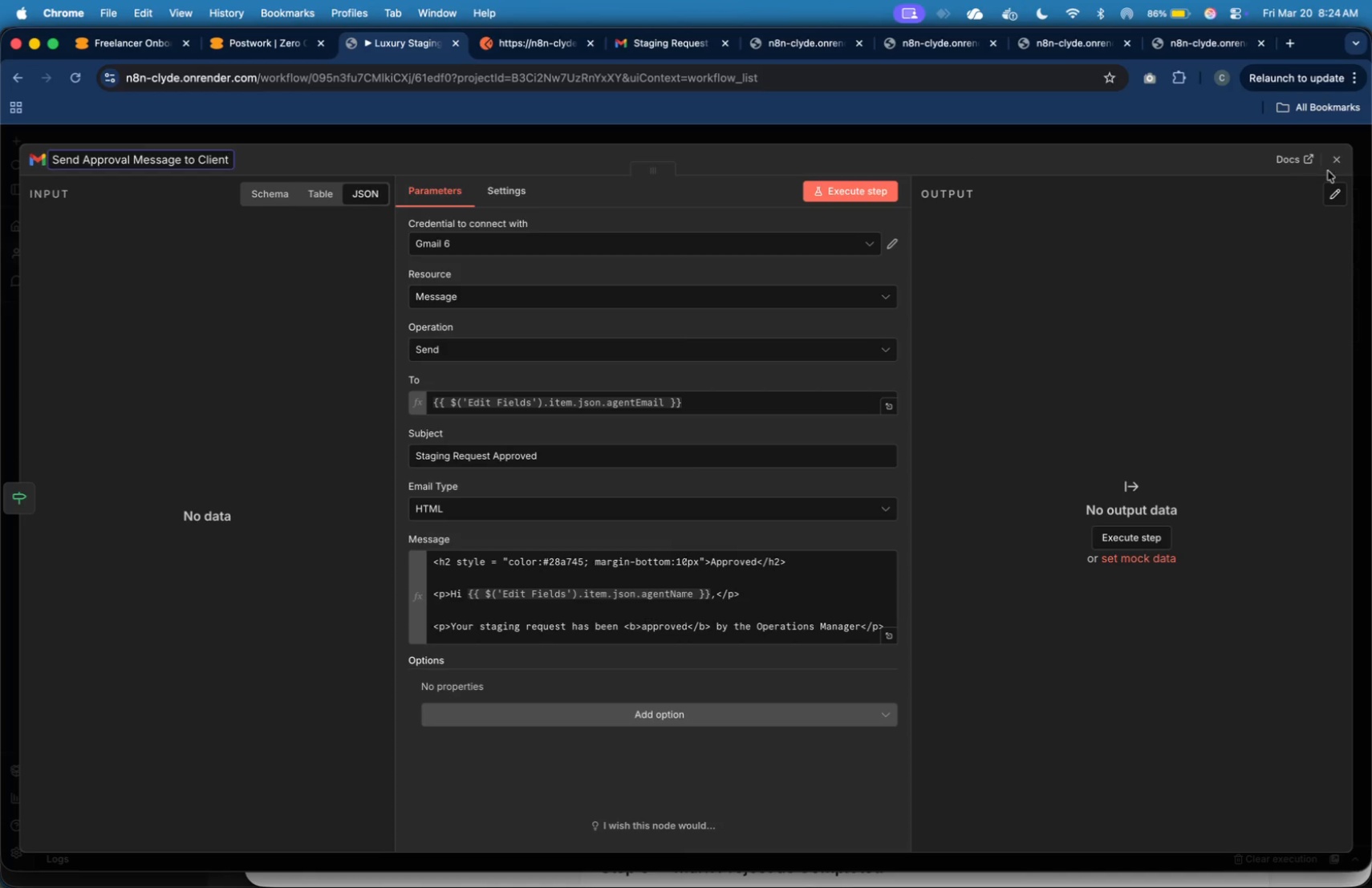 
left_click([1333, 168])
 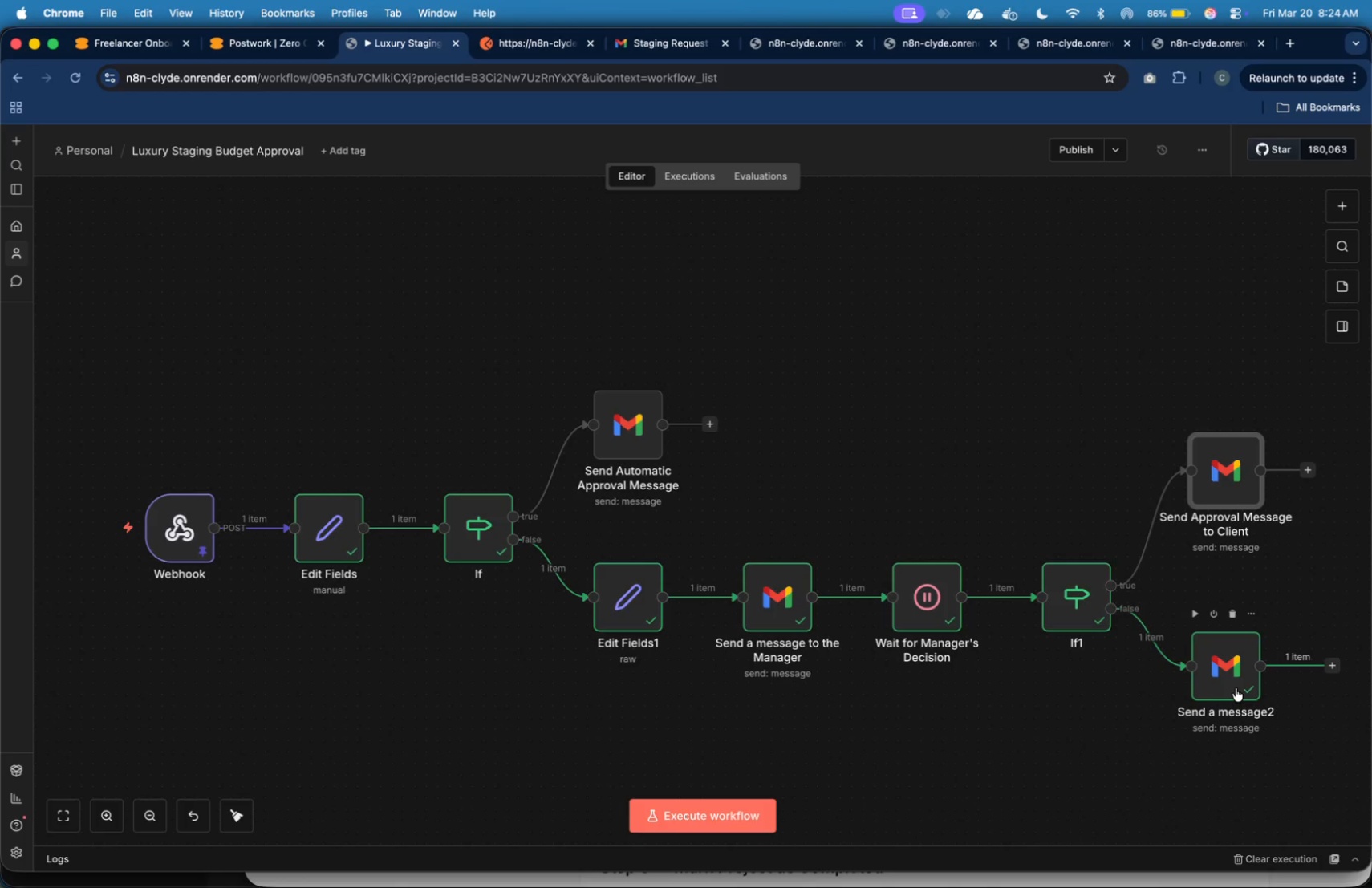 
double_click([1236, 688])
 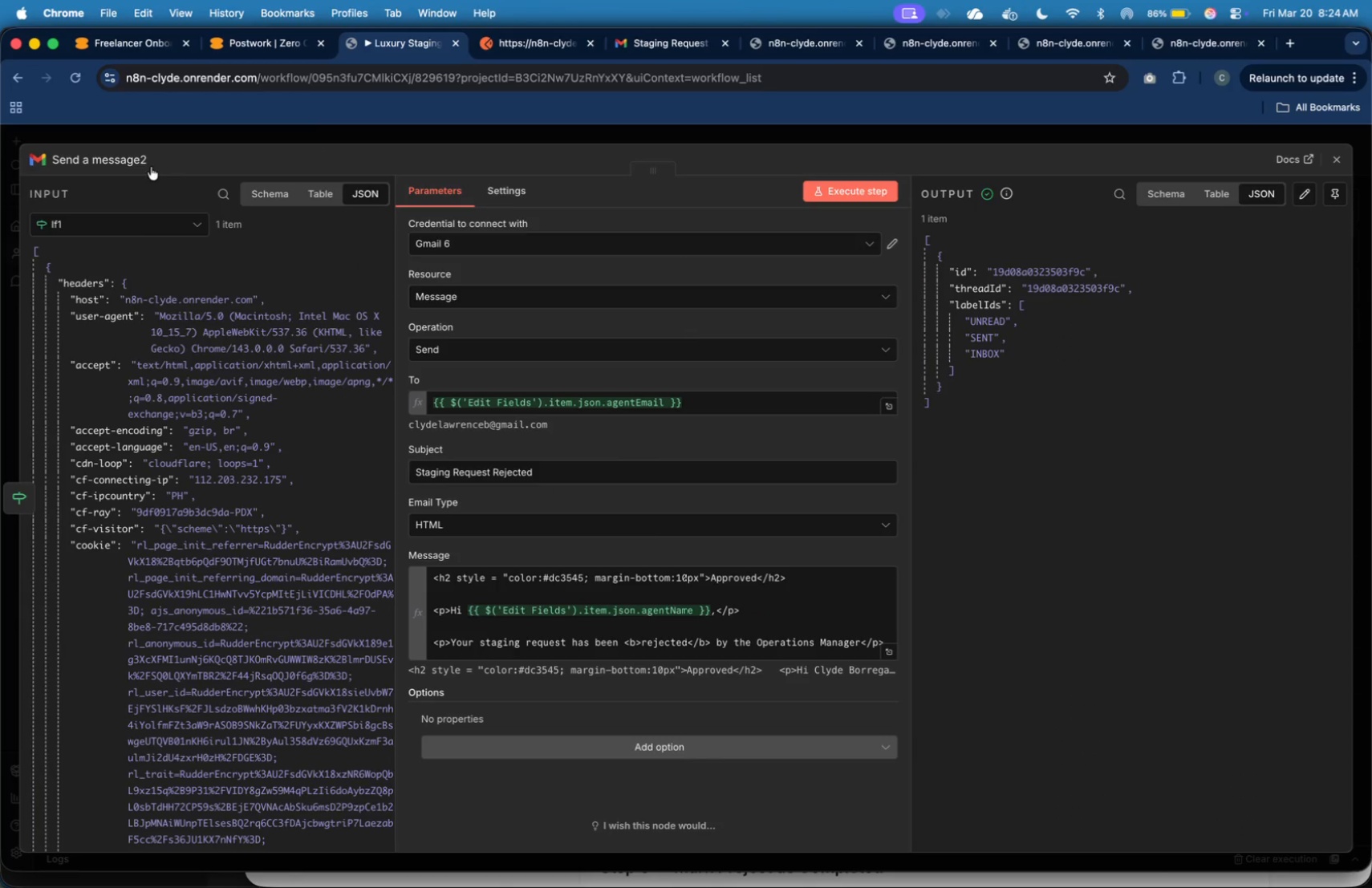 
left_click([139, 161])
 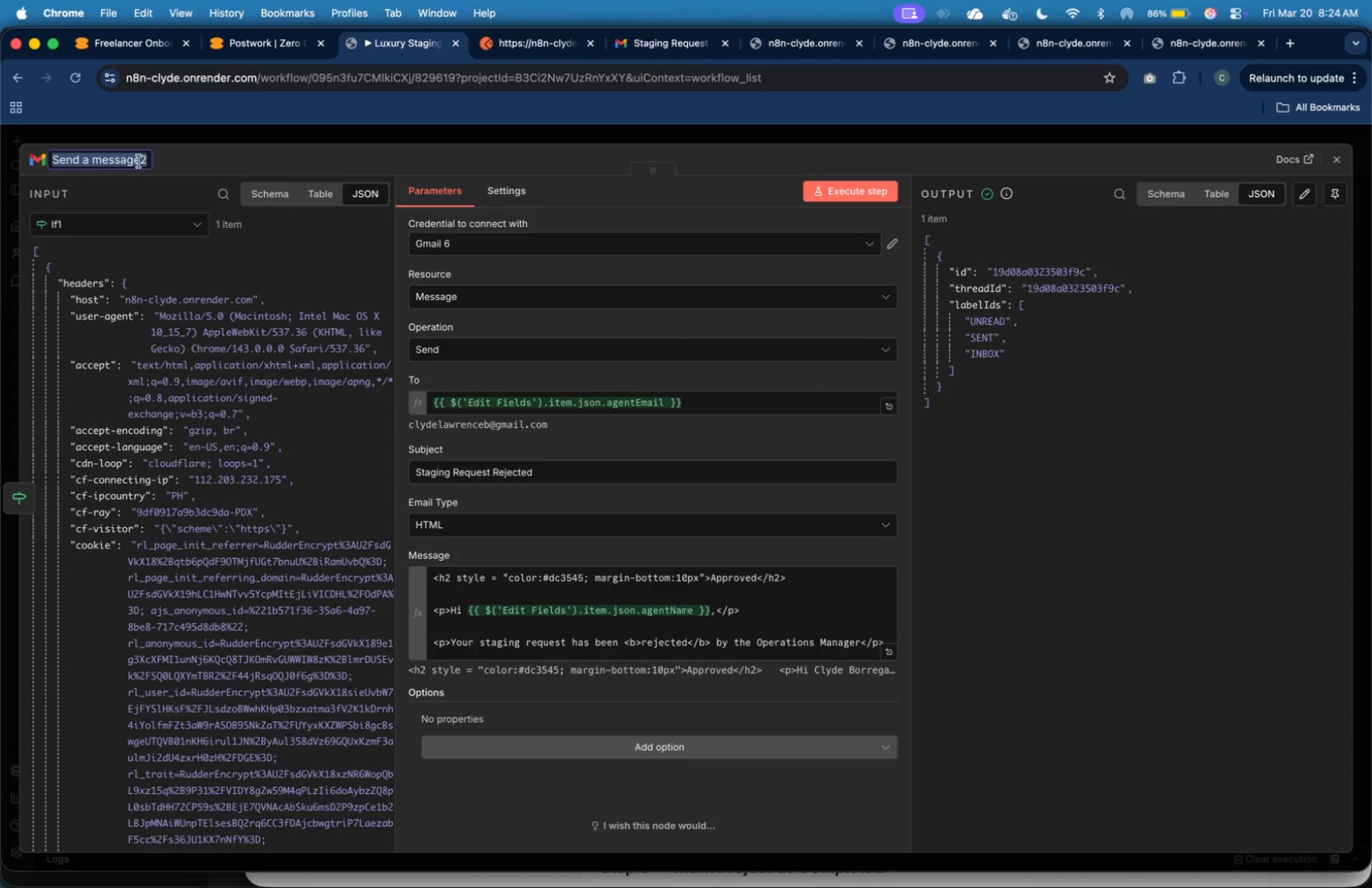 
type(Send Rejection Message to Agent)
 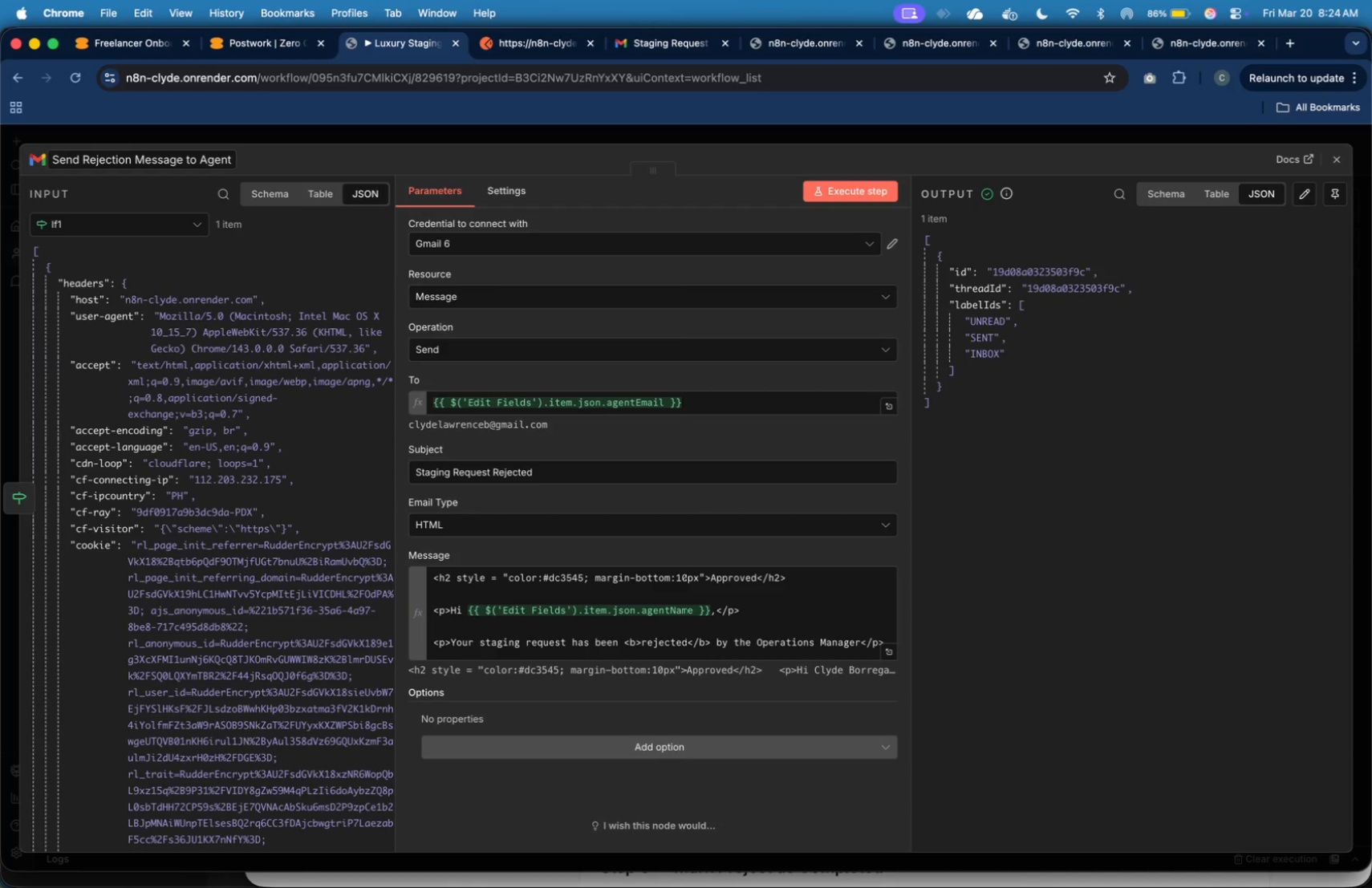 
 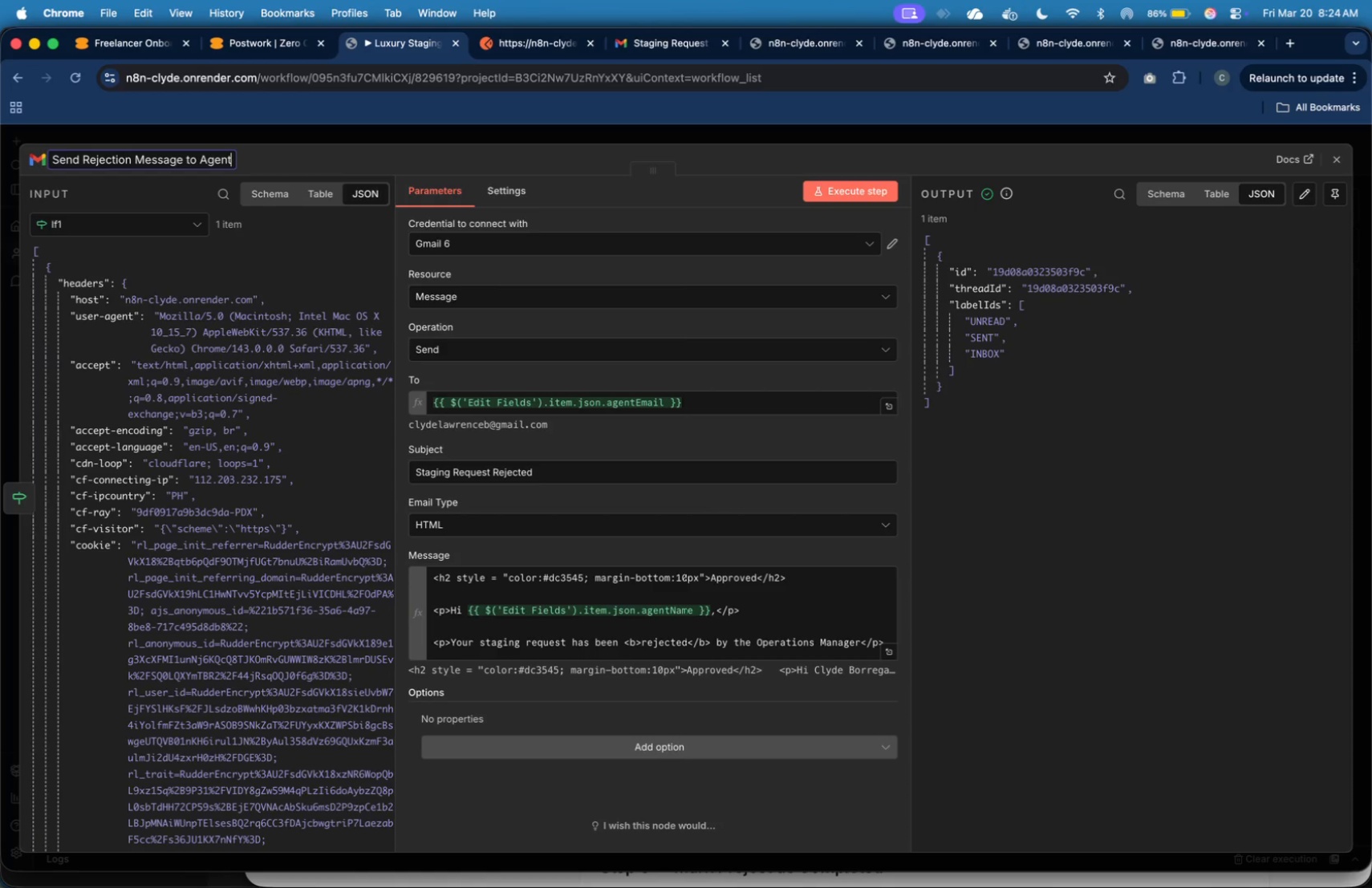 
key(Enter)
 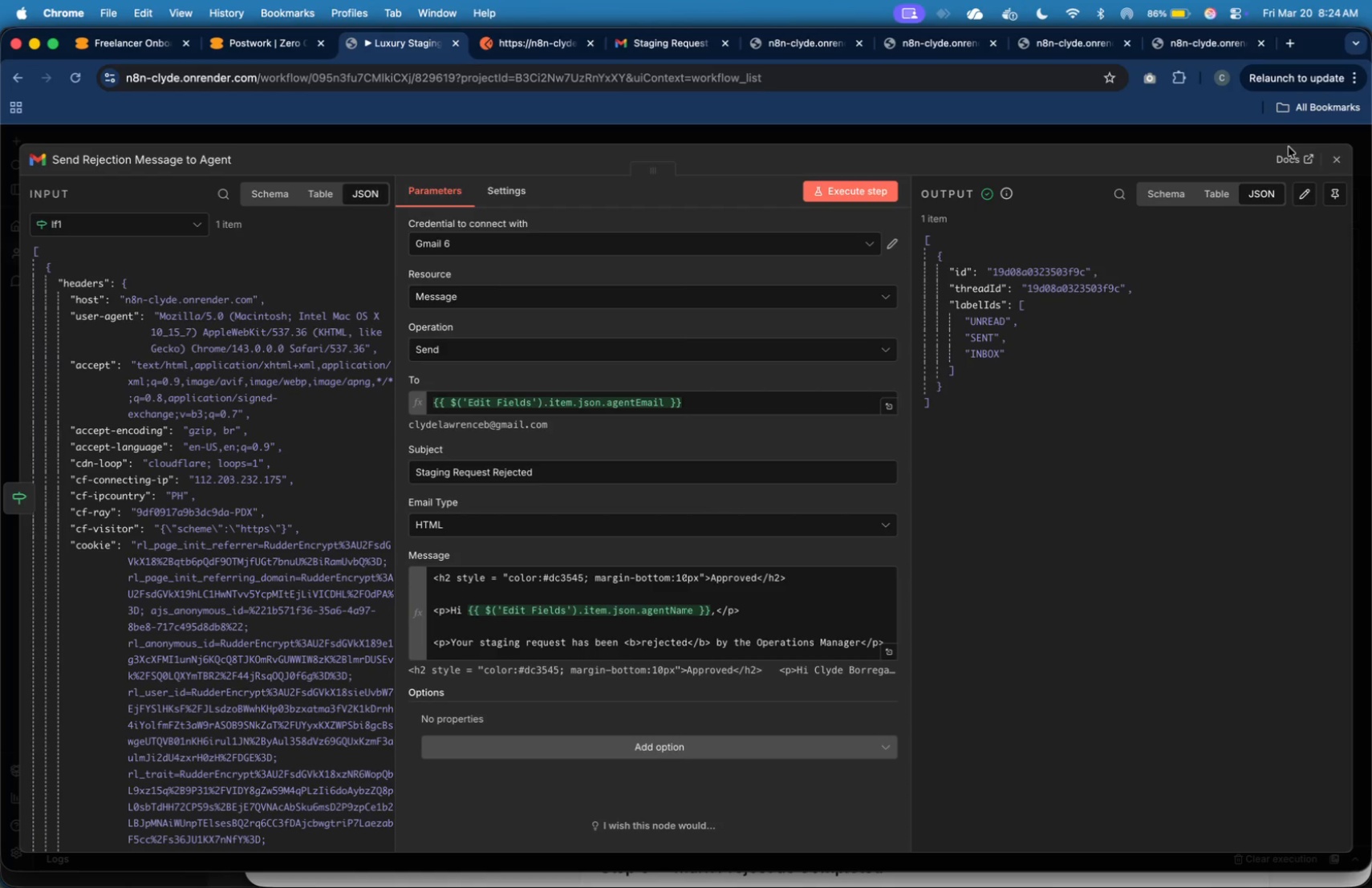 
left_click([1334, 162])
 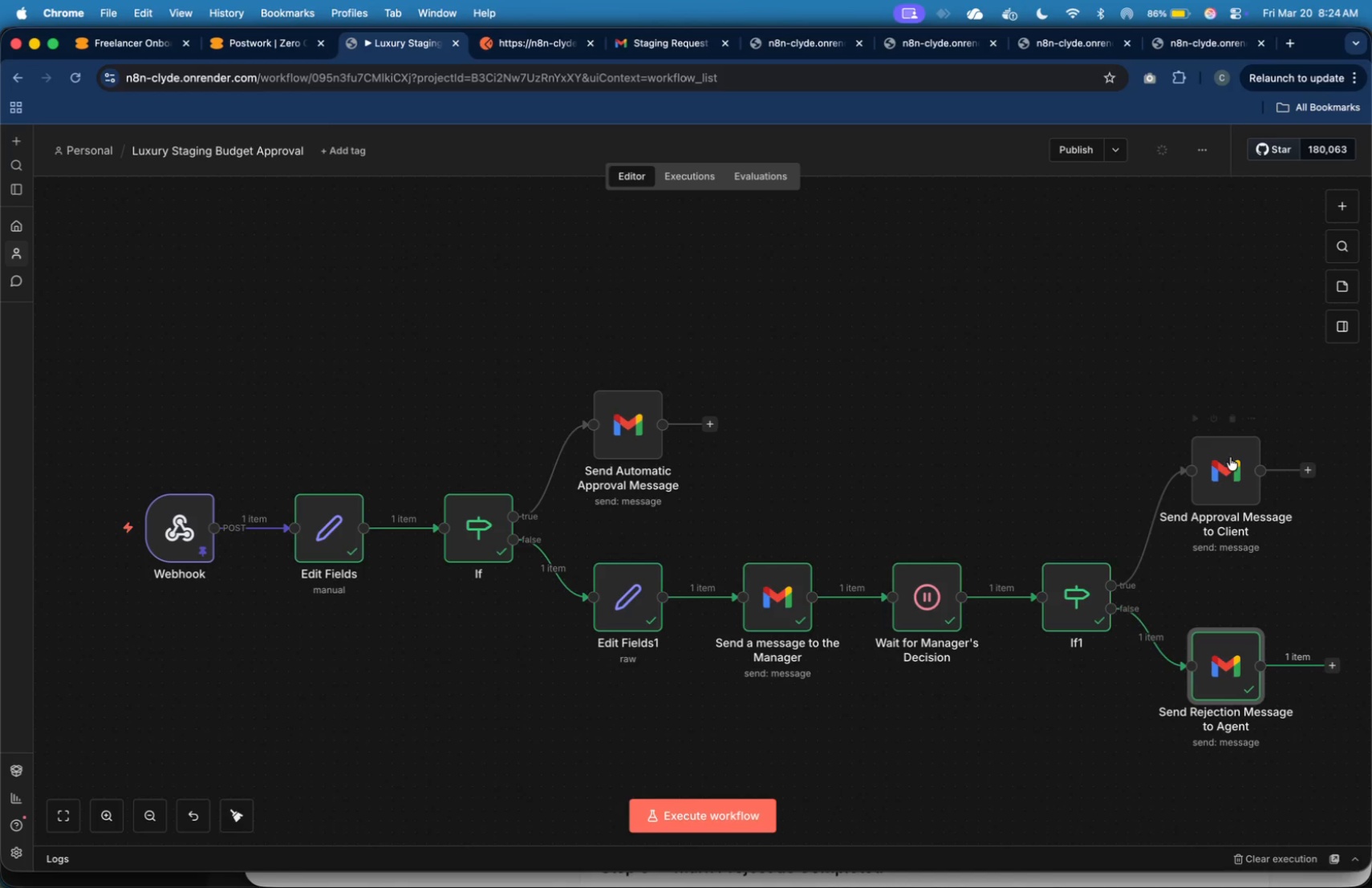 
double_click([1222, 485])
 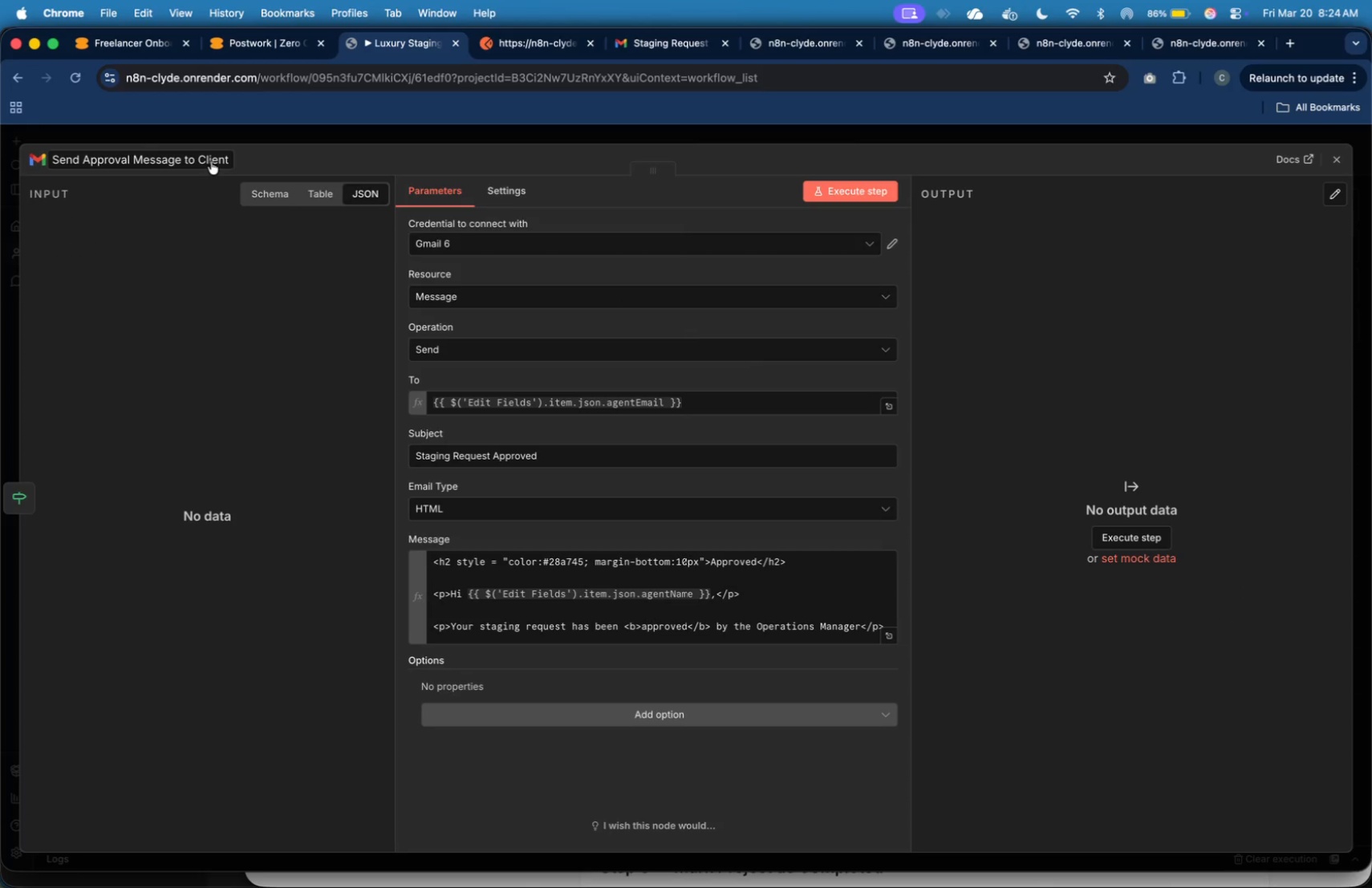 
double_click([212, 161])
 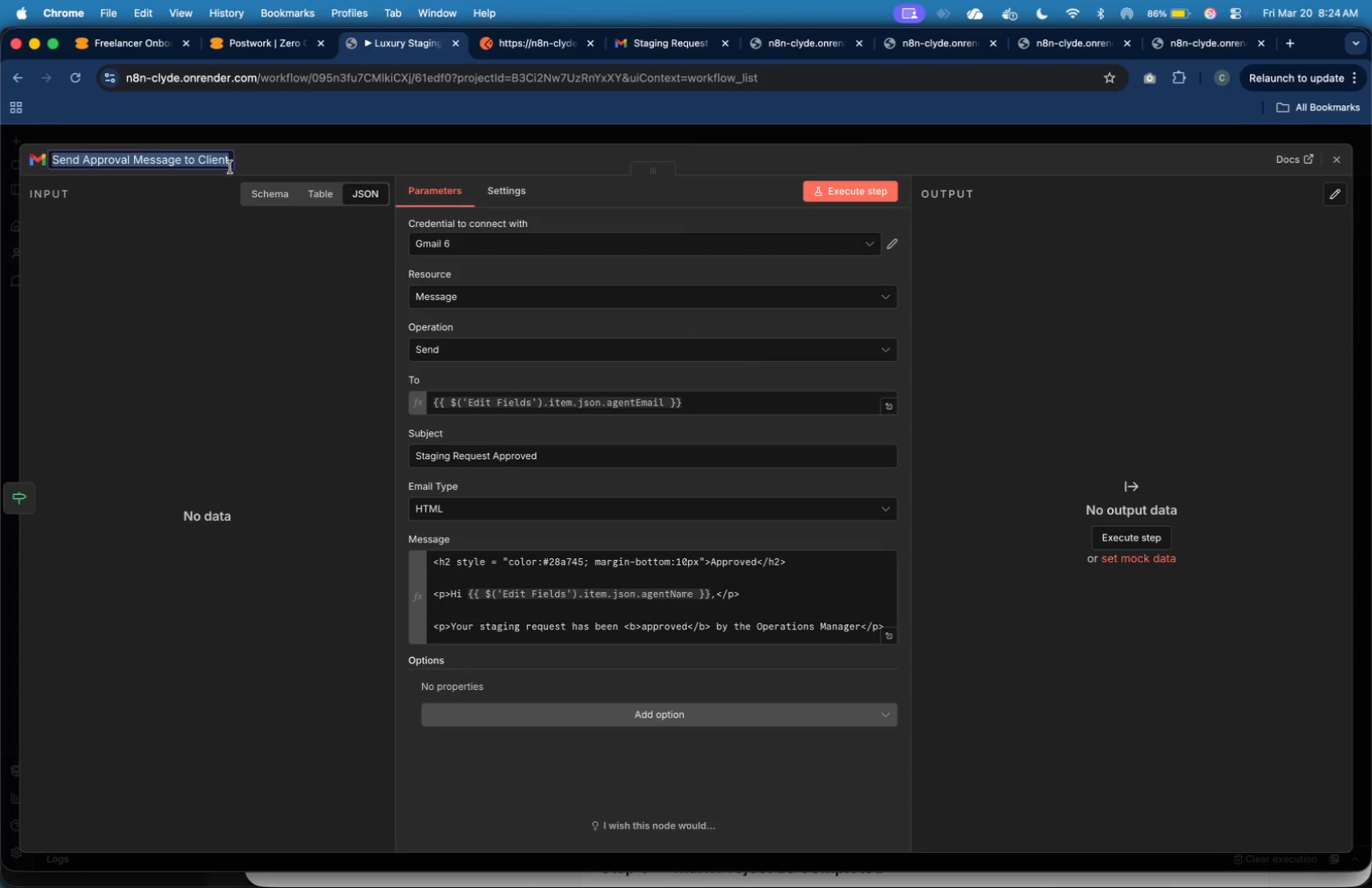 
left_click([223, 166])
 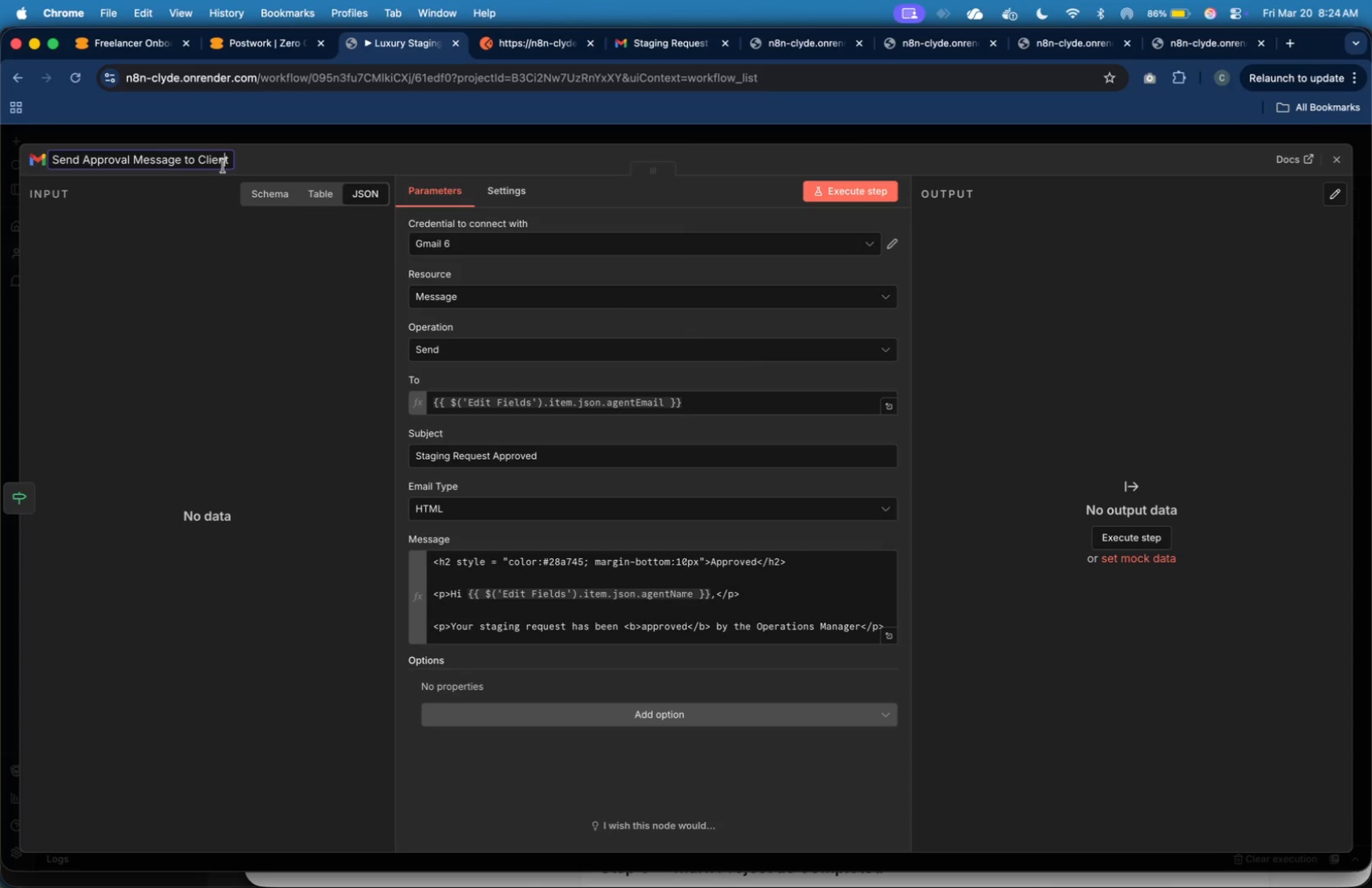 
key(ArrowLeft)
 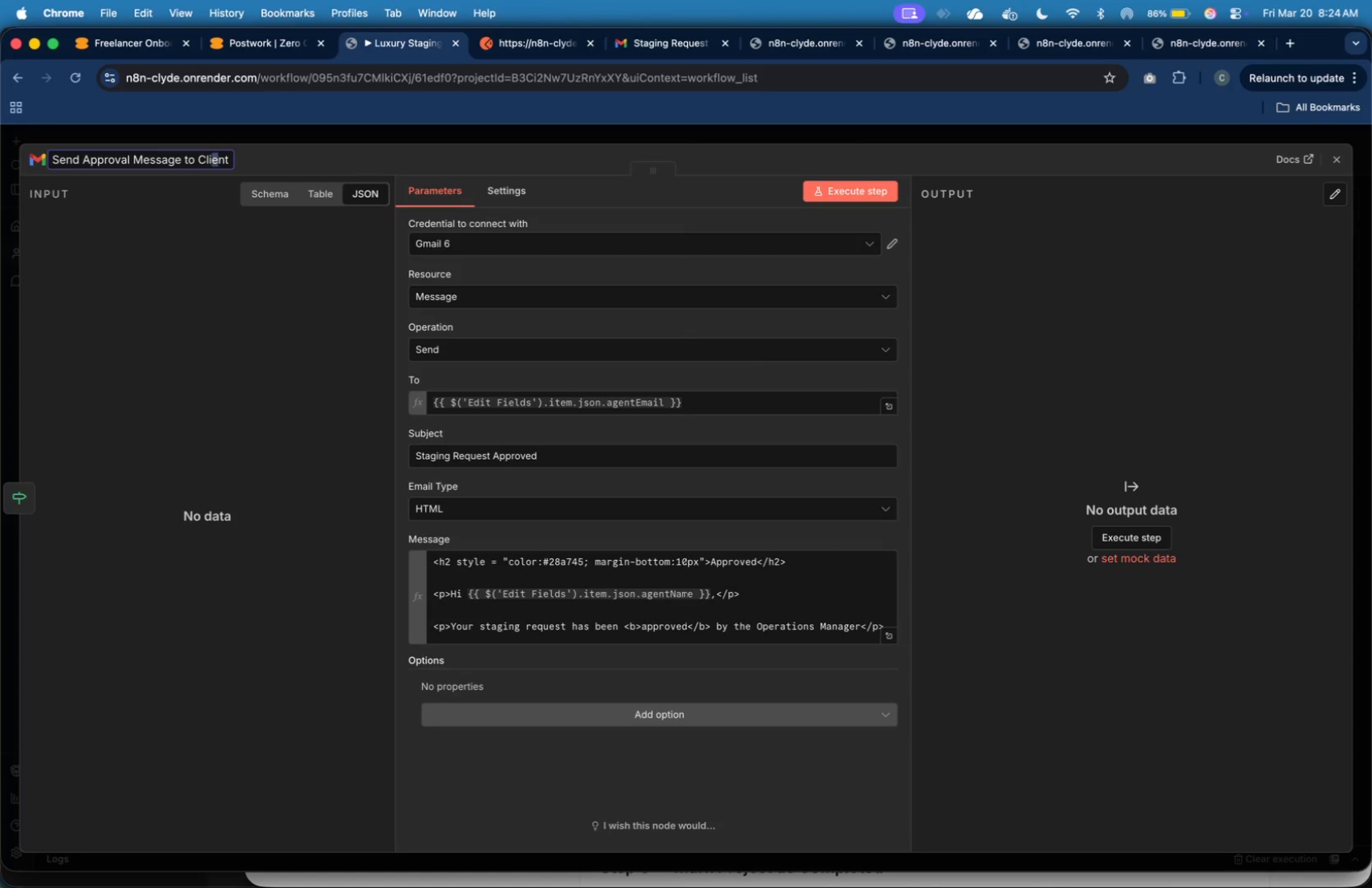 
key(Shift+ArrowLeft)
 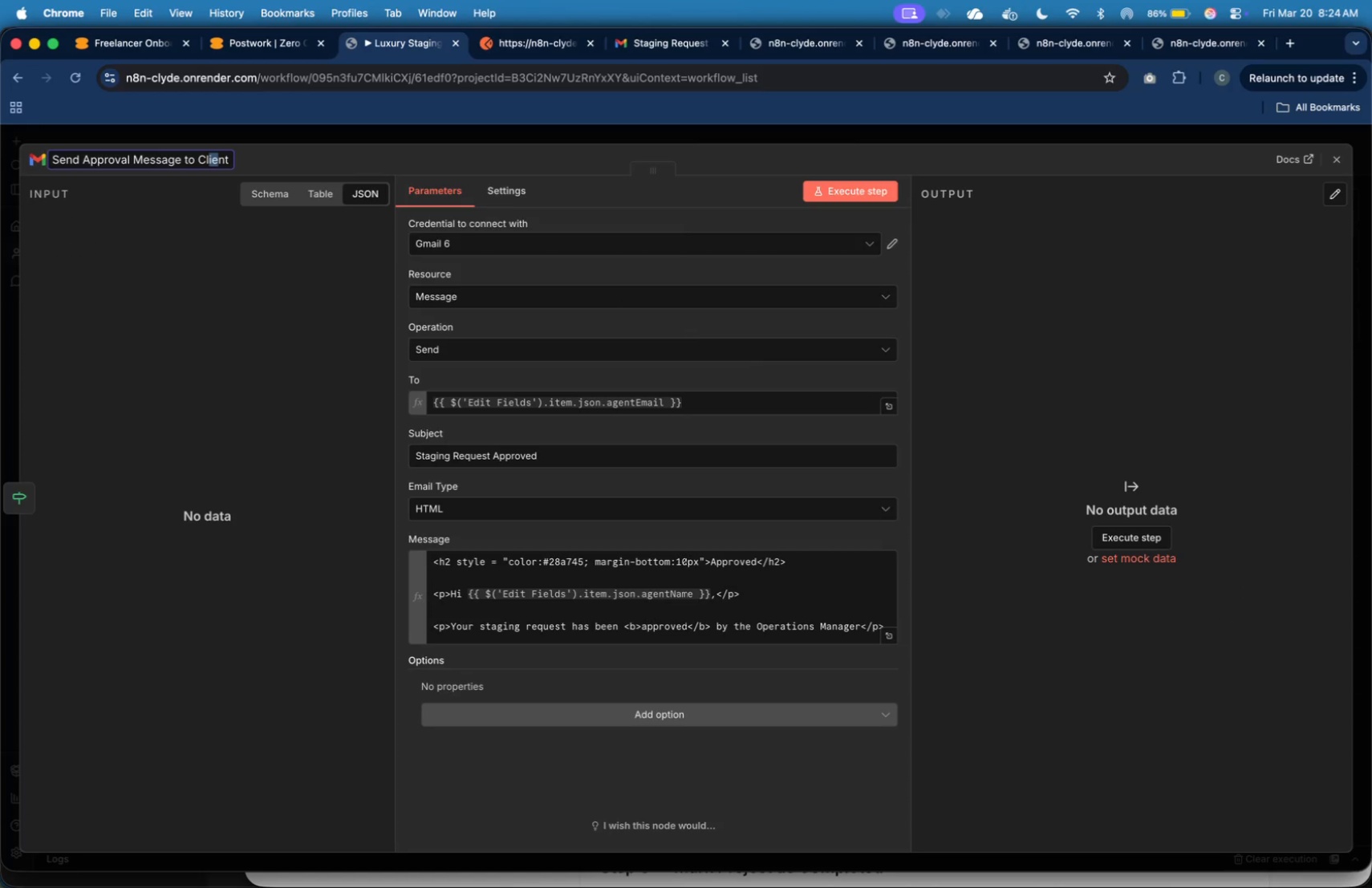 
key(Shift+ArrowLeft)
 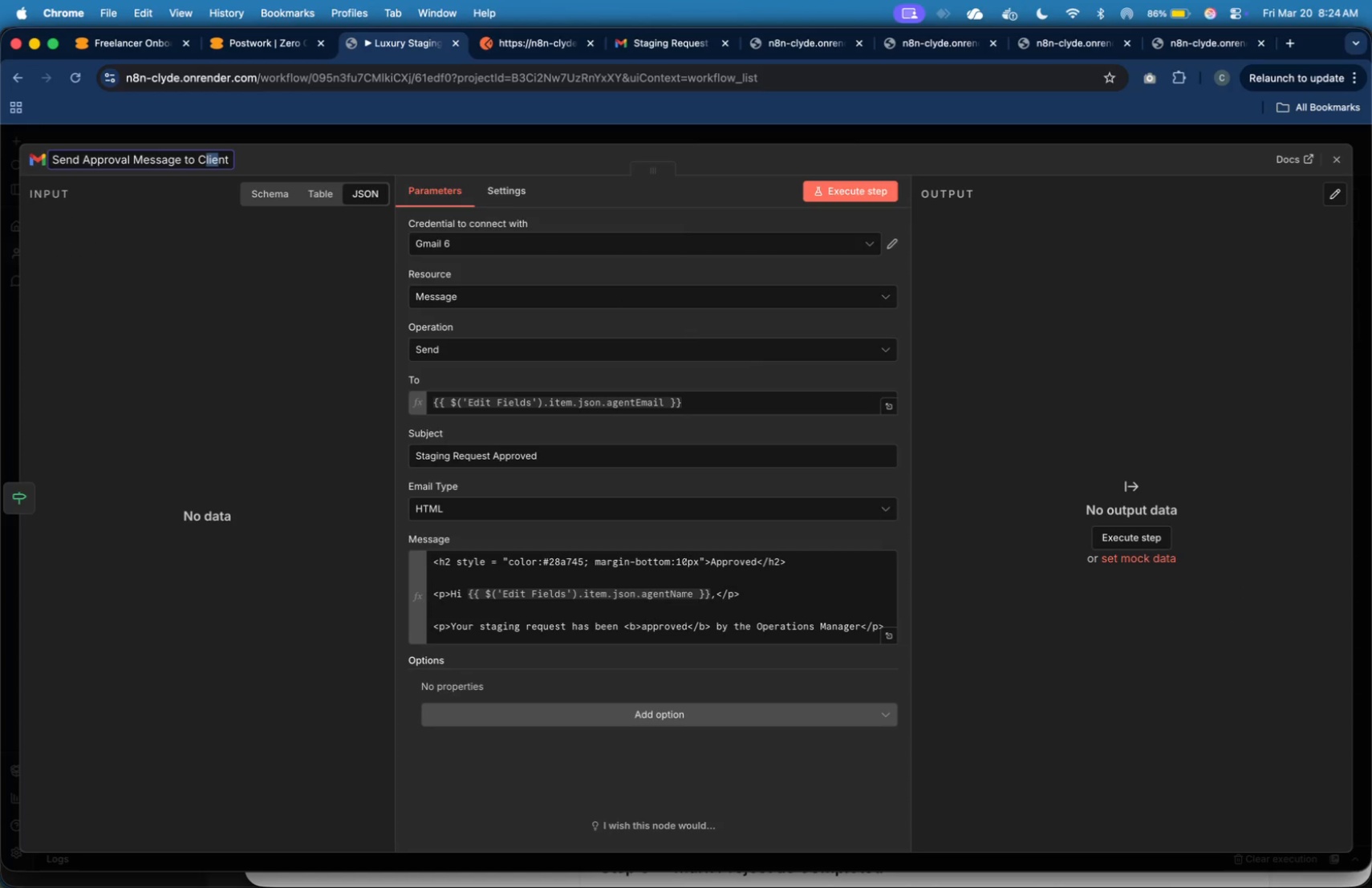 
key(Shift+ArrowLeft)
 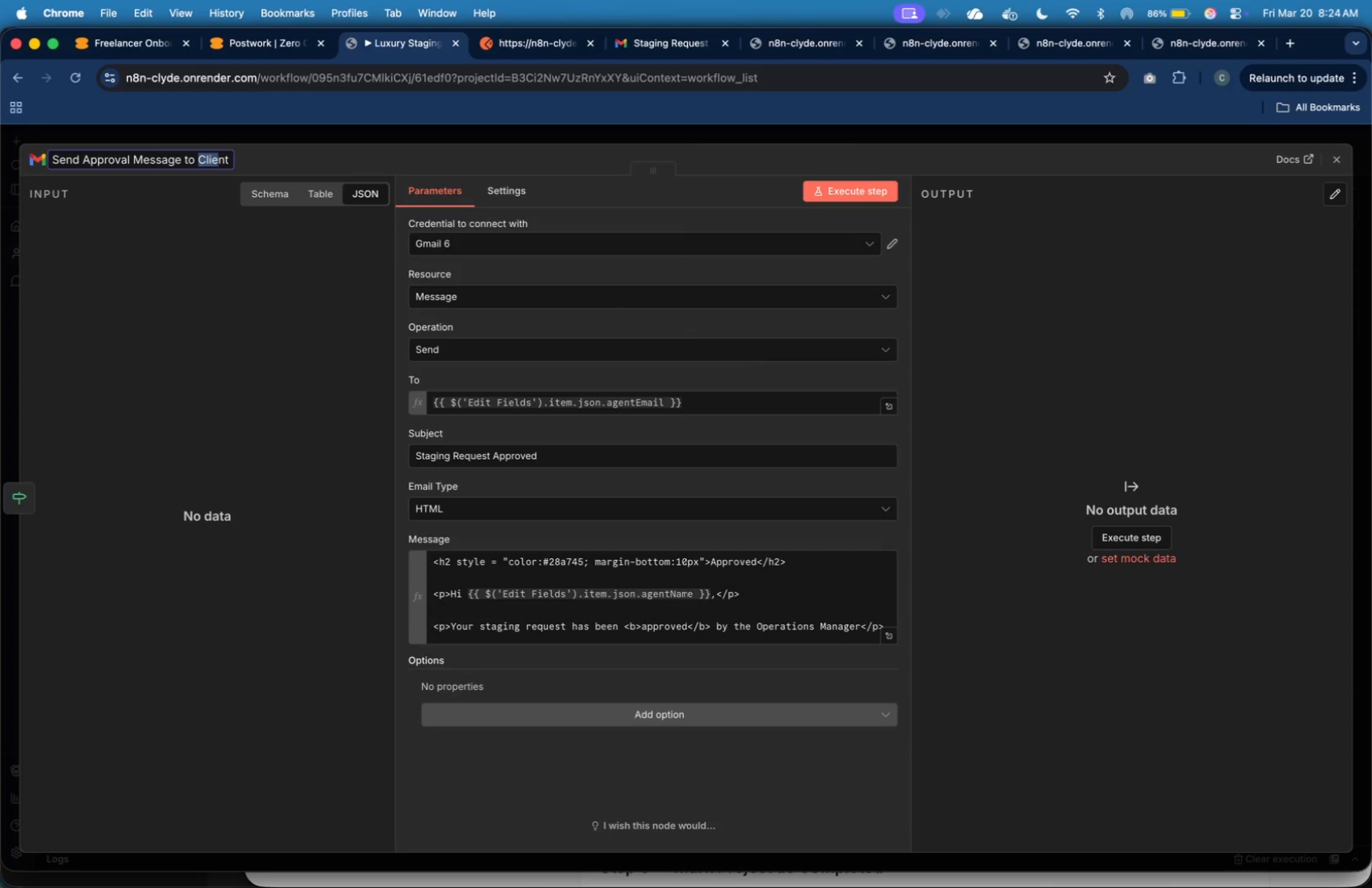 
key(Shift+ArrowLeft)
 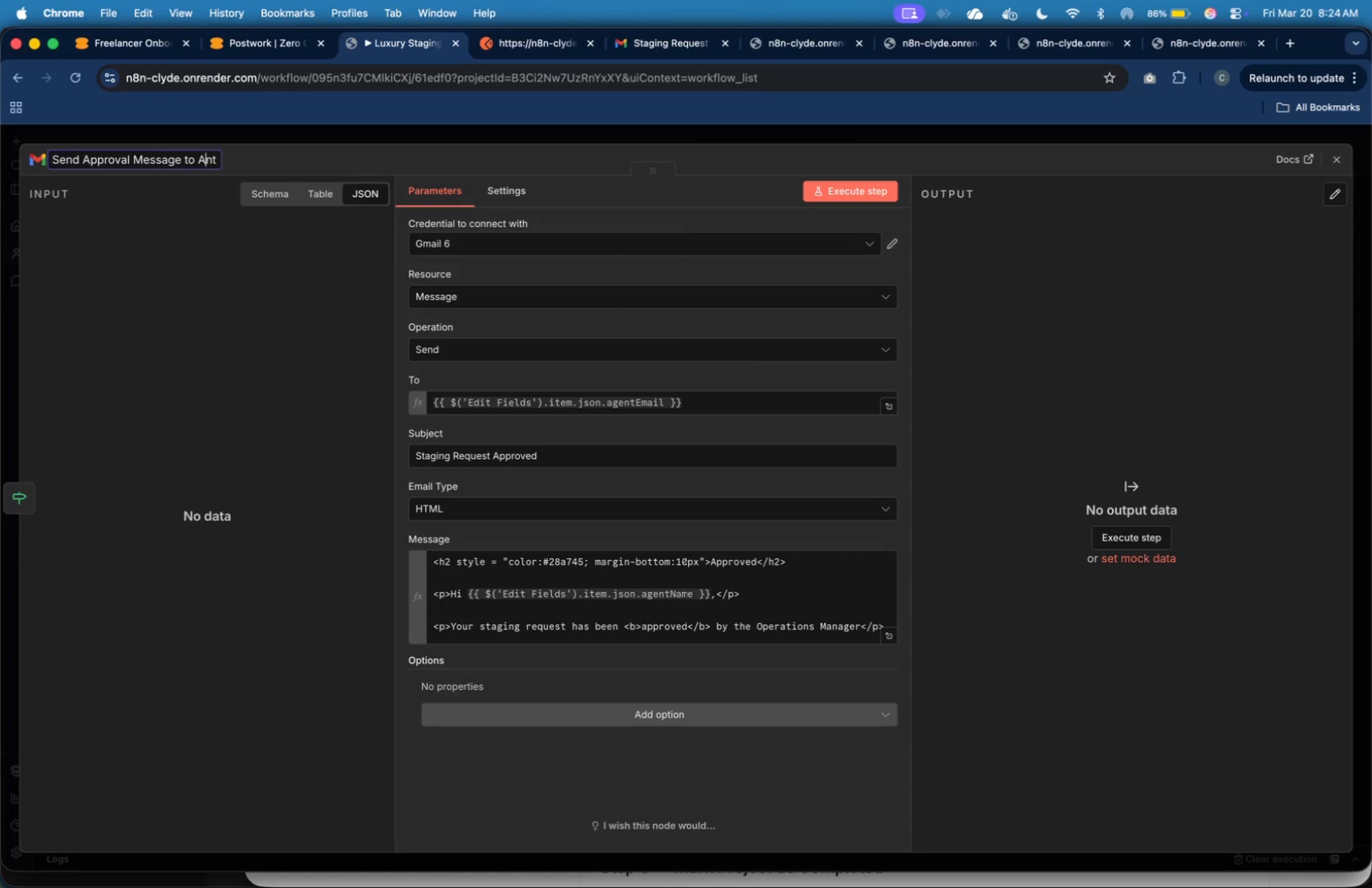 
type(Age)
 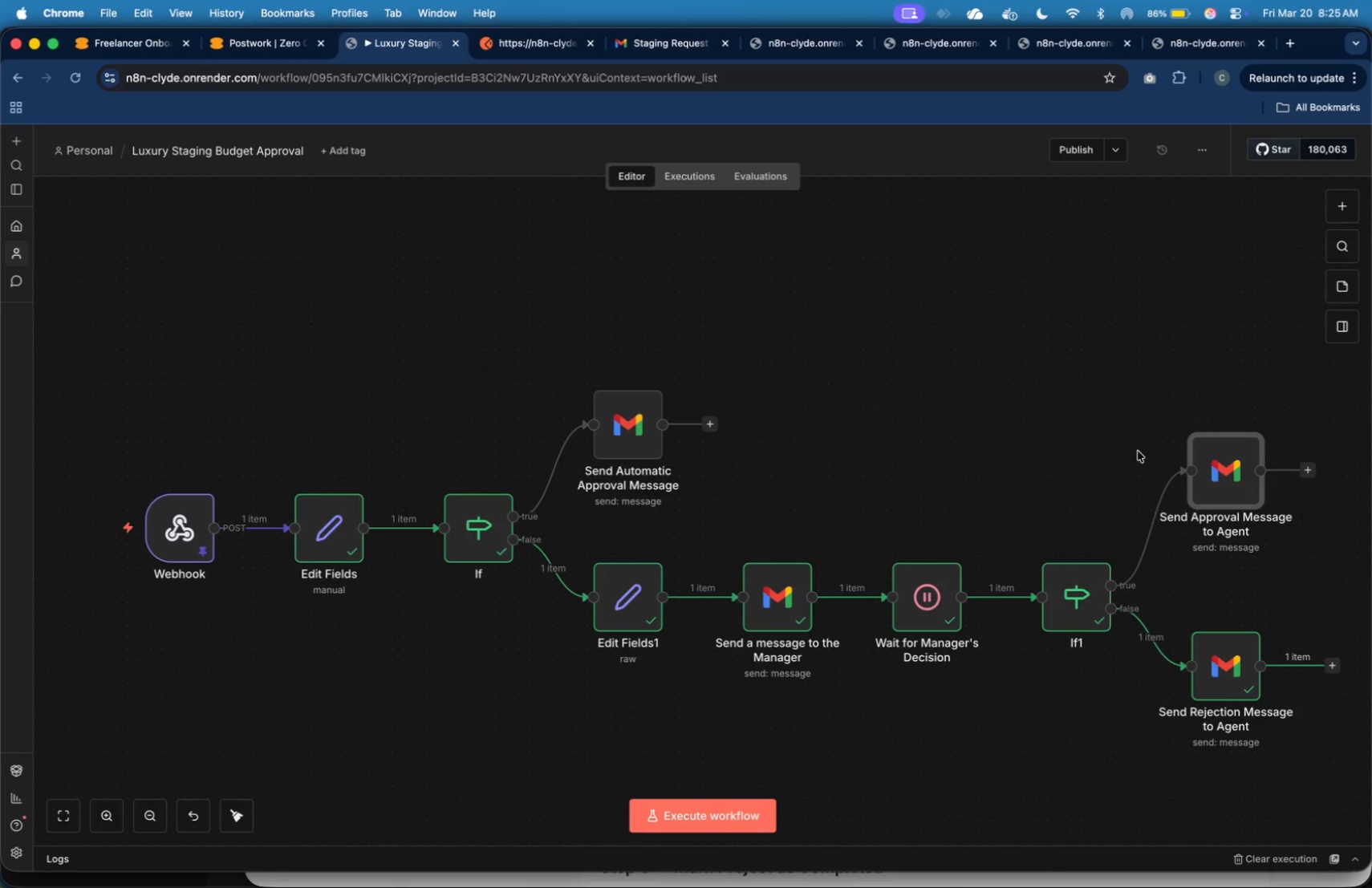 
double_click([1078, 622])
 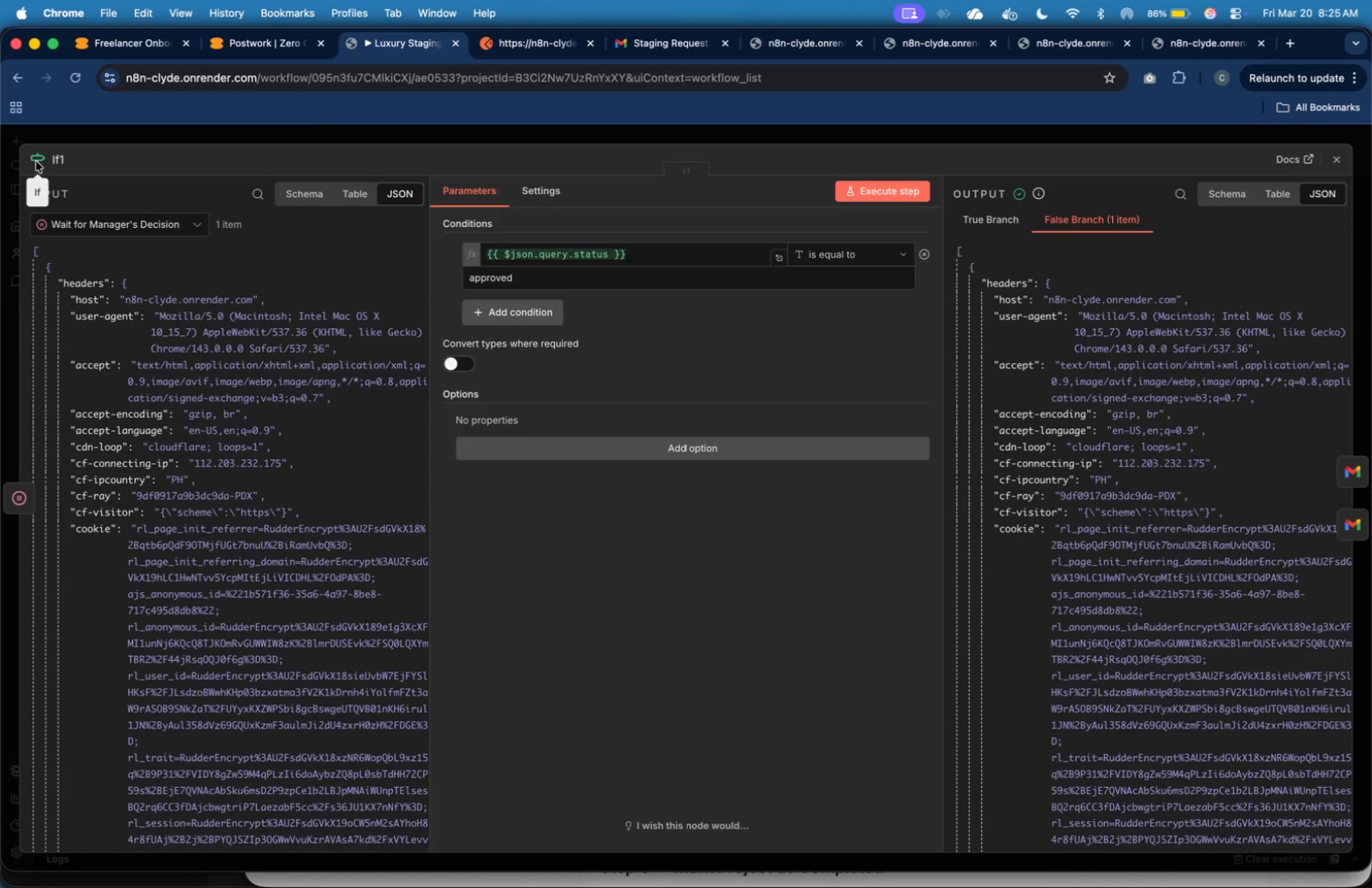 
left_click([58, 162])
 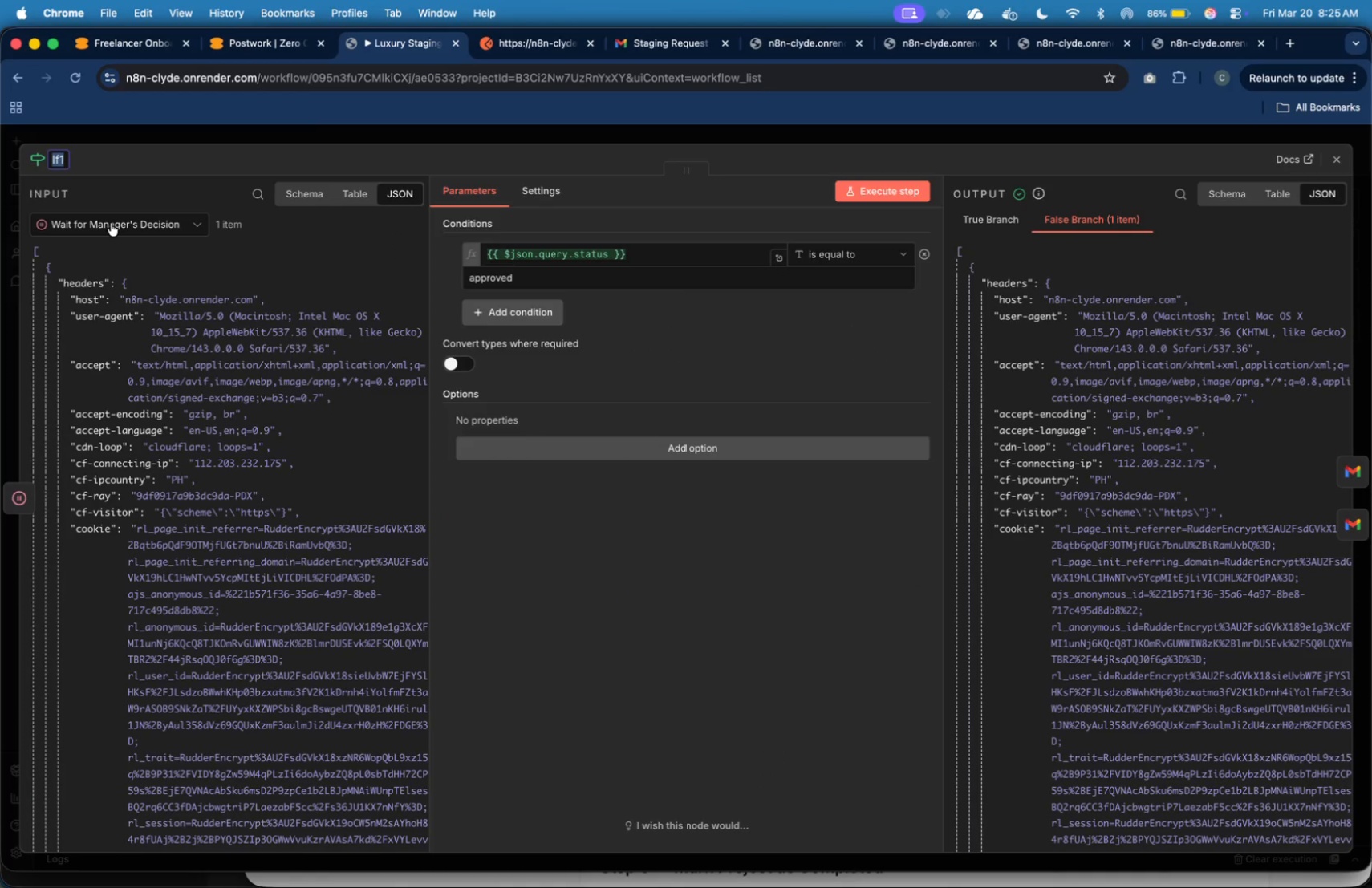 
type(IF)
key(Backspace)
type(f Approved)
 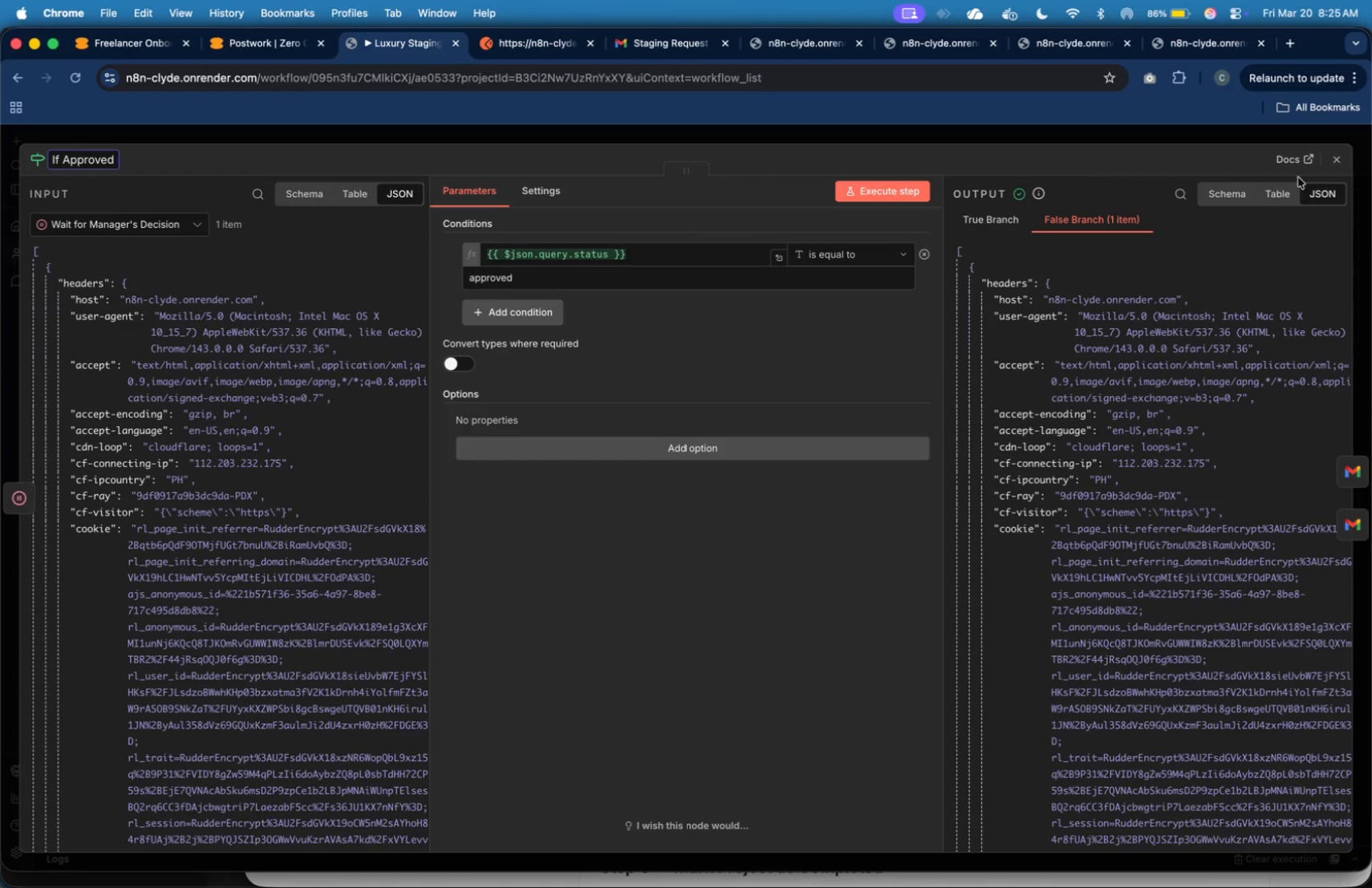 
left_click([1340, 164])
 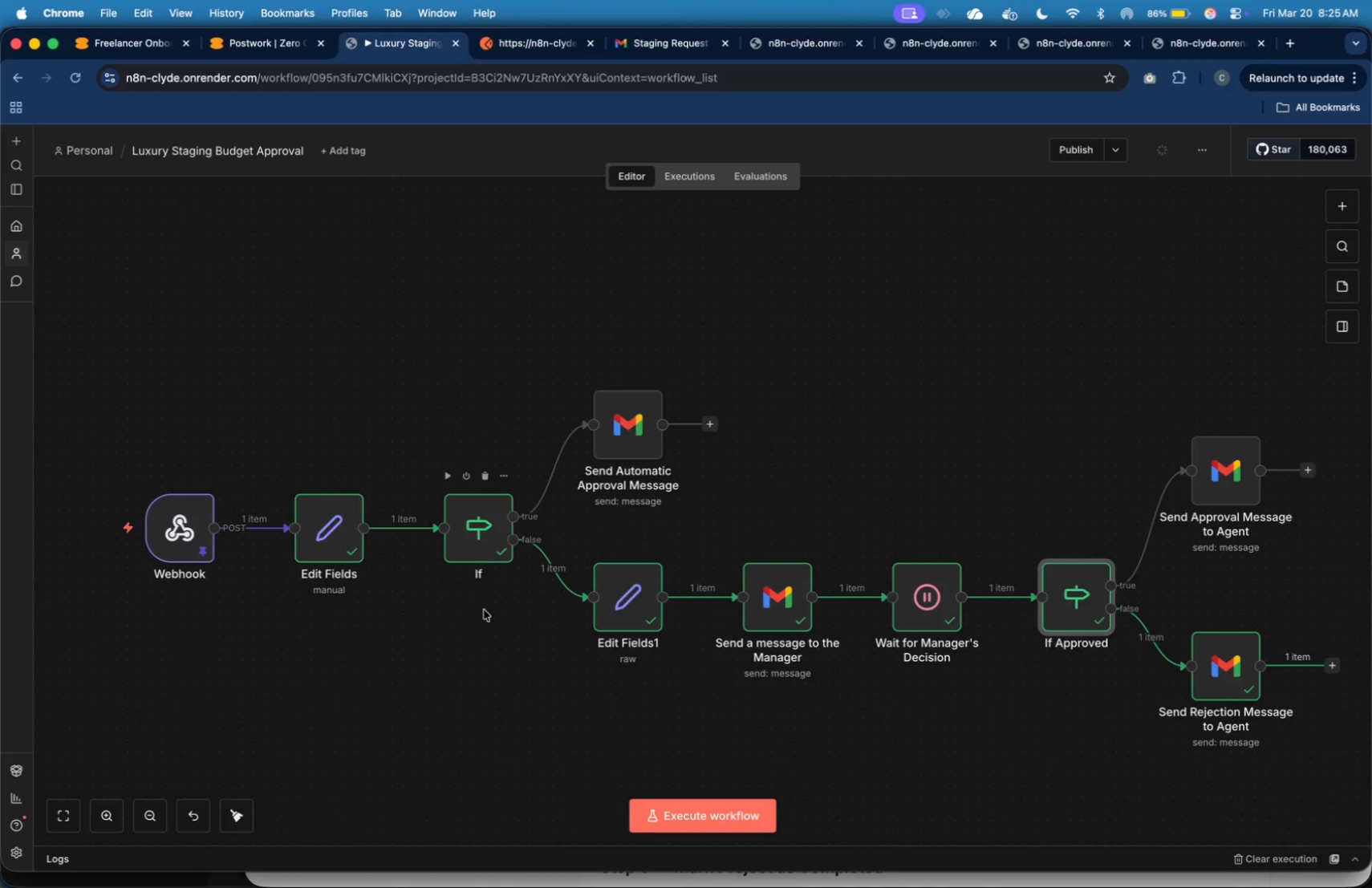 
double_click([470, 544])
 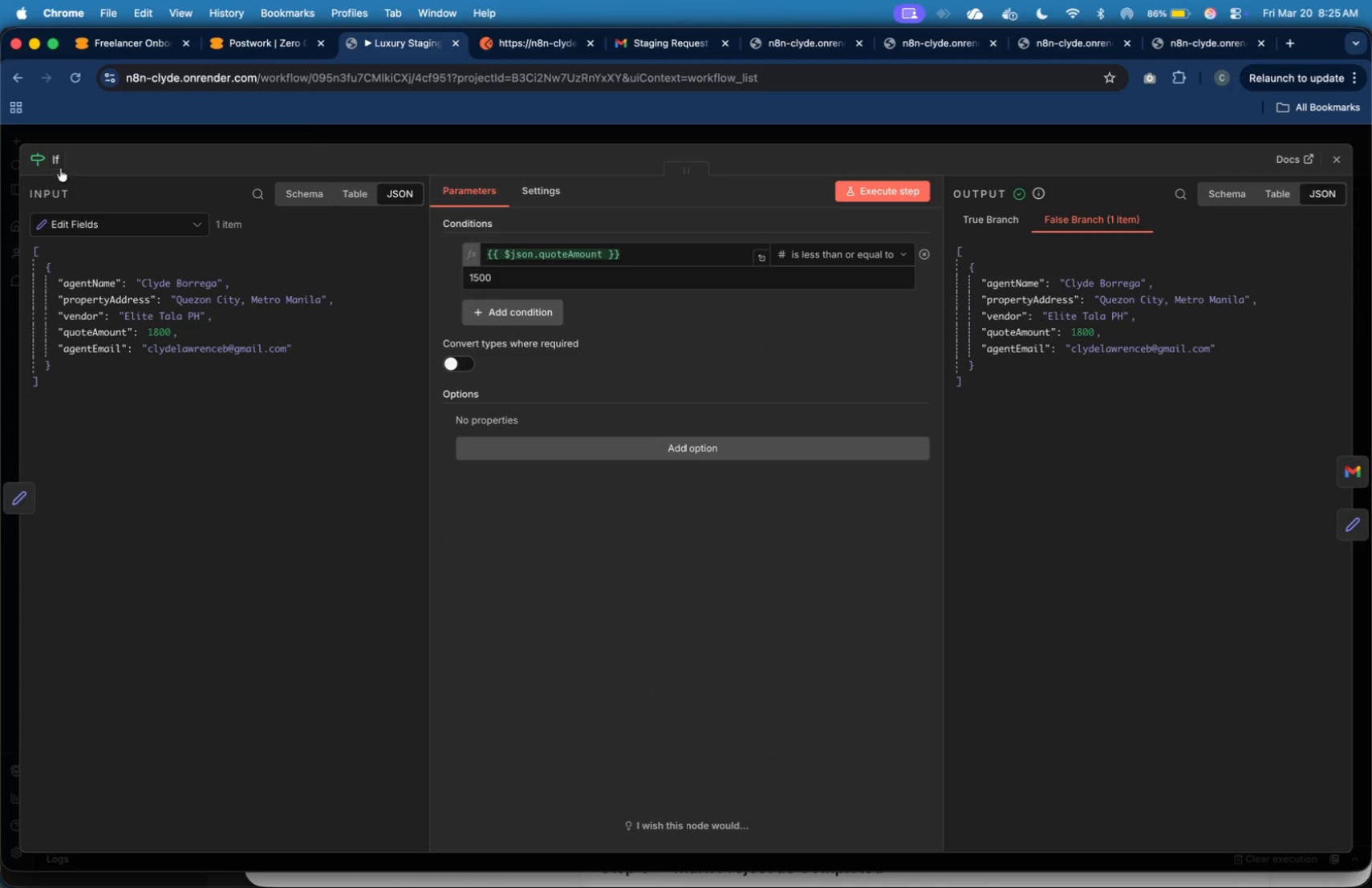 
left_click([55, 163])
 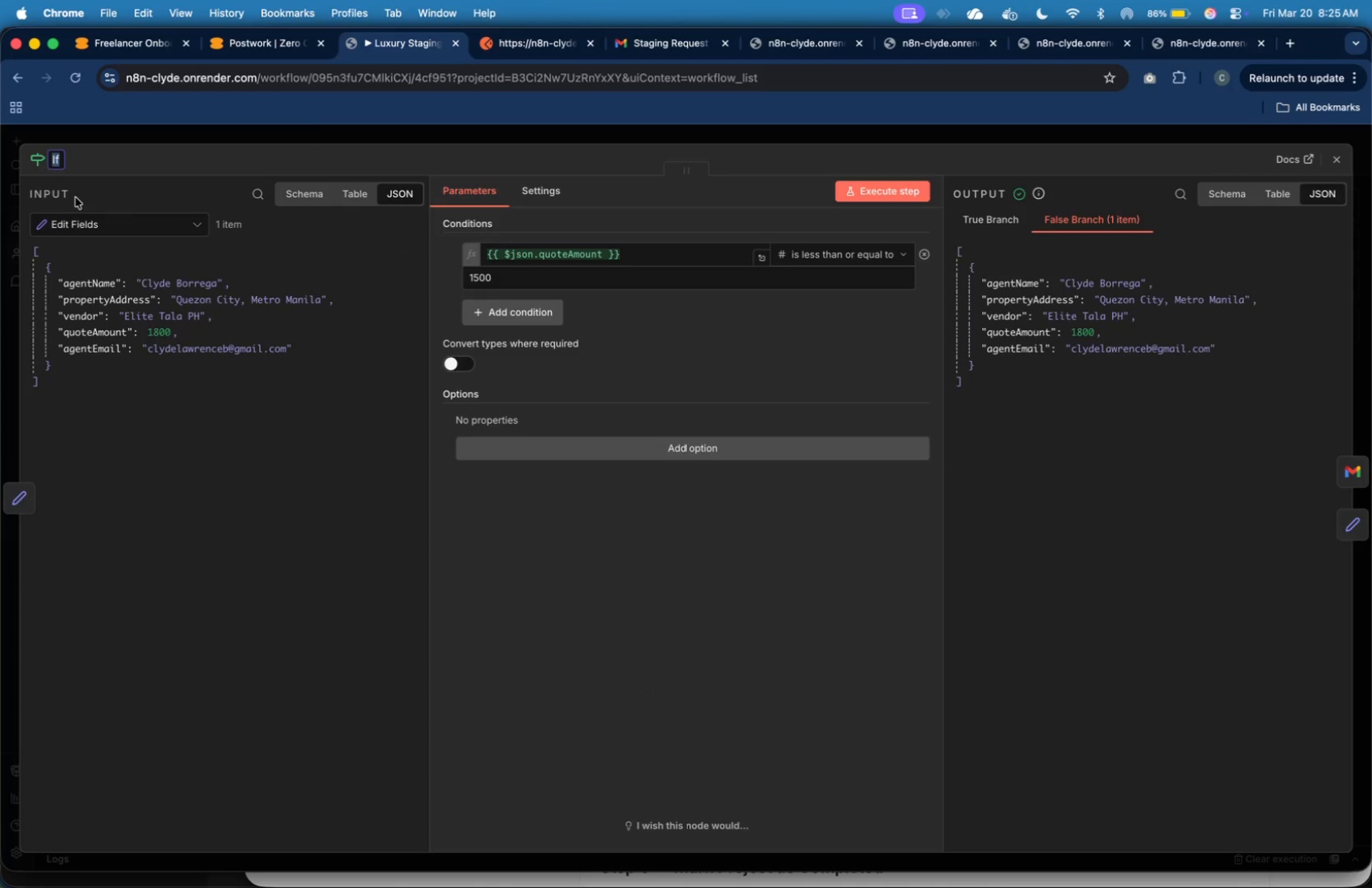 
key(ArrowRight)
 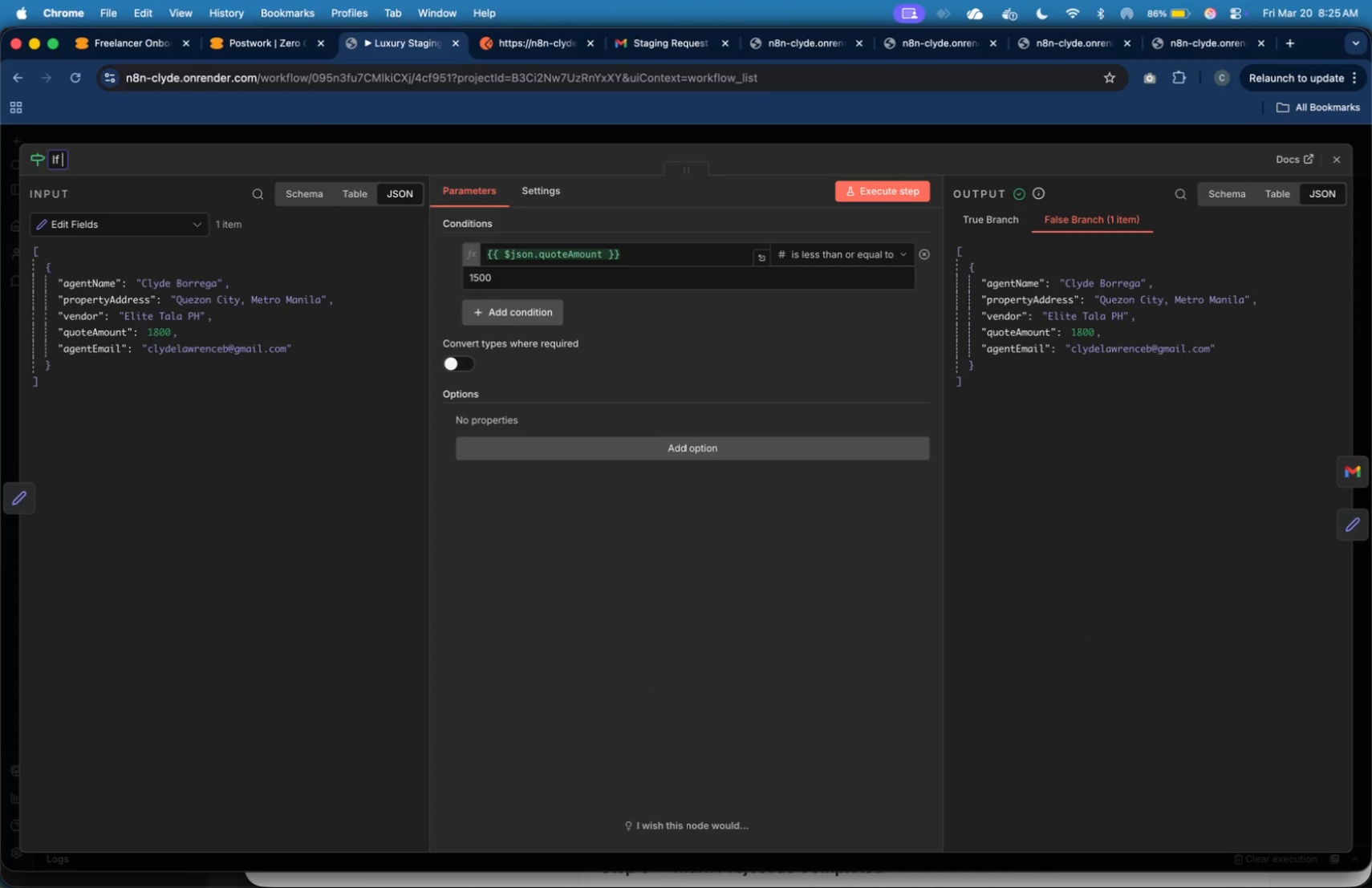 
type( less )
key(Backspace)
key(Backspace)
key(Backspace)
key(Backspace)
key(Backspace)
type(at most 1)
key(Backspace)
type($1500)
 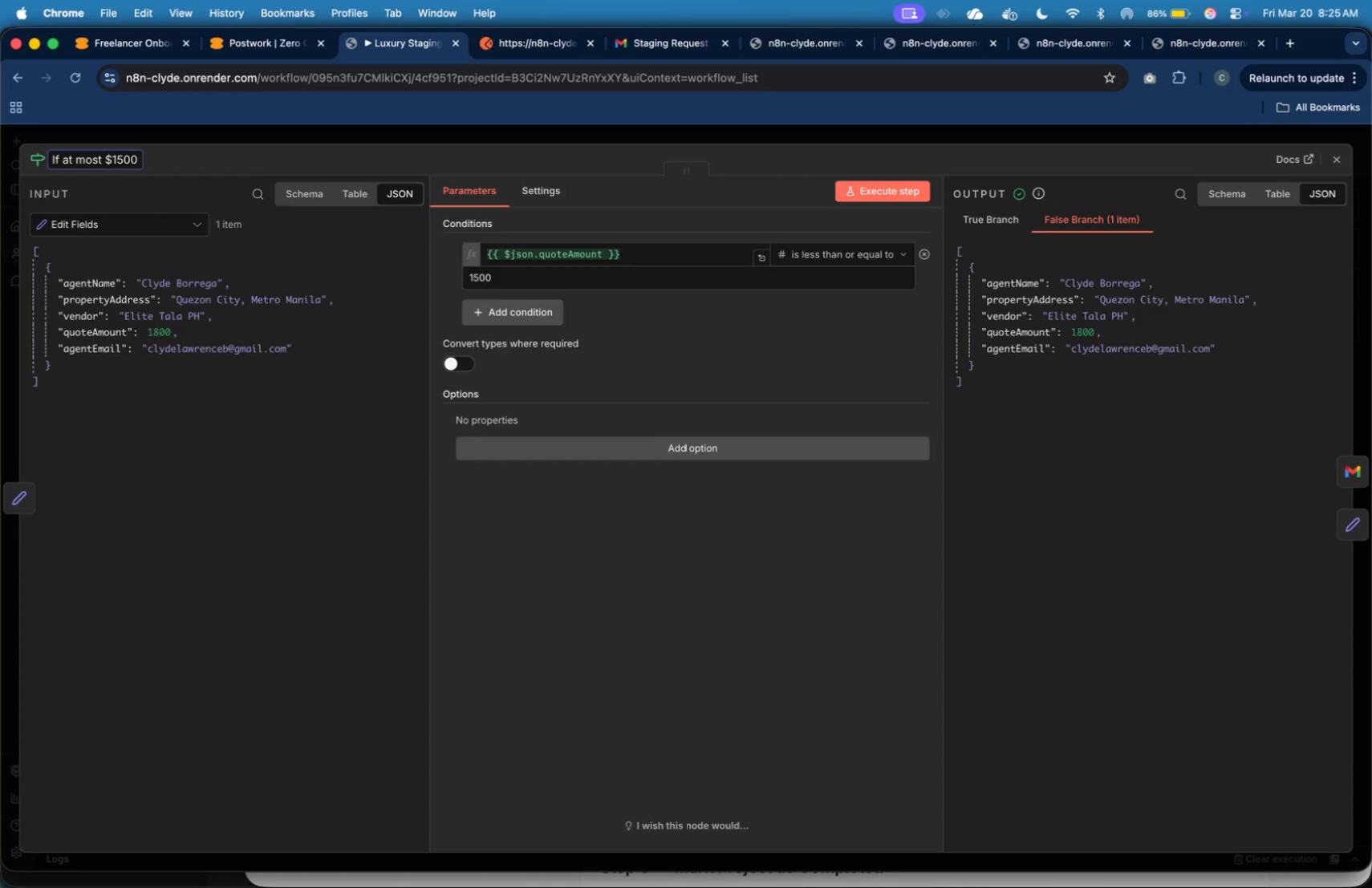 
mouse_move([1302, 168])
 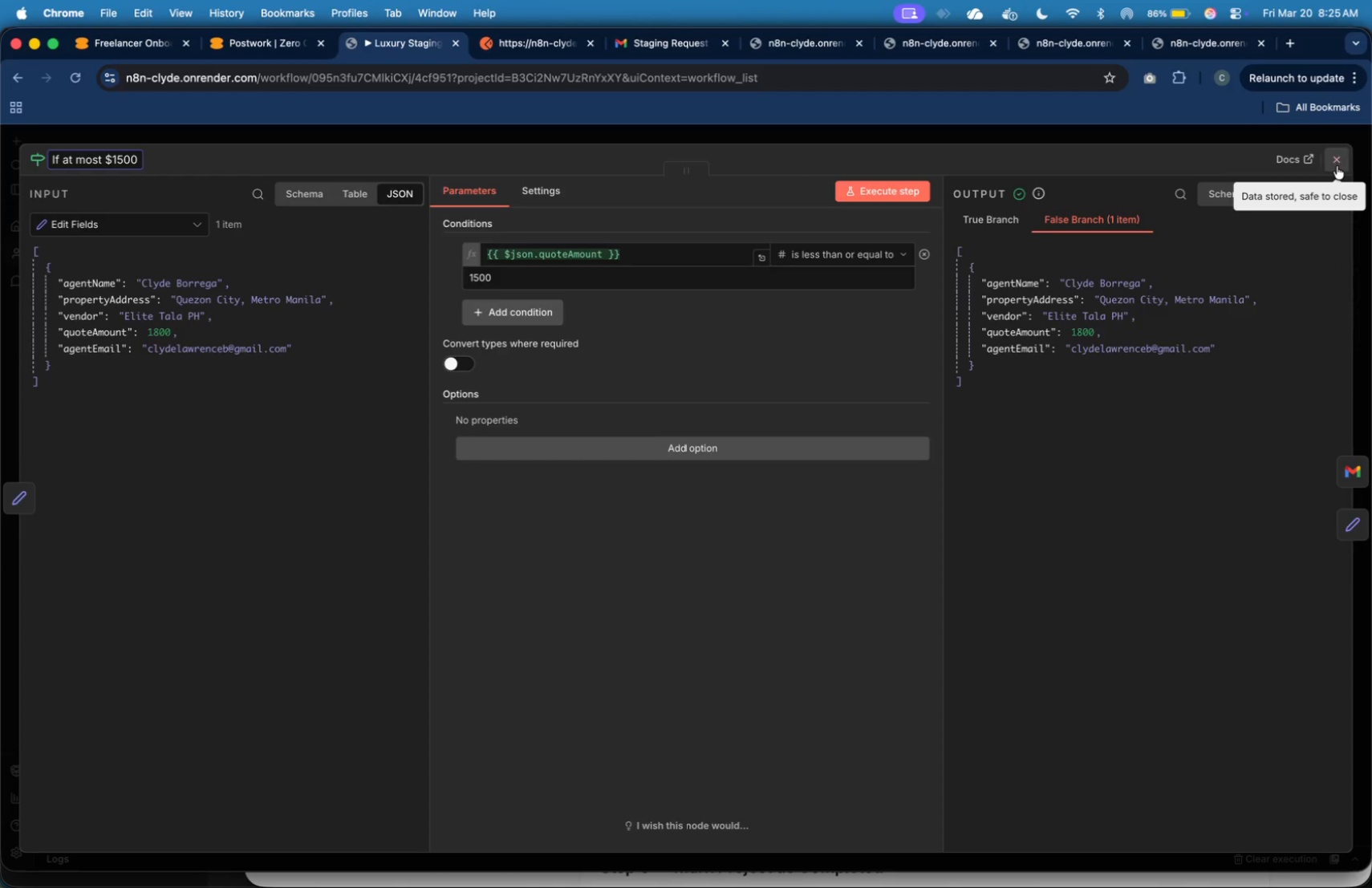 
left_click([1337, 166])
 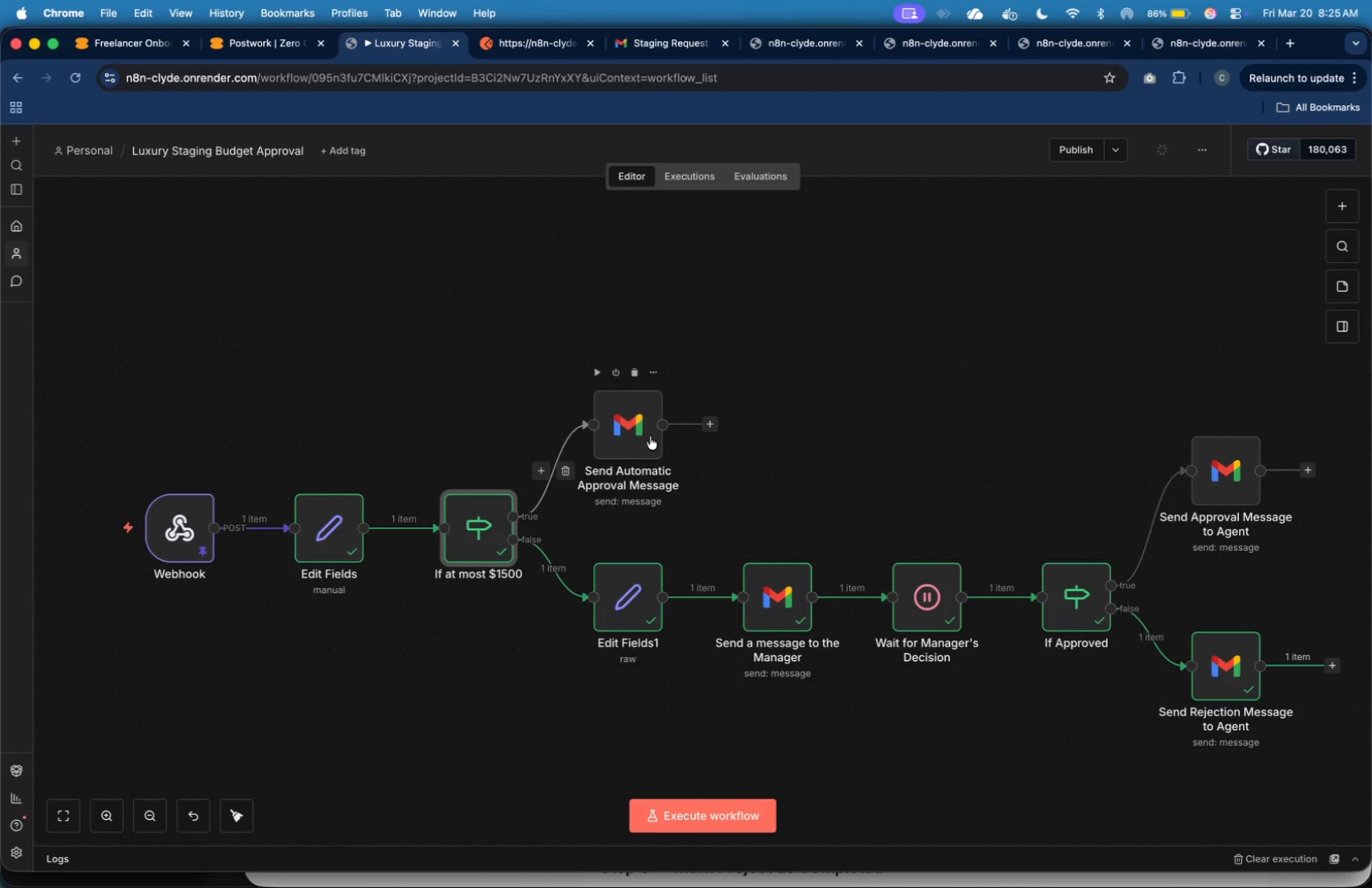 
double_click([643, 434])
 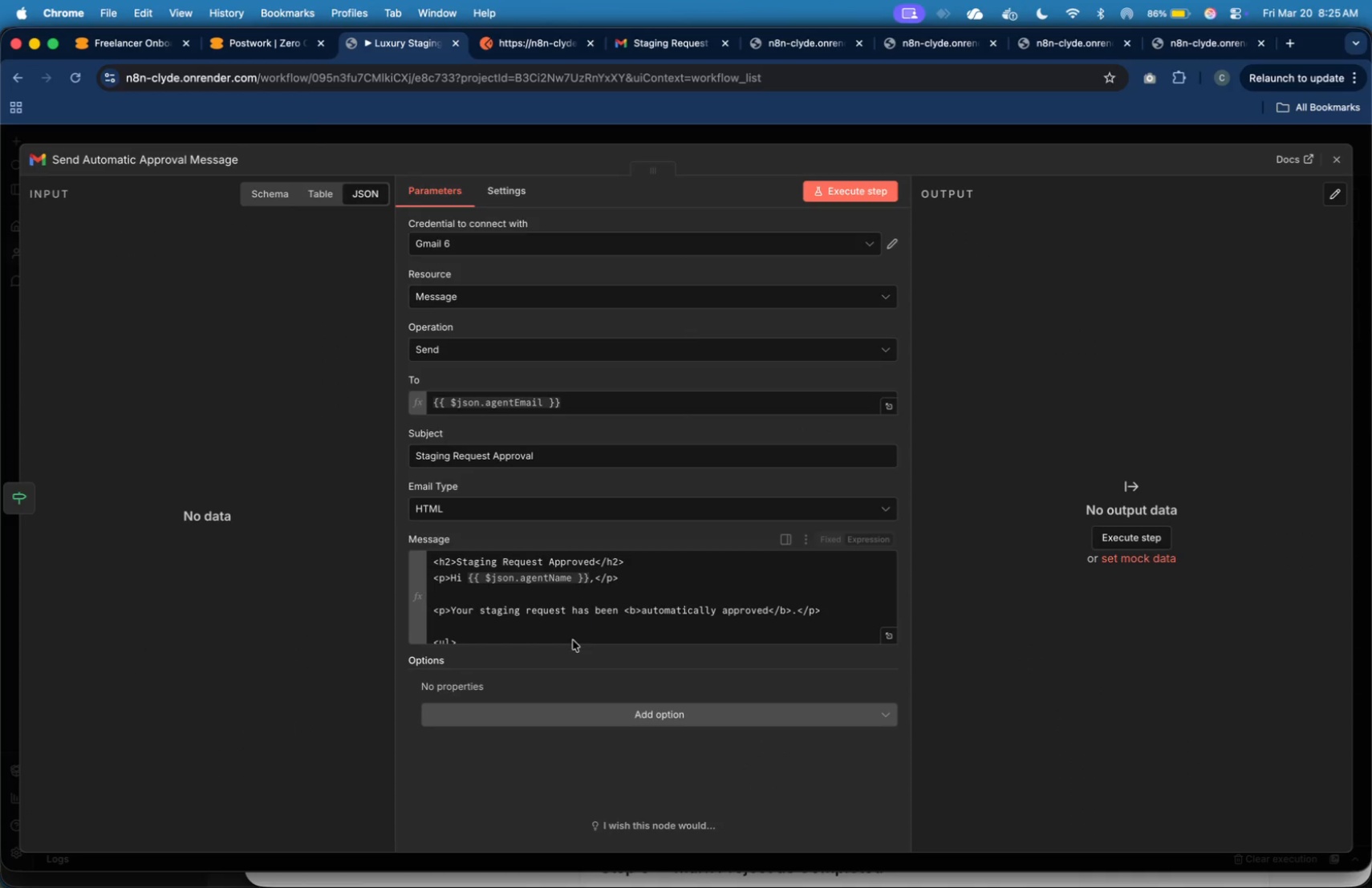 
scroll: coordinate [570, 604], scroll_direction: down, amount: 21.0
 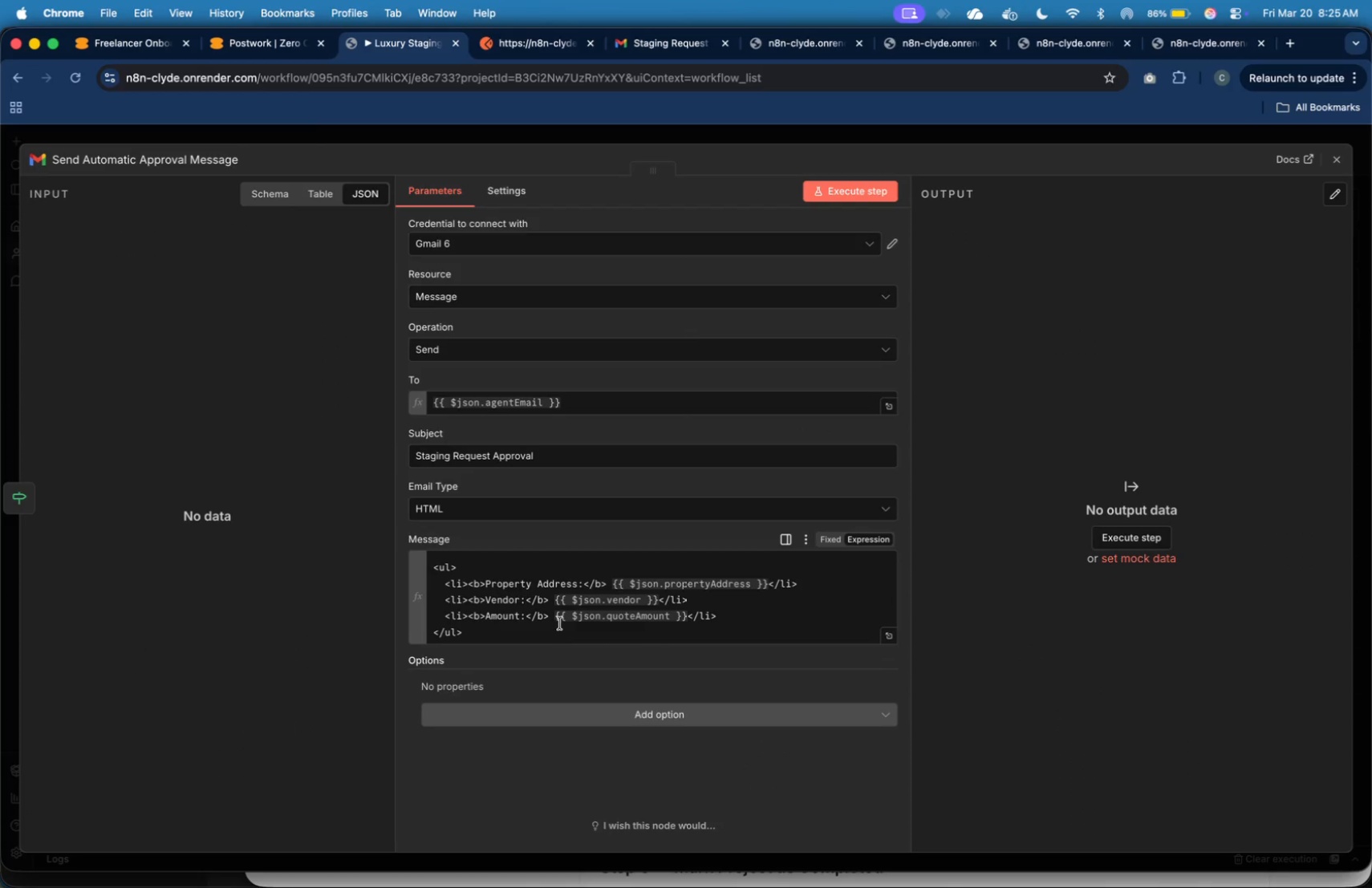 
left_click([558, 618])
 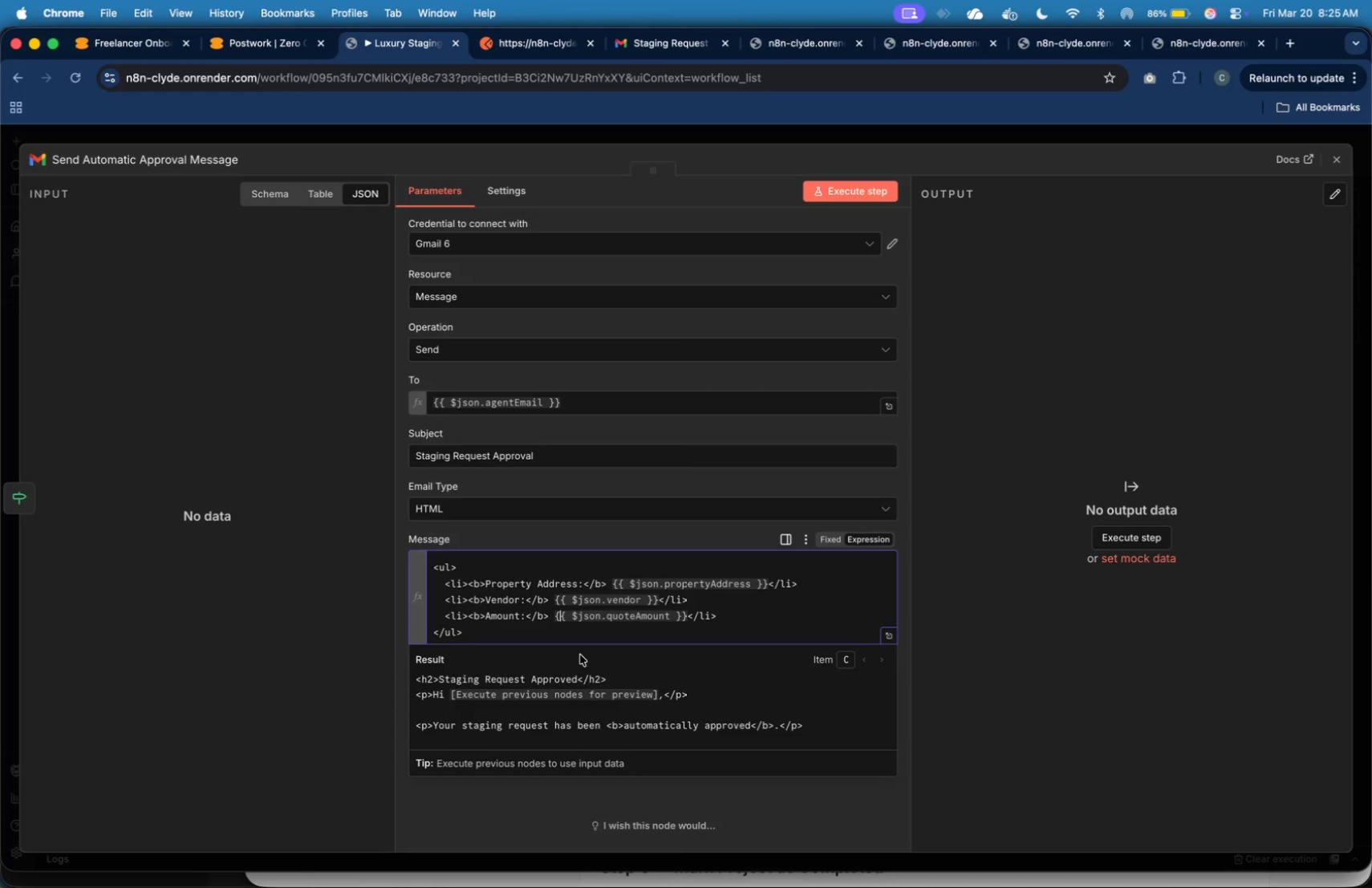 
key(ArrowLeft)
 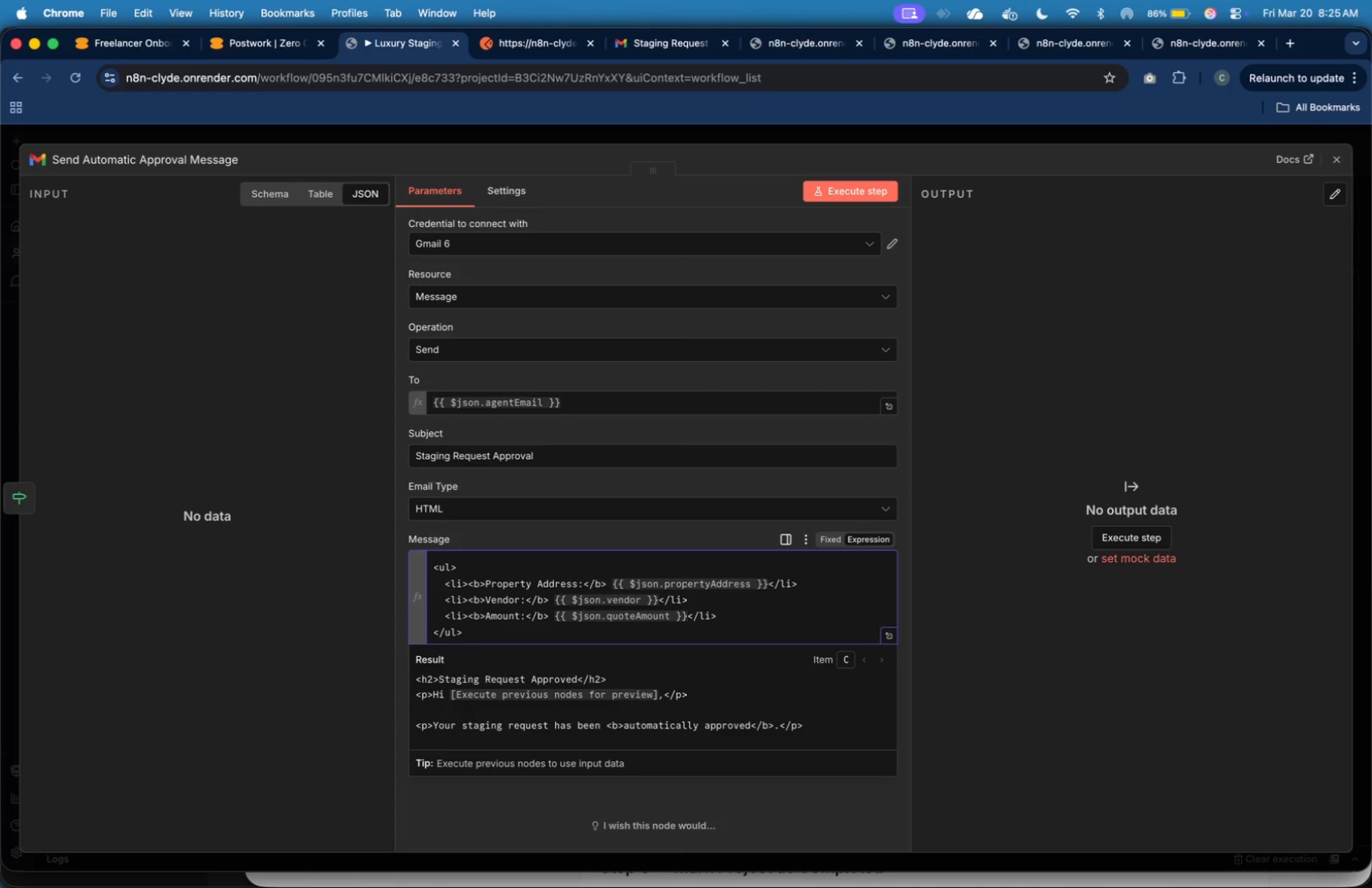 
key(Shift+4)
 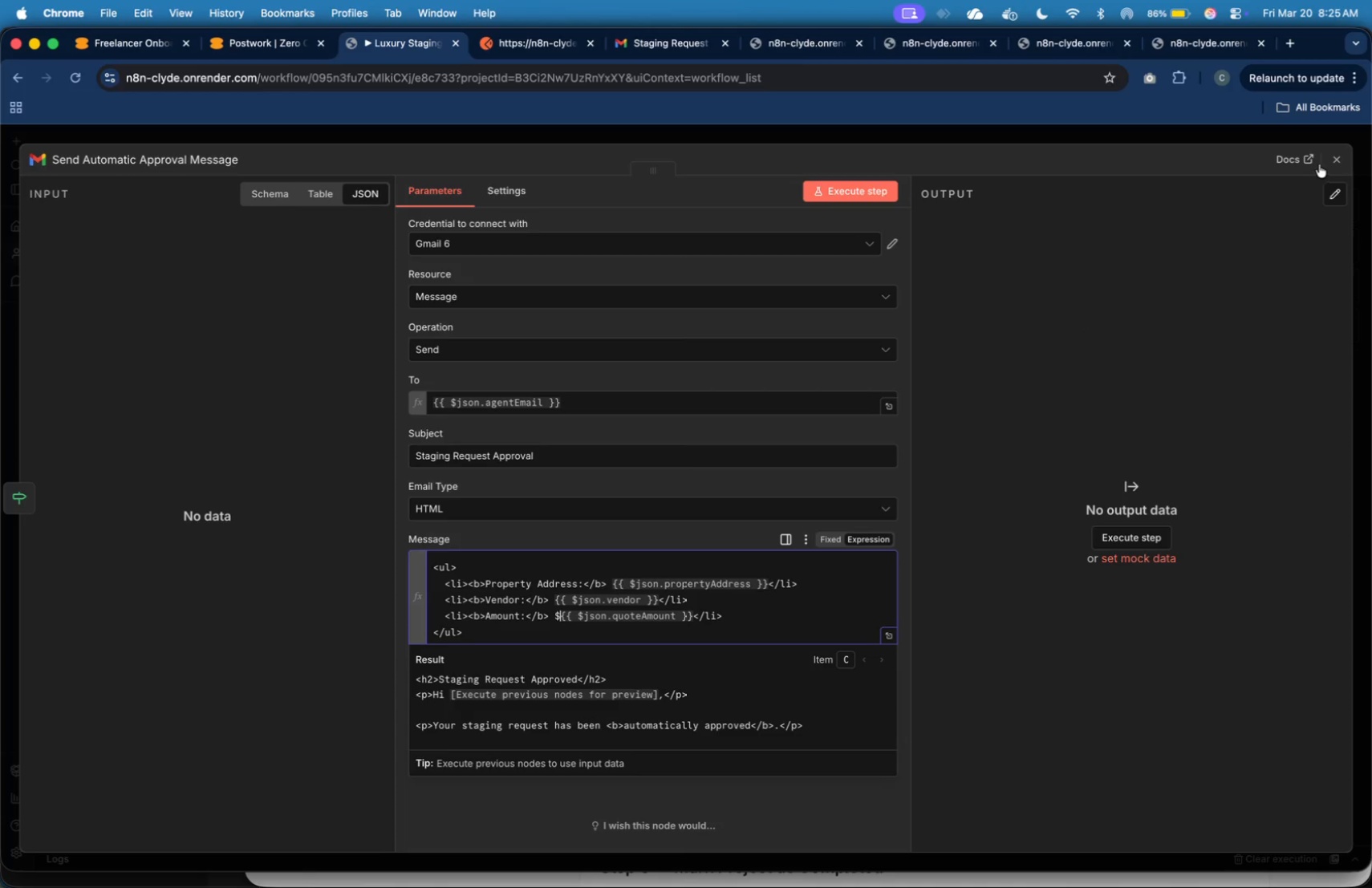 
left_click([1331, 157])
 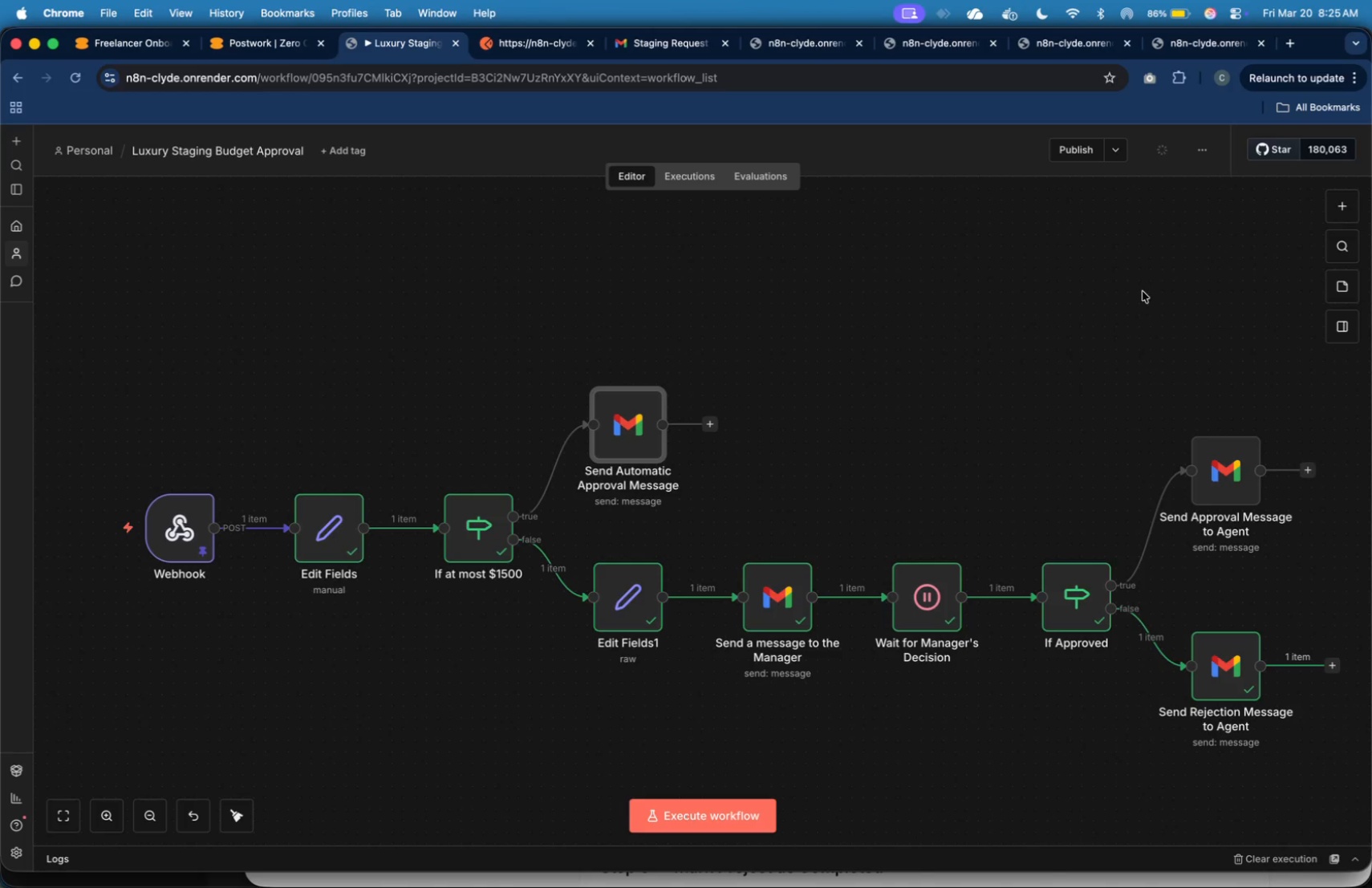 
left_click([1060, 347])
 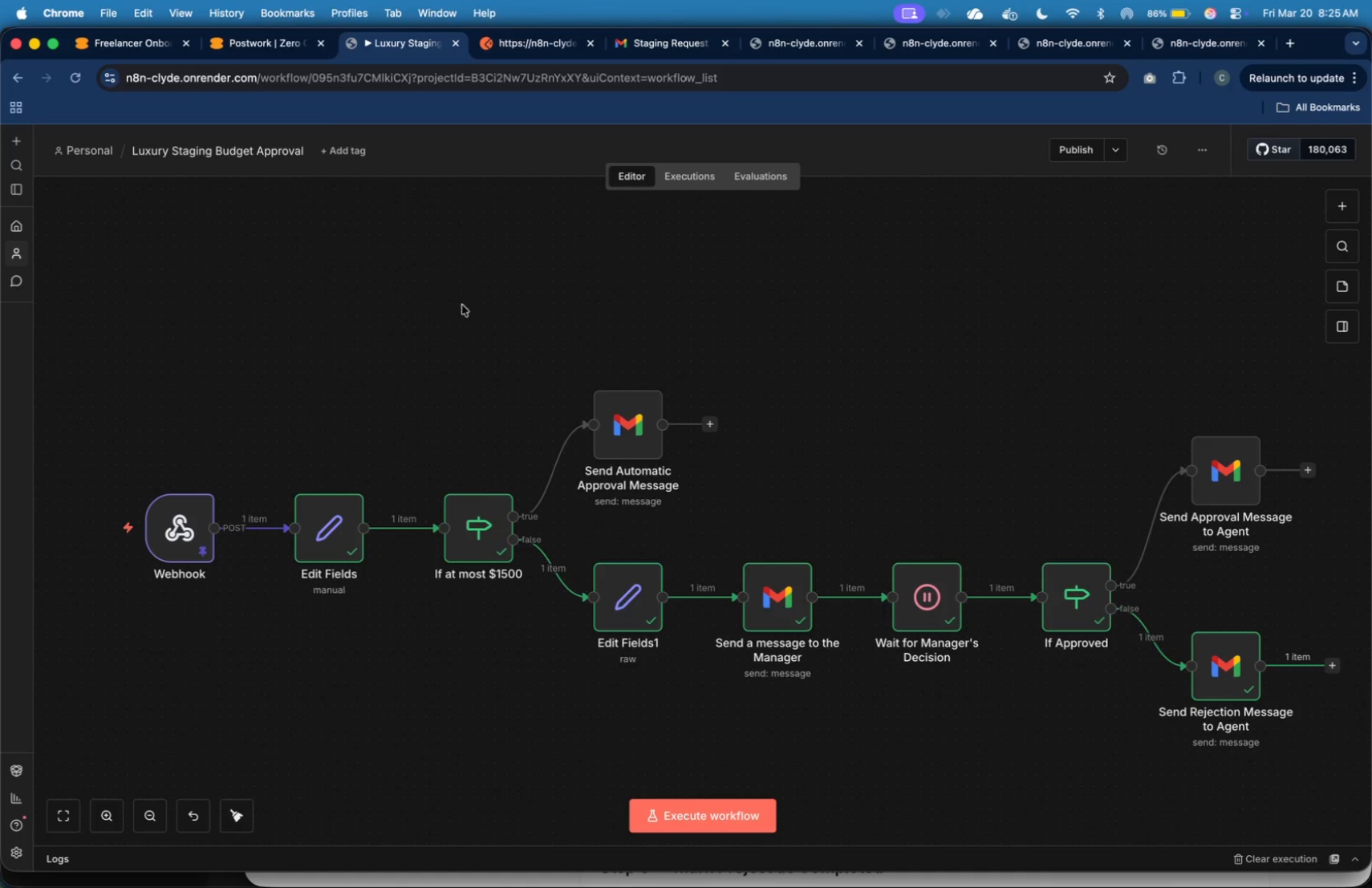 
wait(6.01)
 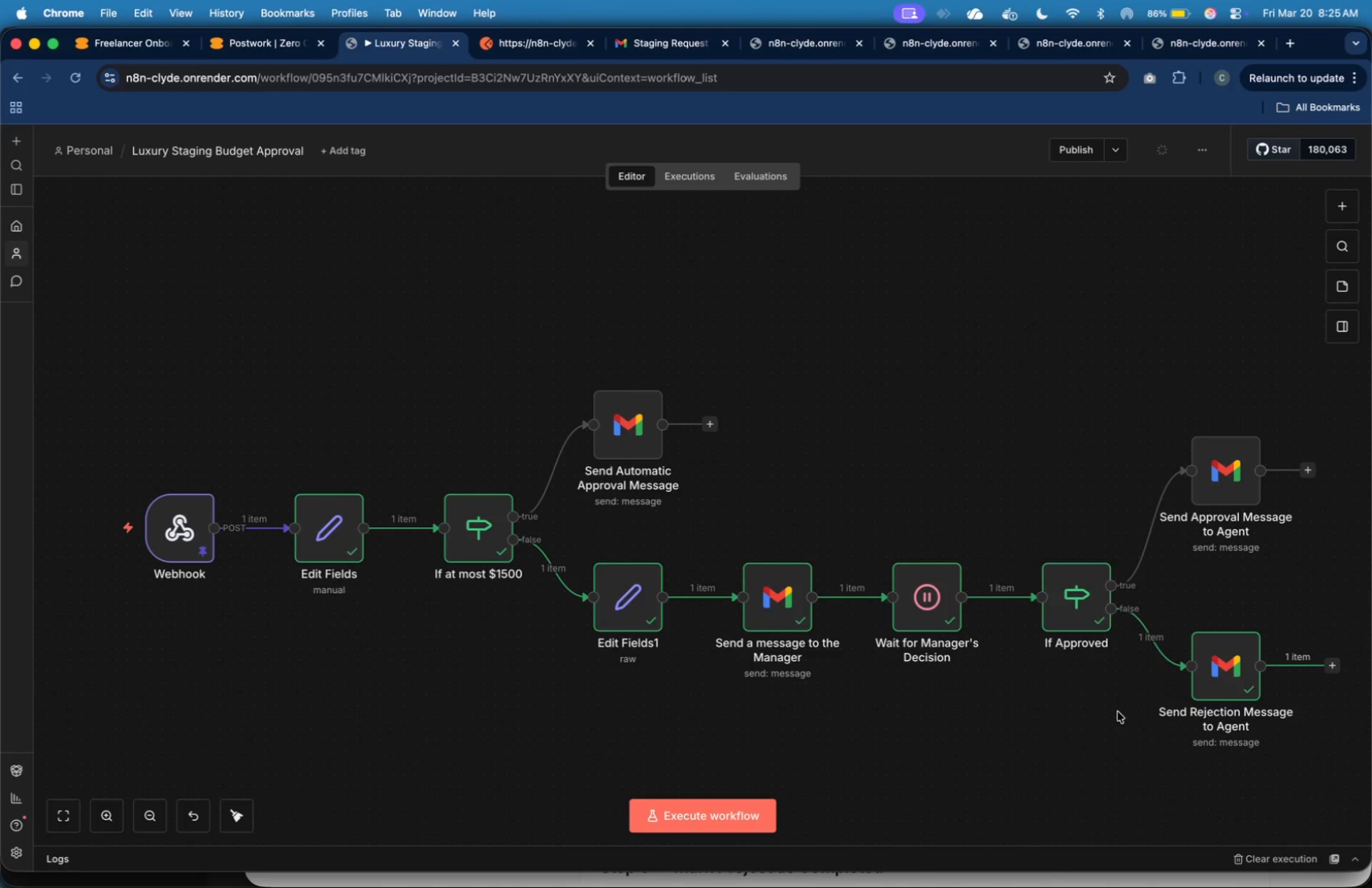 
left_click([542, 41])
 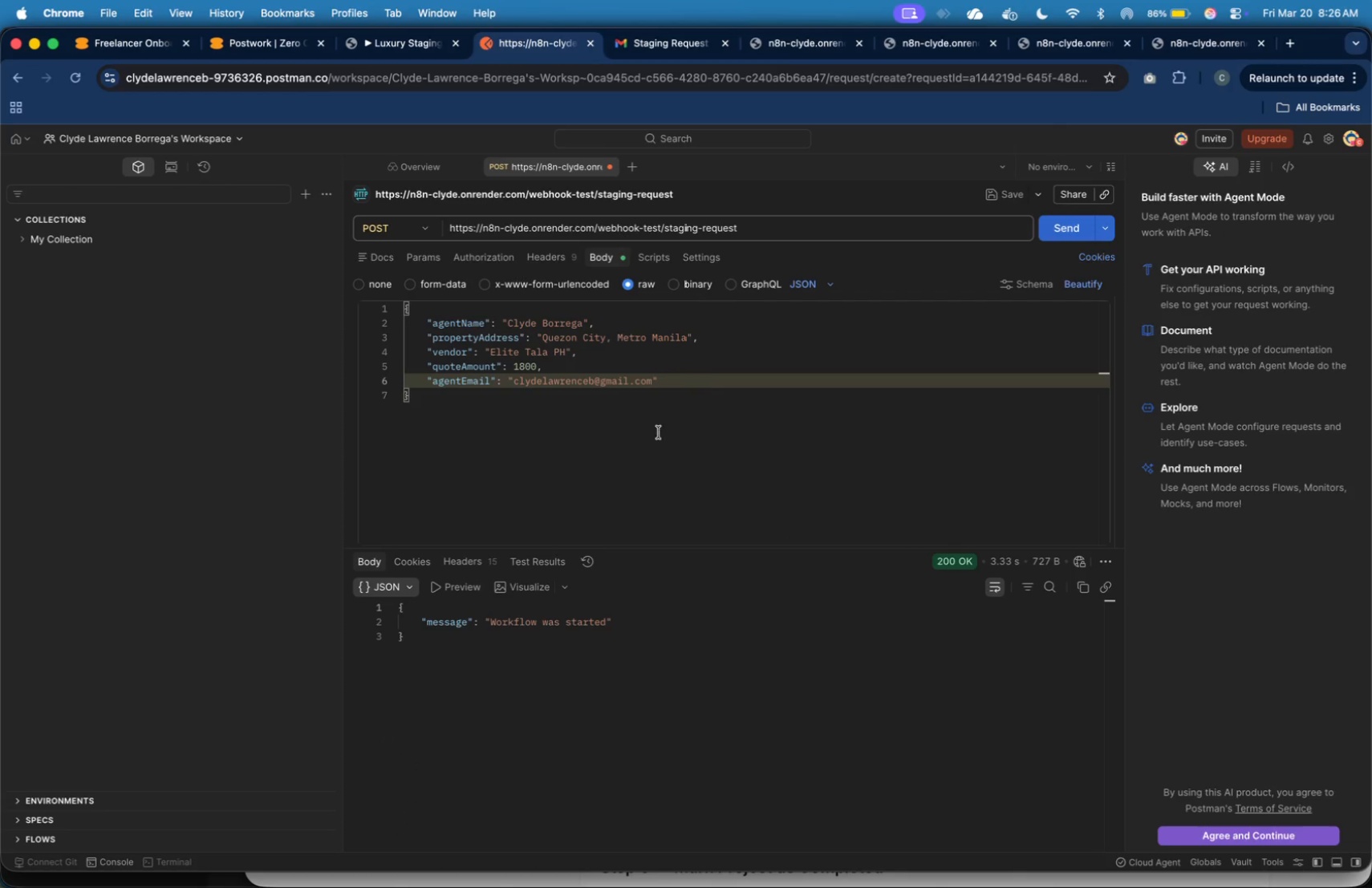 
left_click([555, 366])
 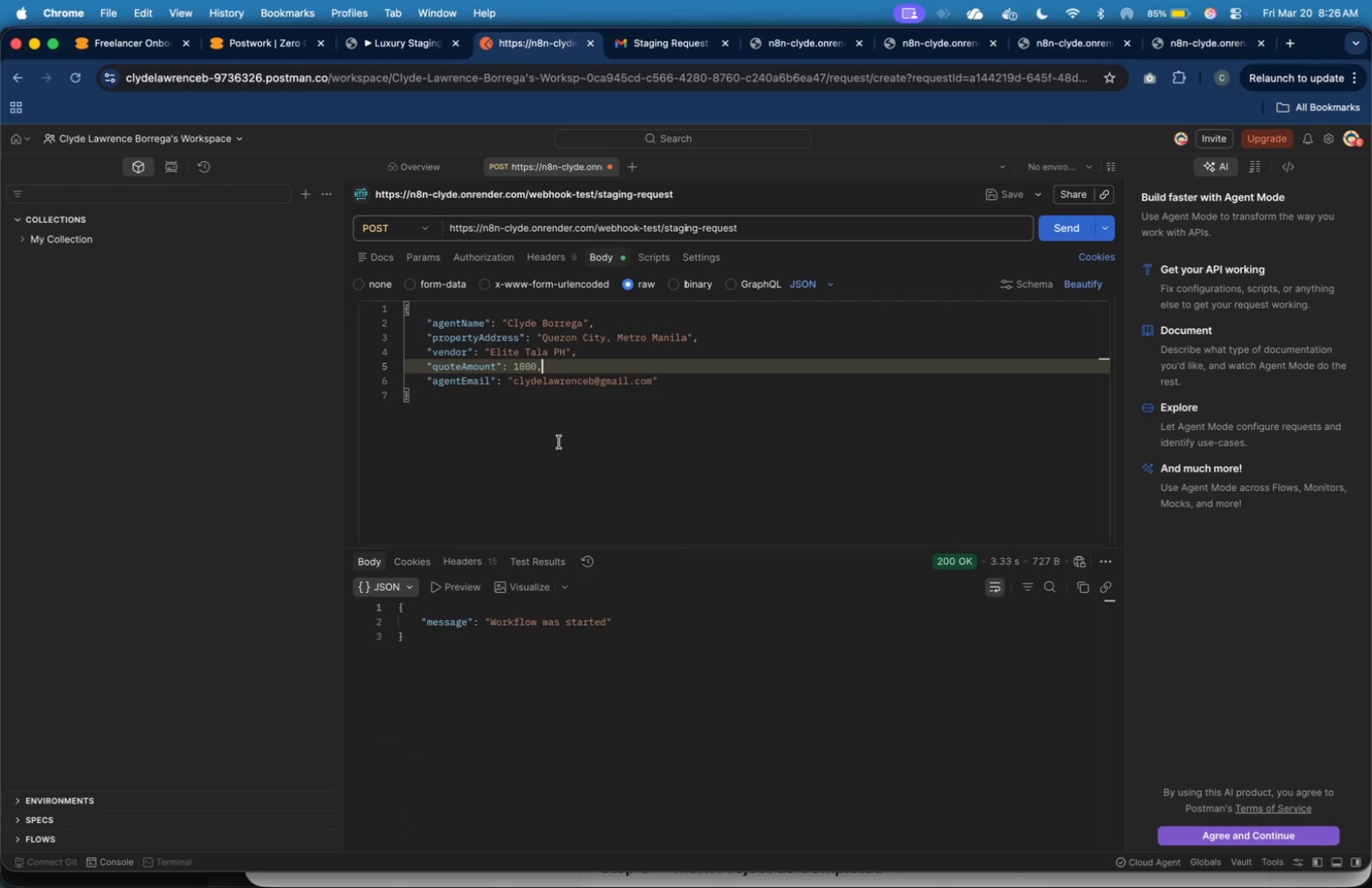 
key(ArrowLeft)
 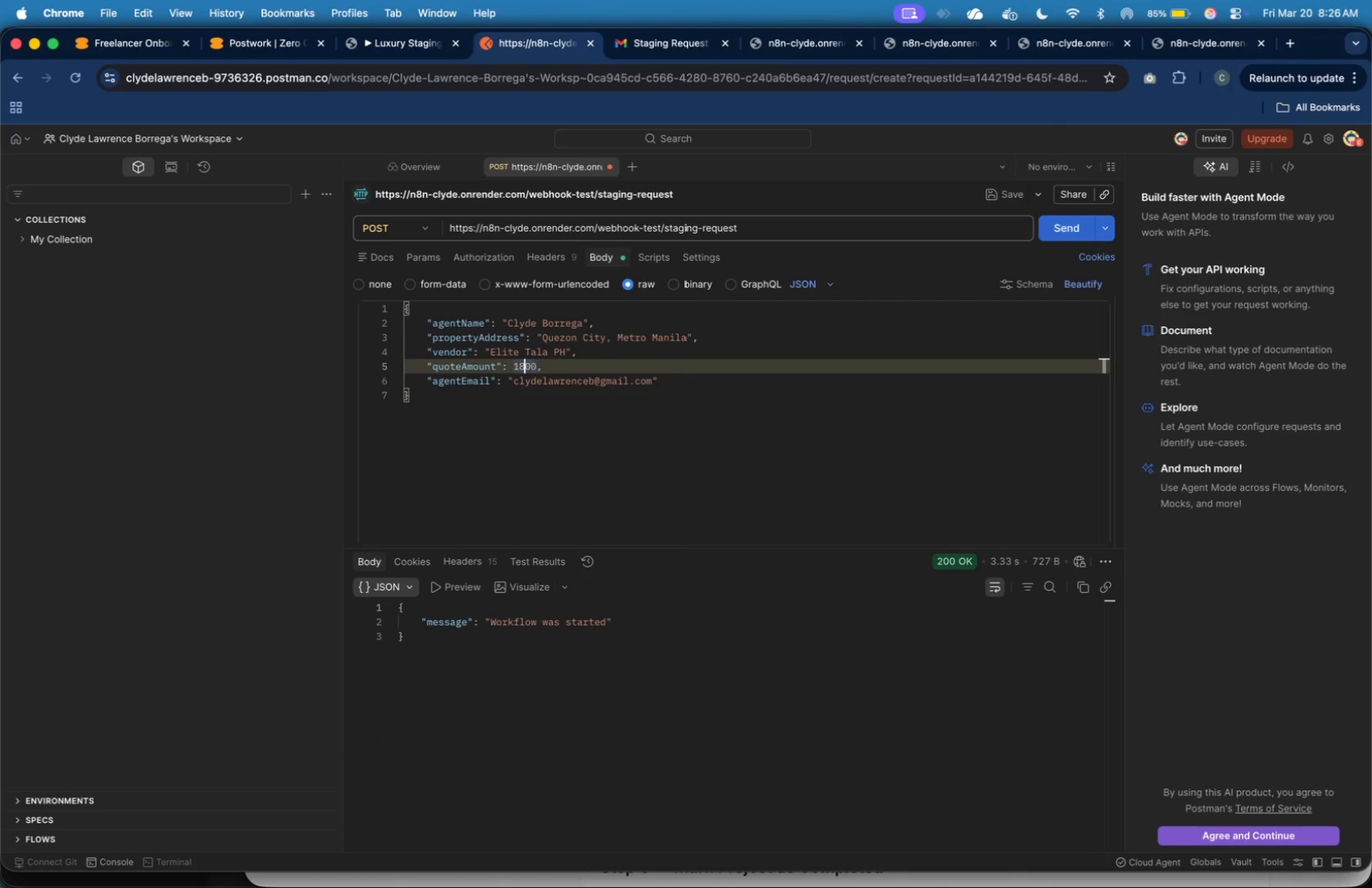 
key(ArrowLeft)
 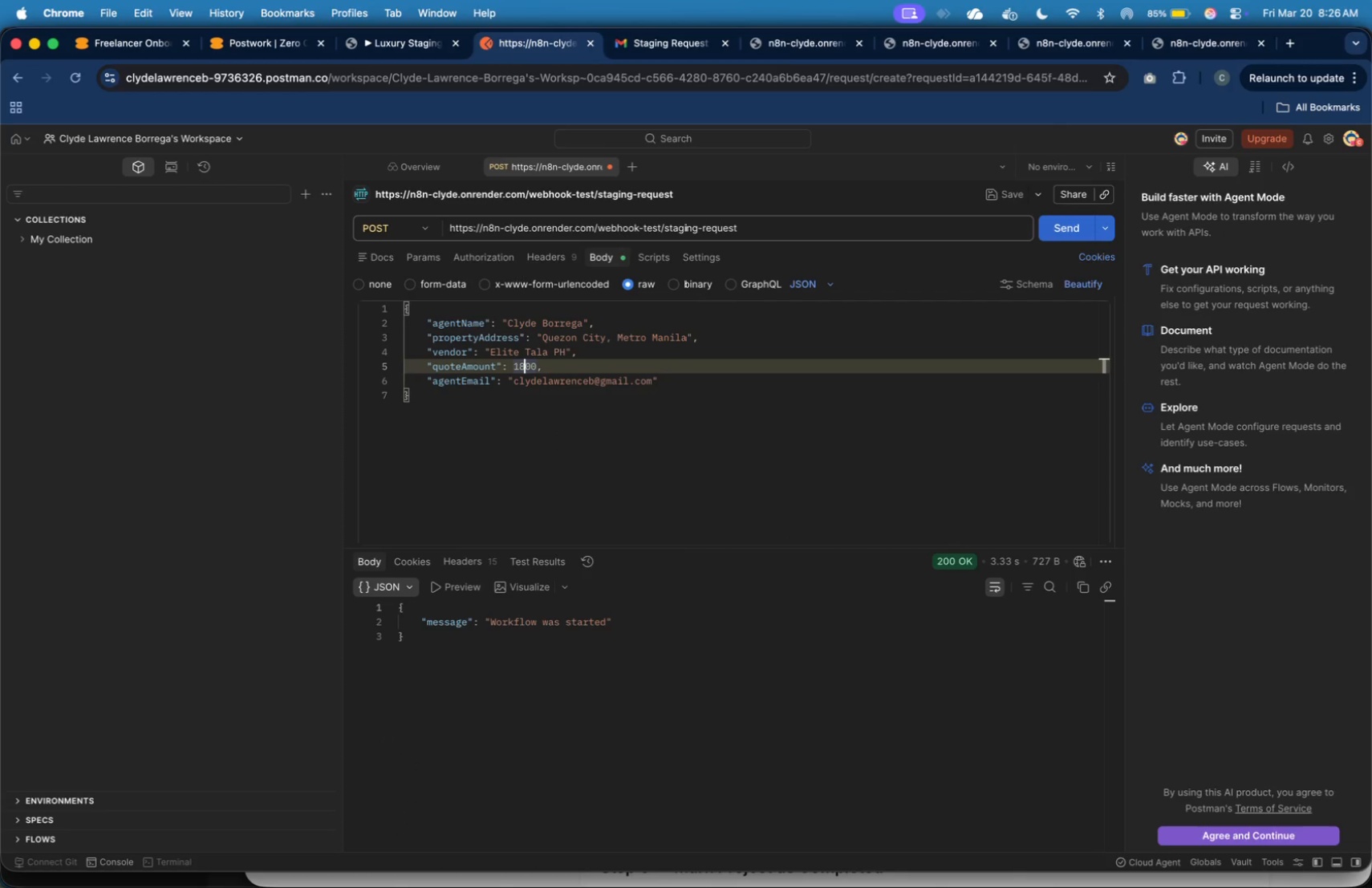 
key(ArrowLeft)
 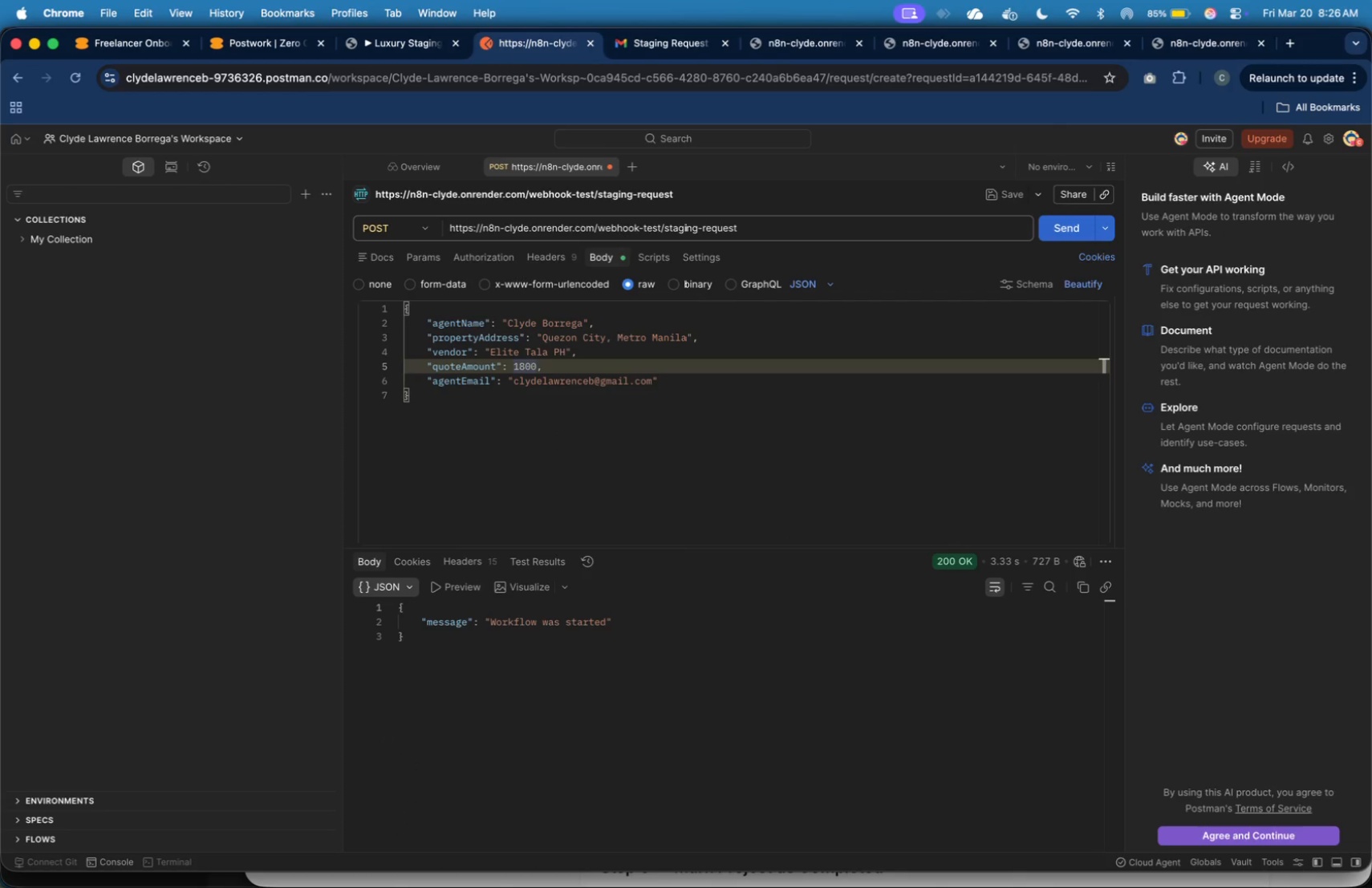 
key(Backspace)
key(Backspace)
type(20)
 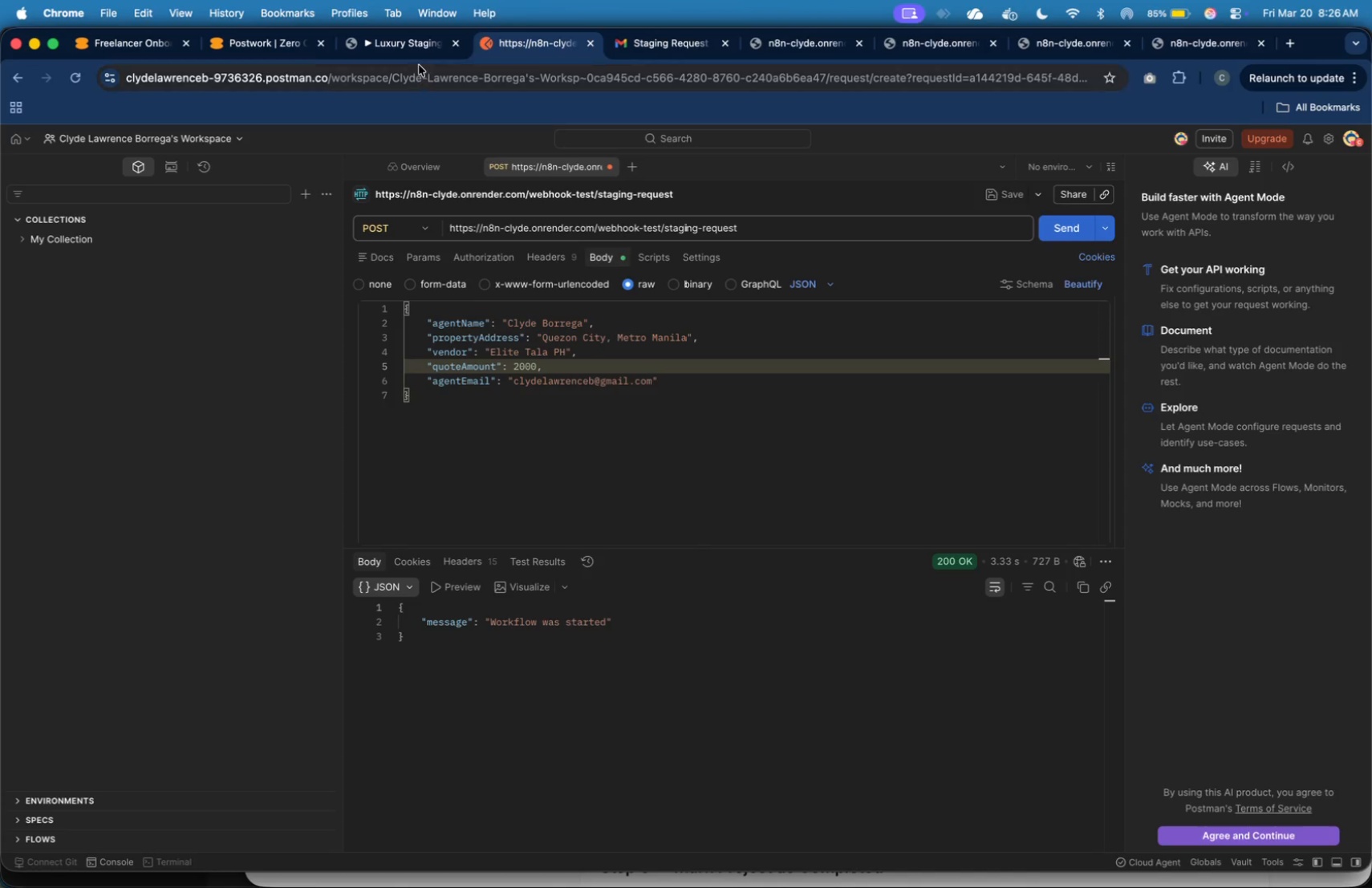 
left_click([409, 54])
 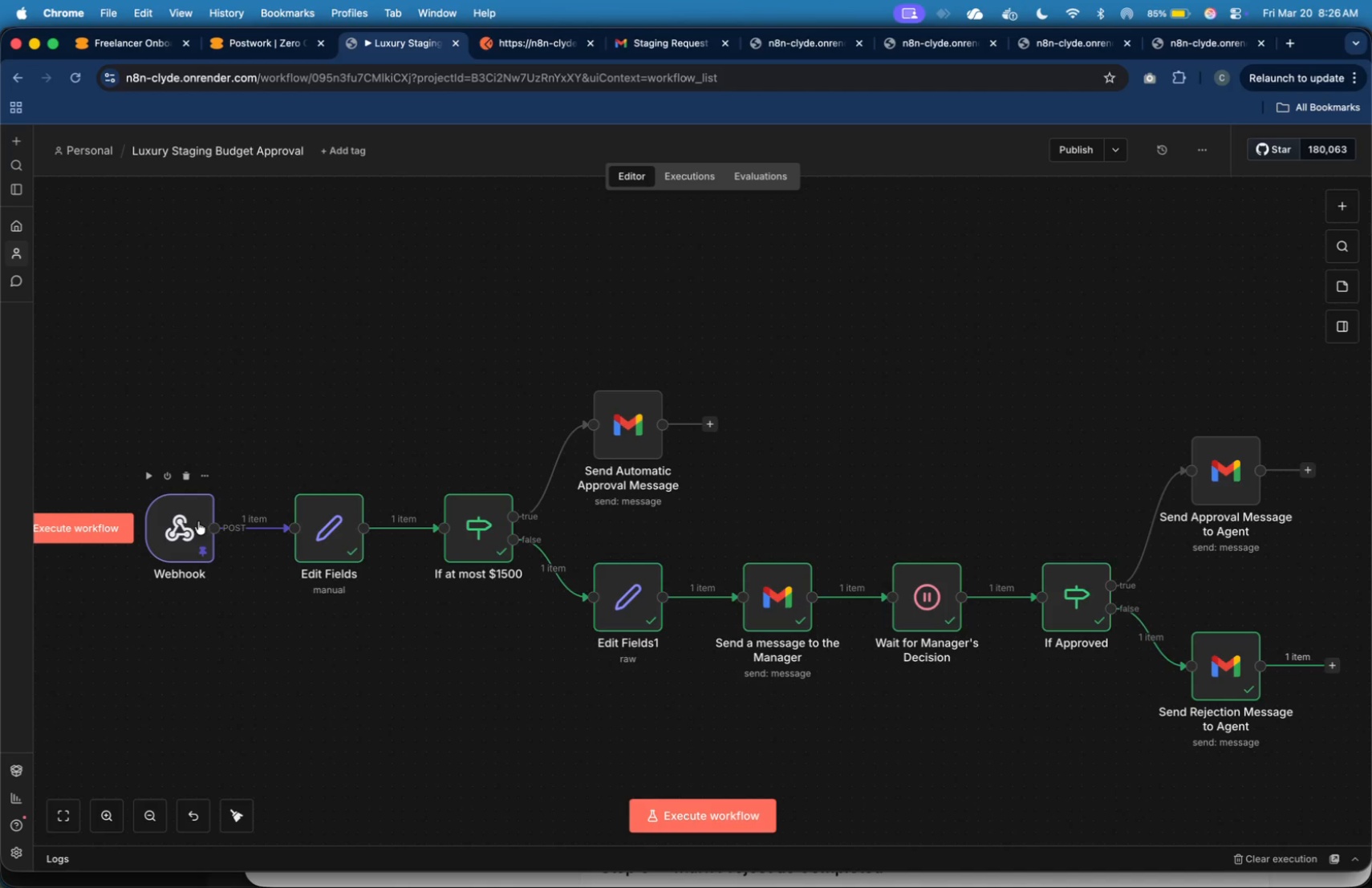 
double_click([184, 528])
 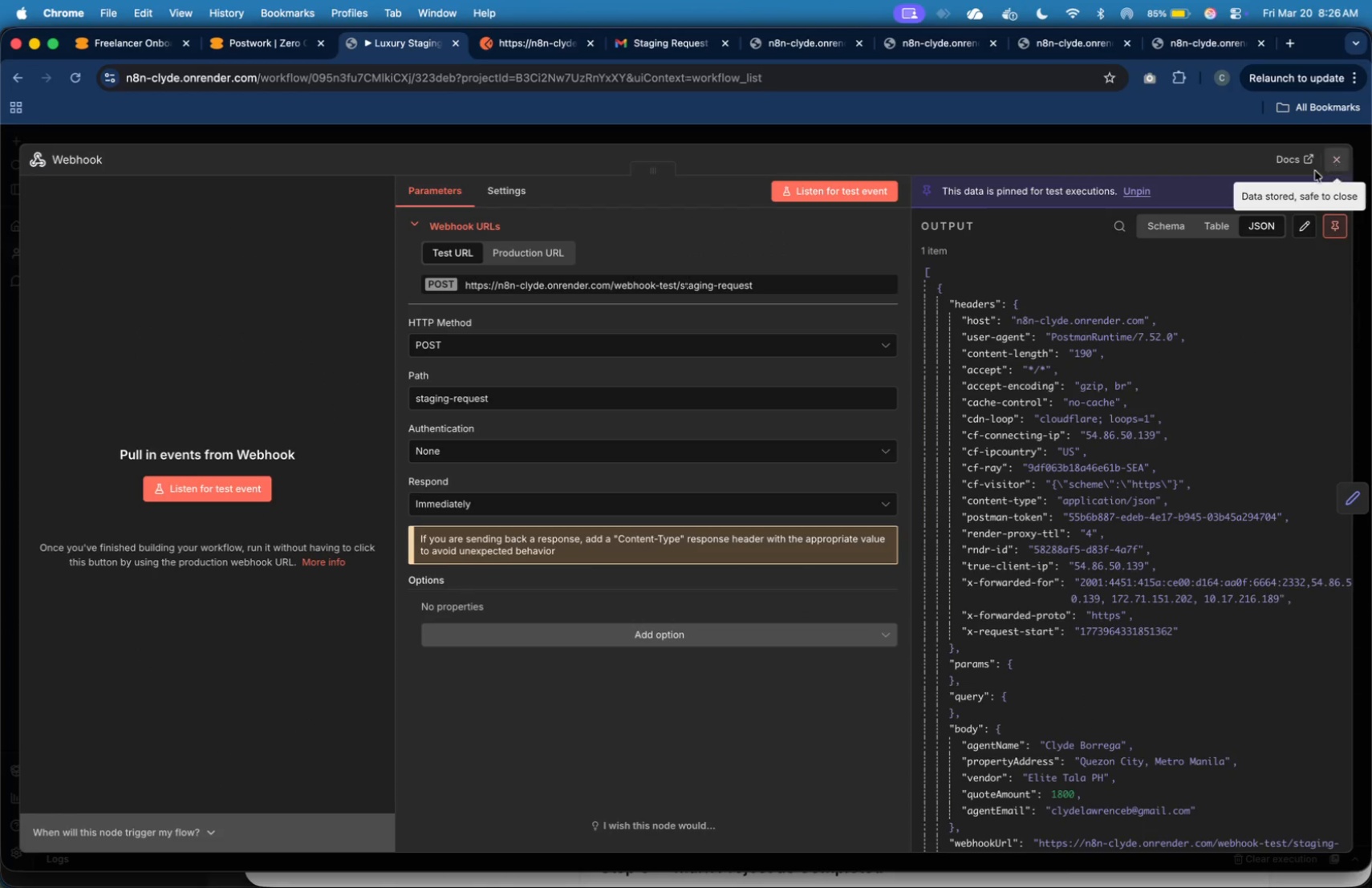 
wait(9.26)
 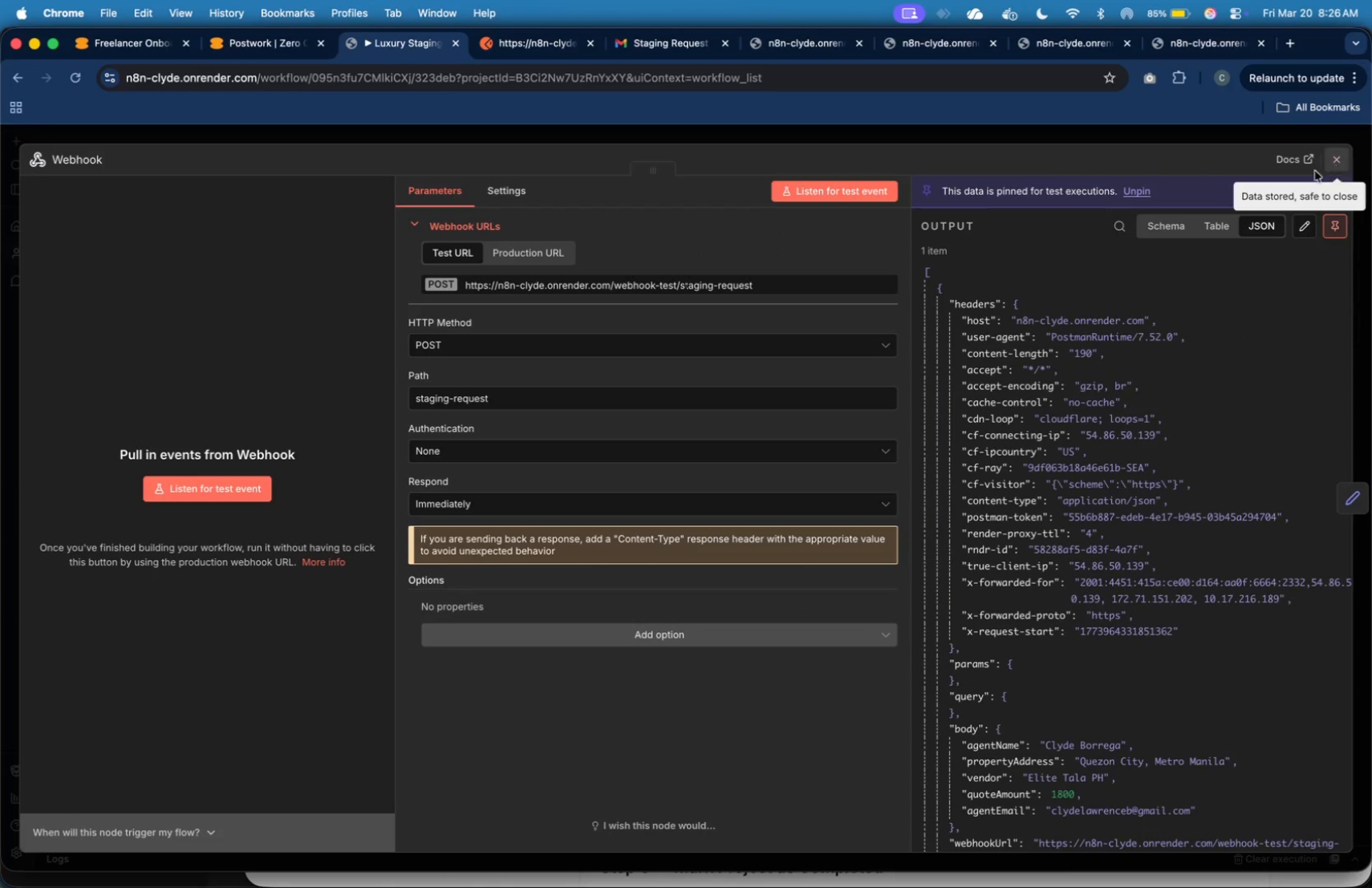 
left_click([1334, 164])
 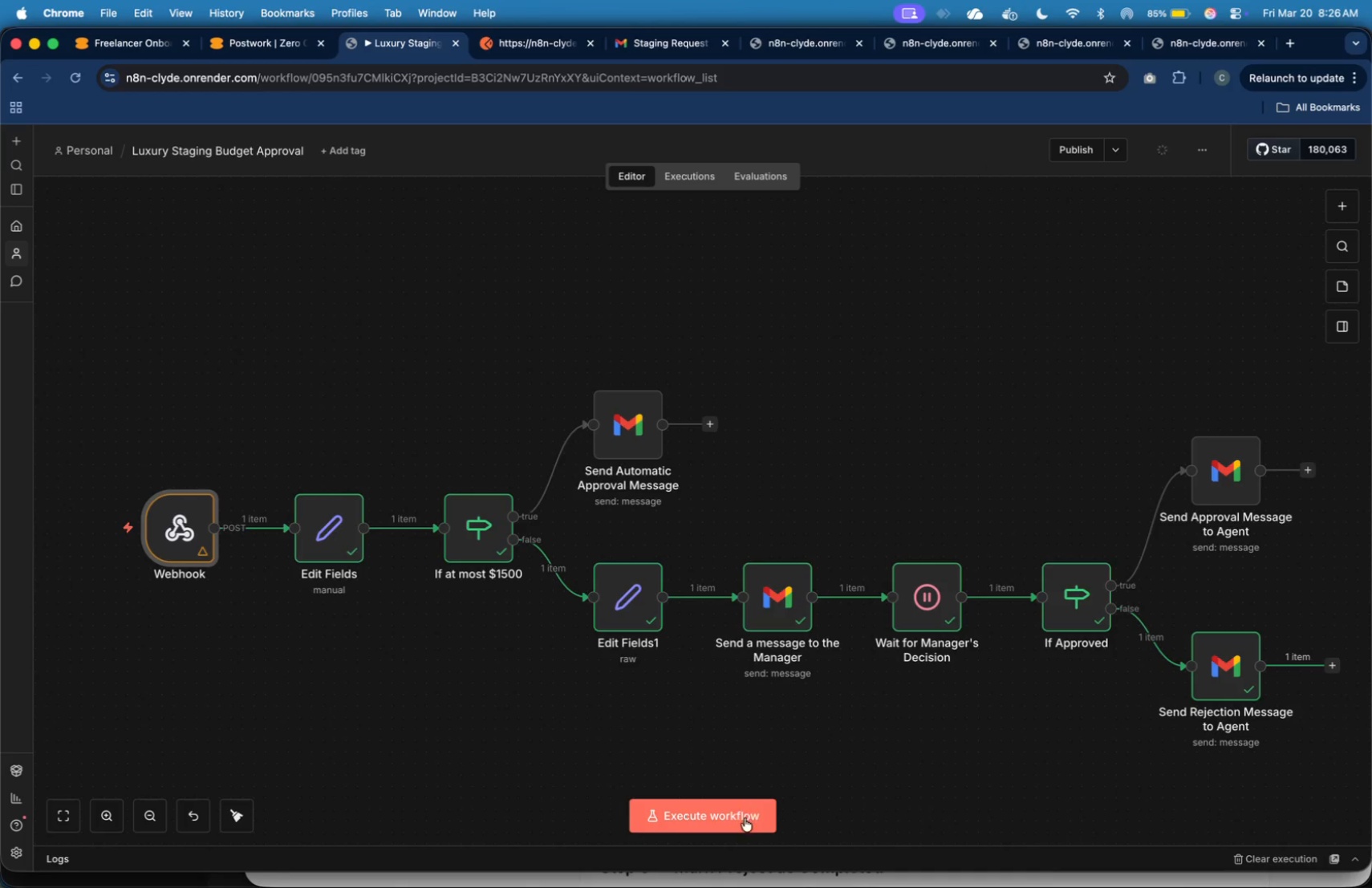 
left_click([745, 818])
 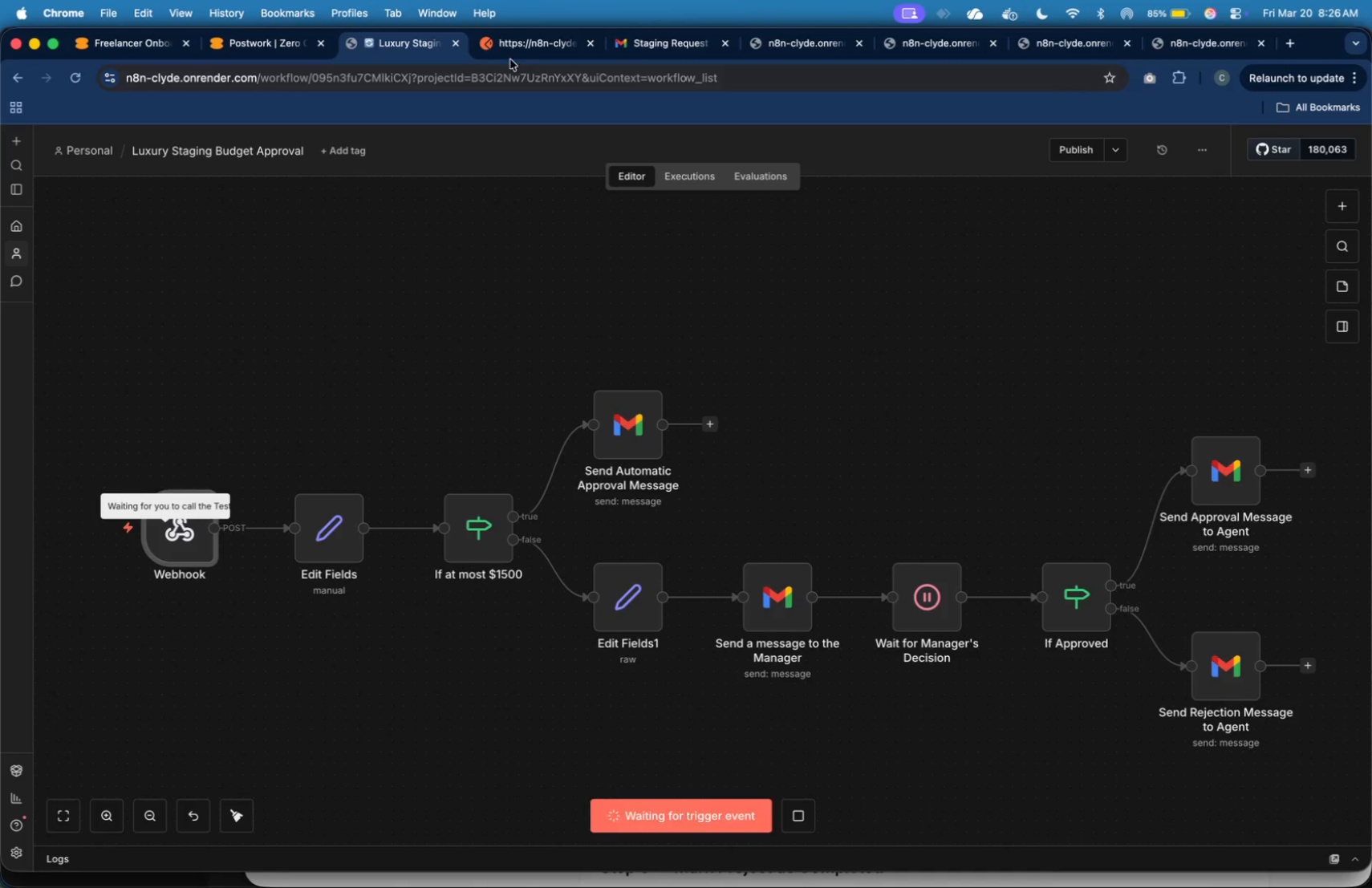 
left_click([509, 46])
 